 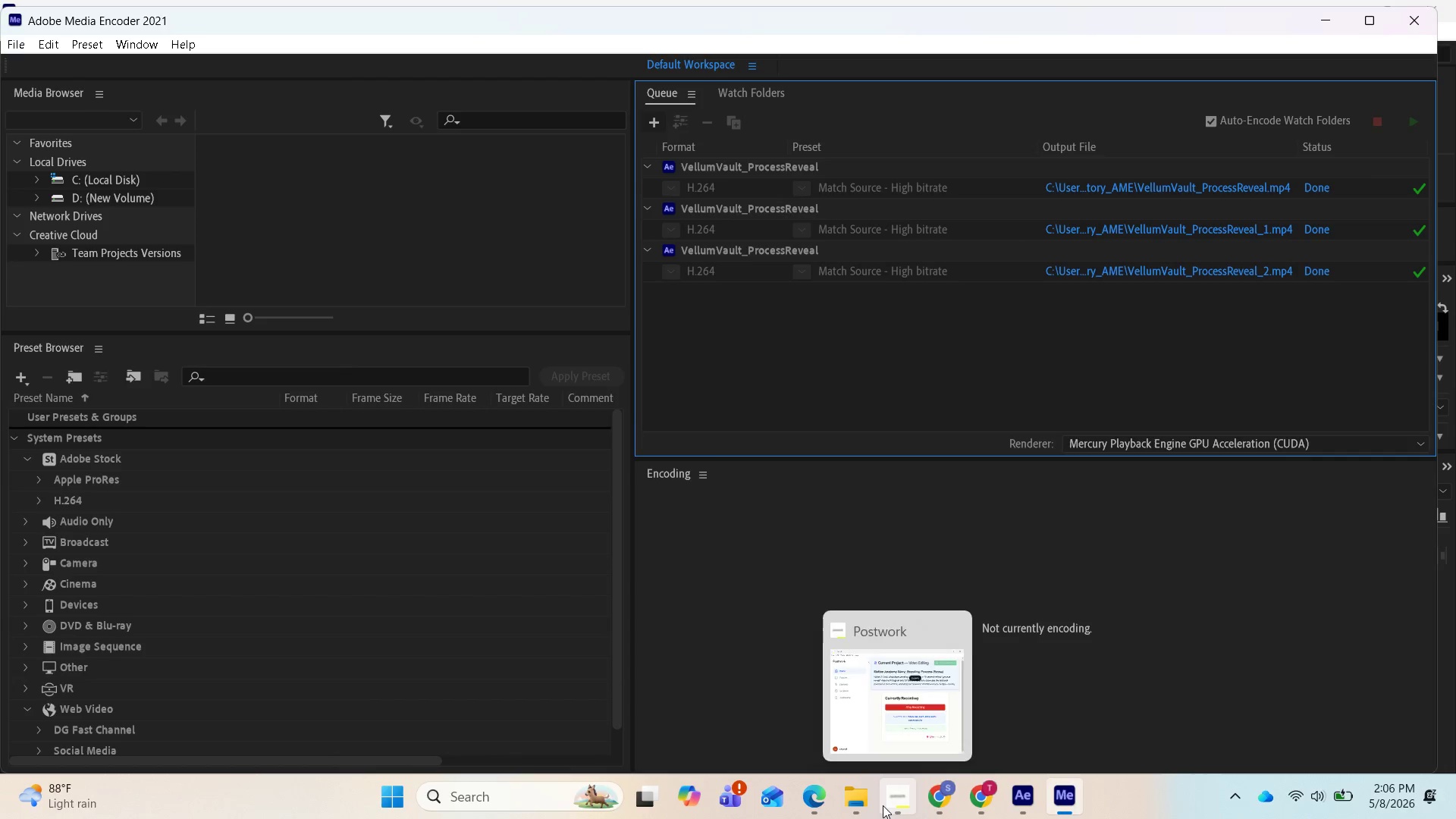 
left_click([861, 797])
 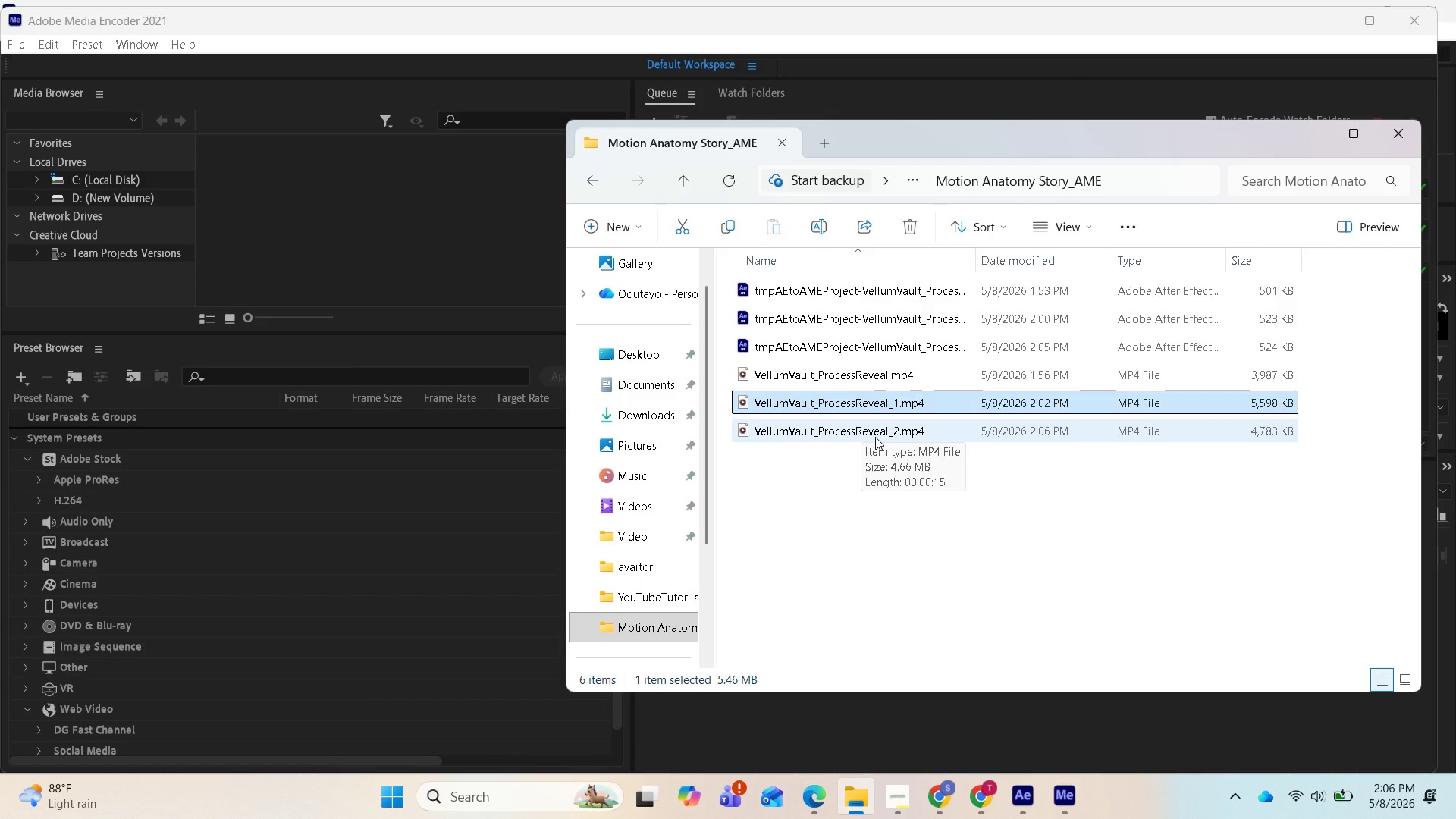 
wait(5.55)
 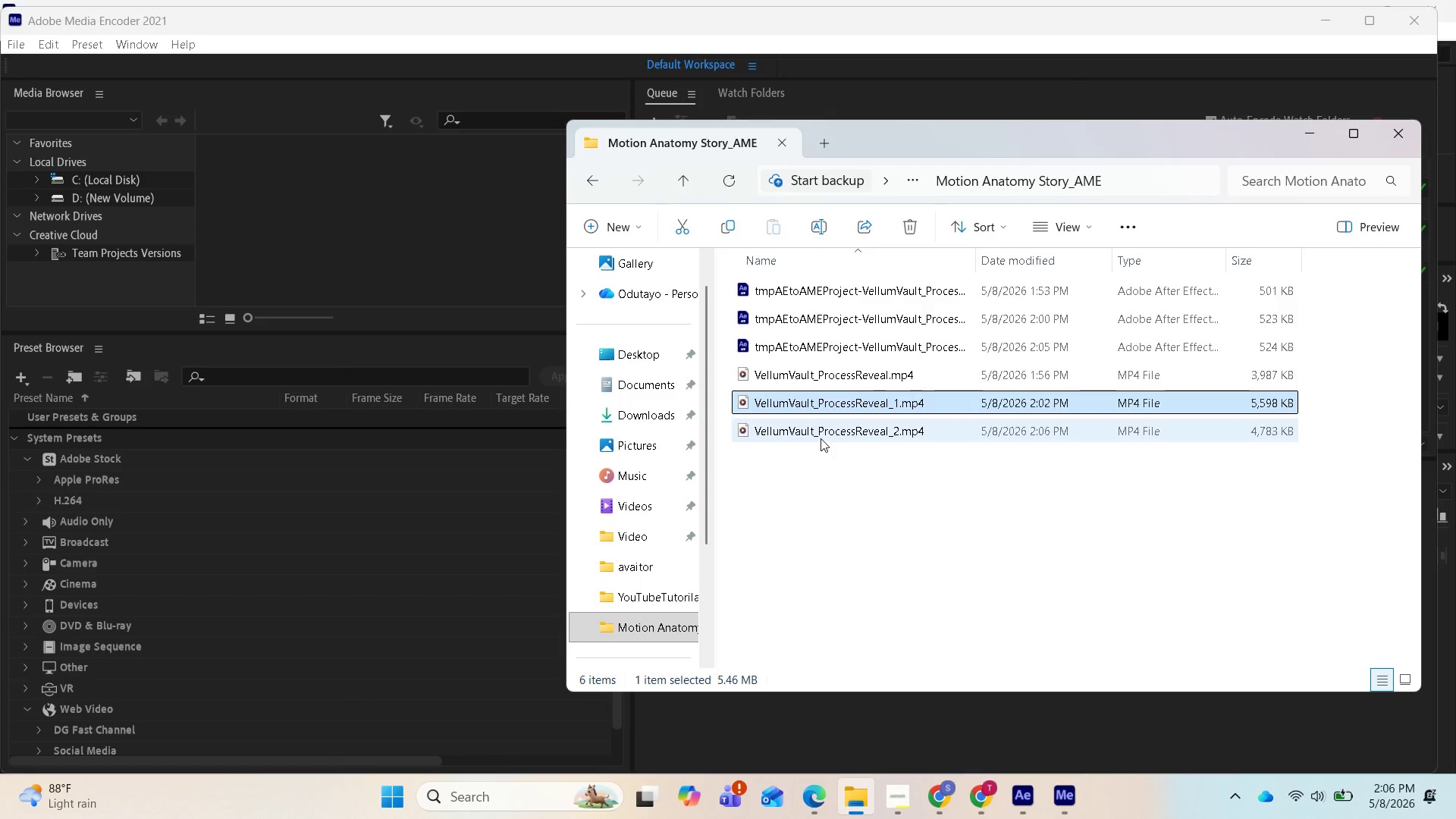 
double_click([864, 435])
 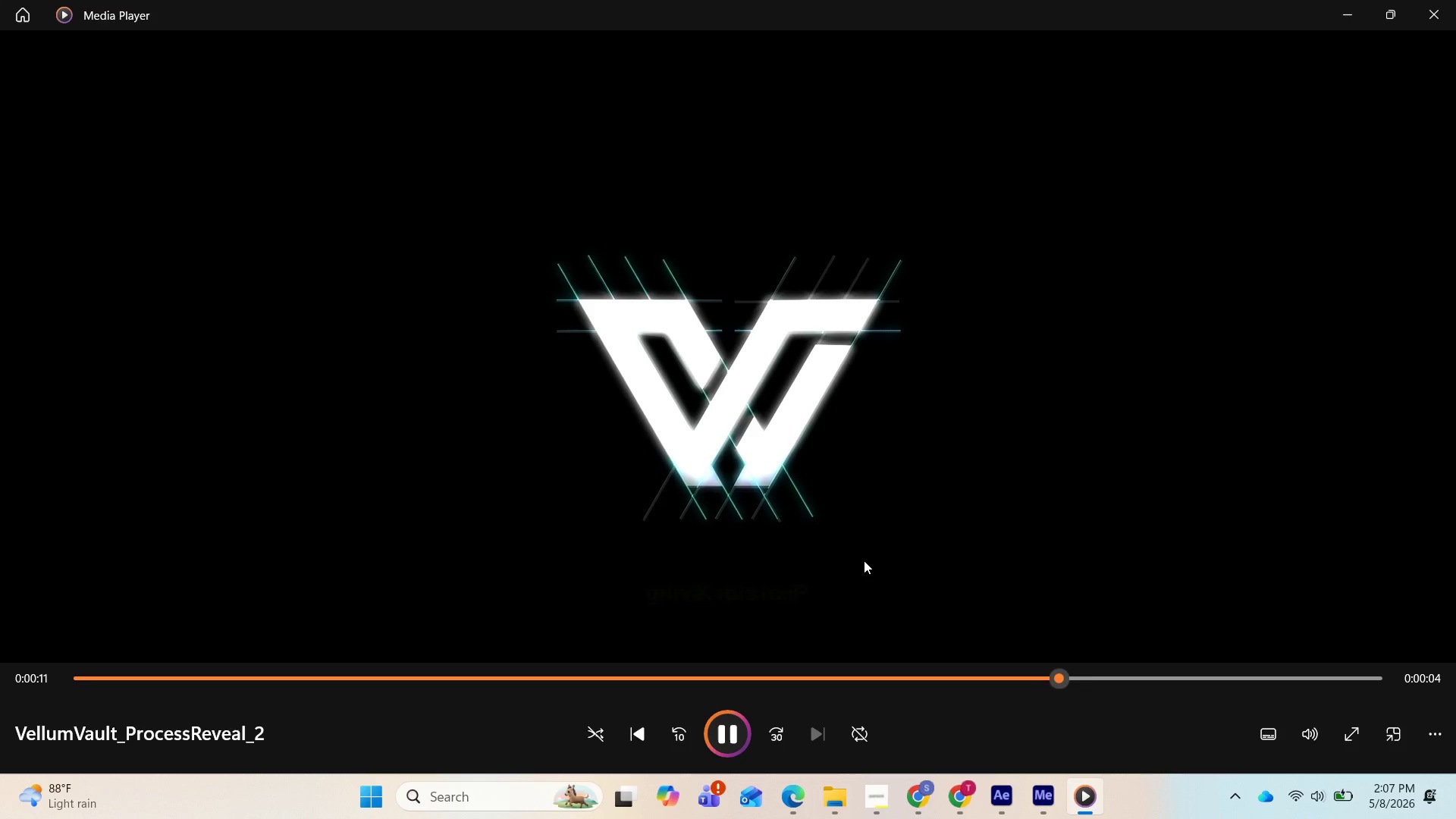 
wait(19.56)
 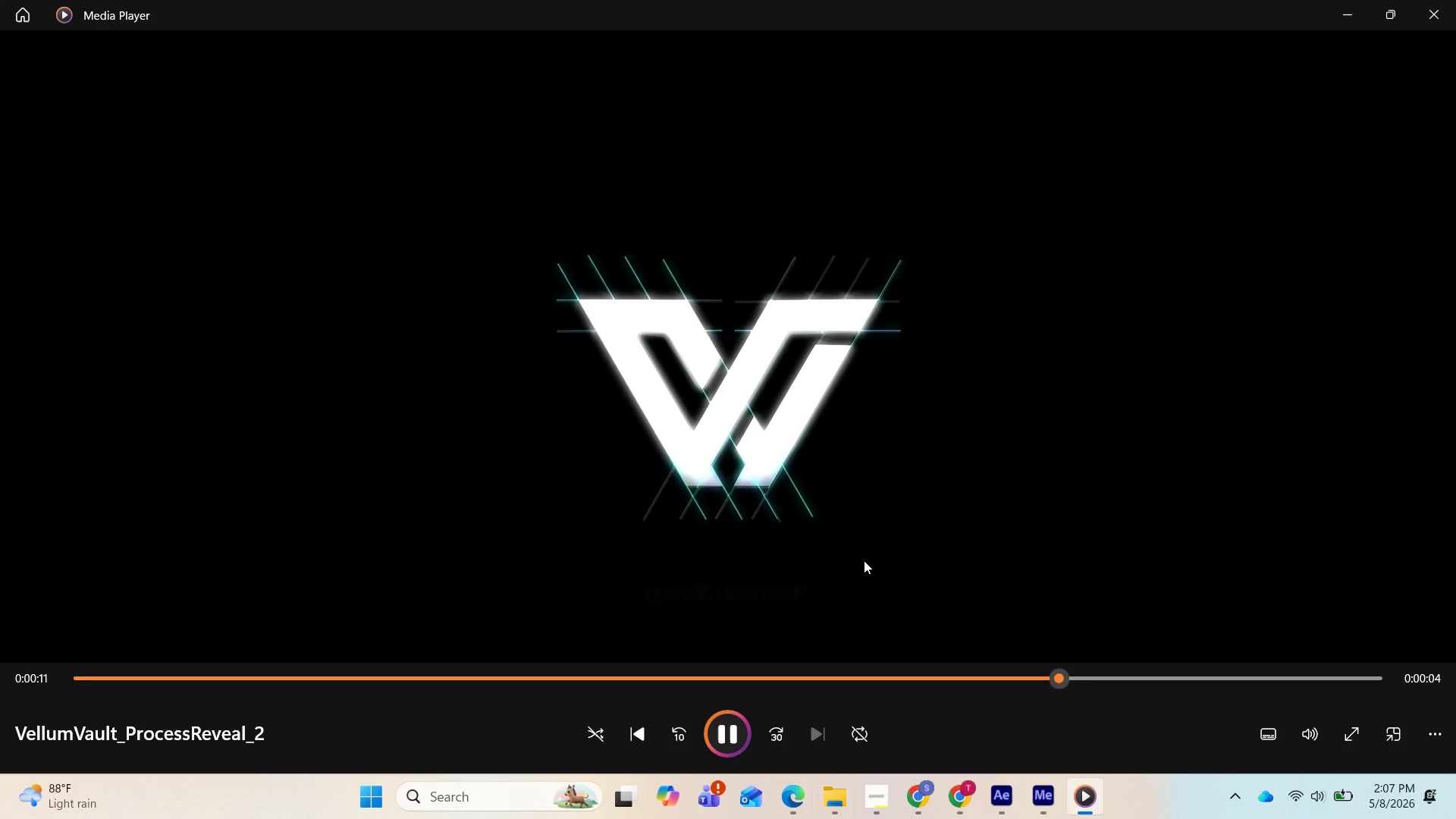 
key(Space)
 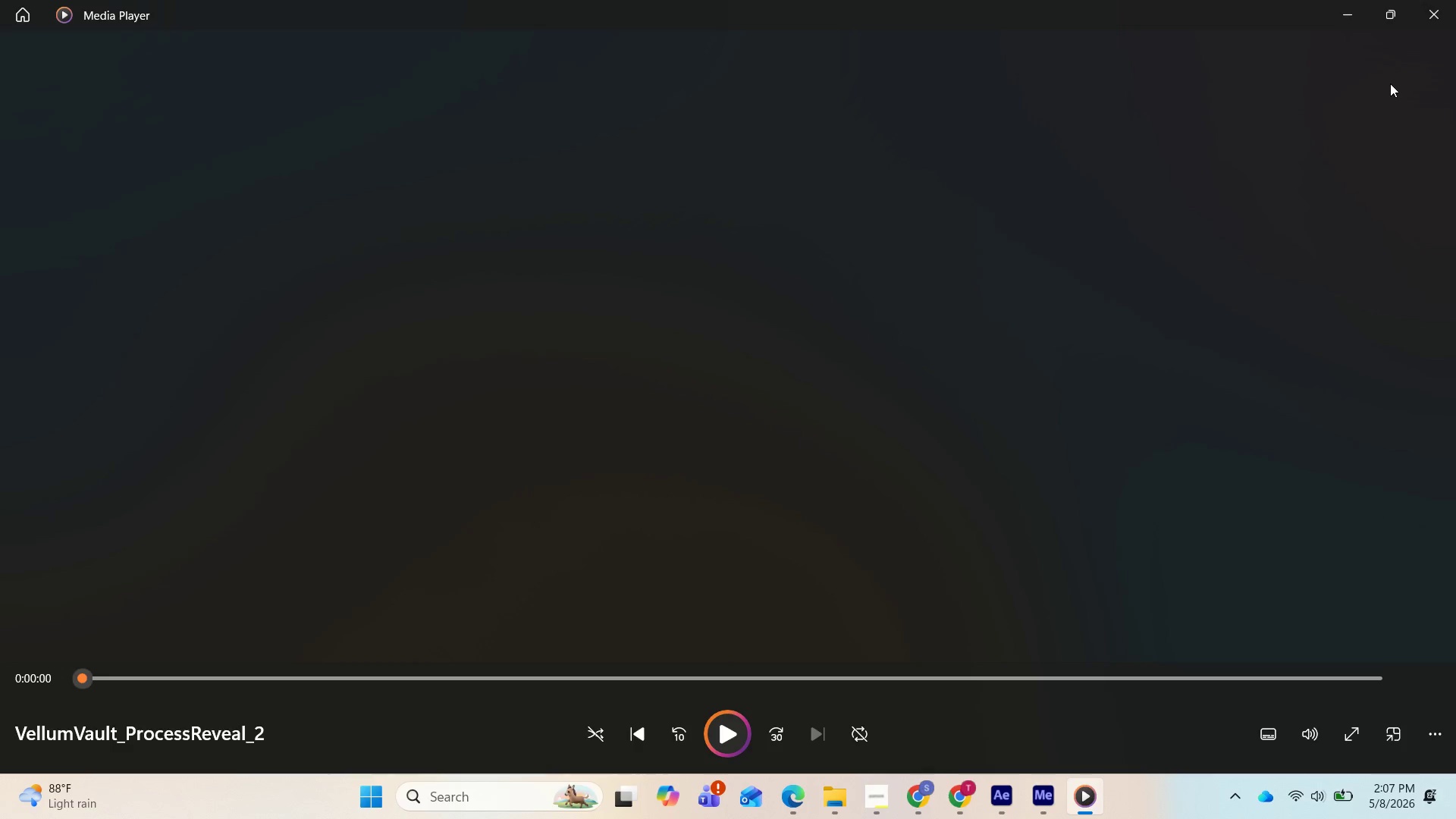 
wait(20.32)
 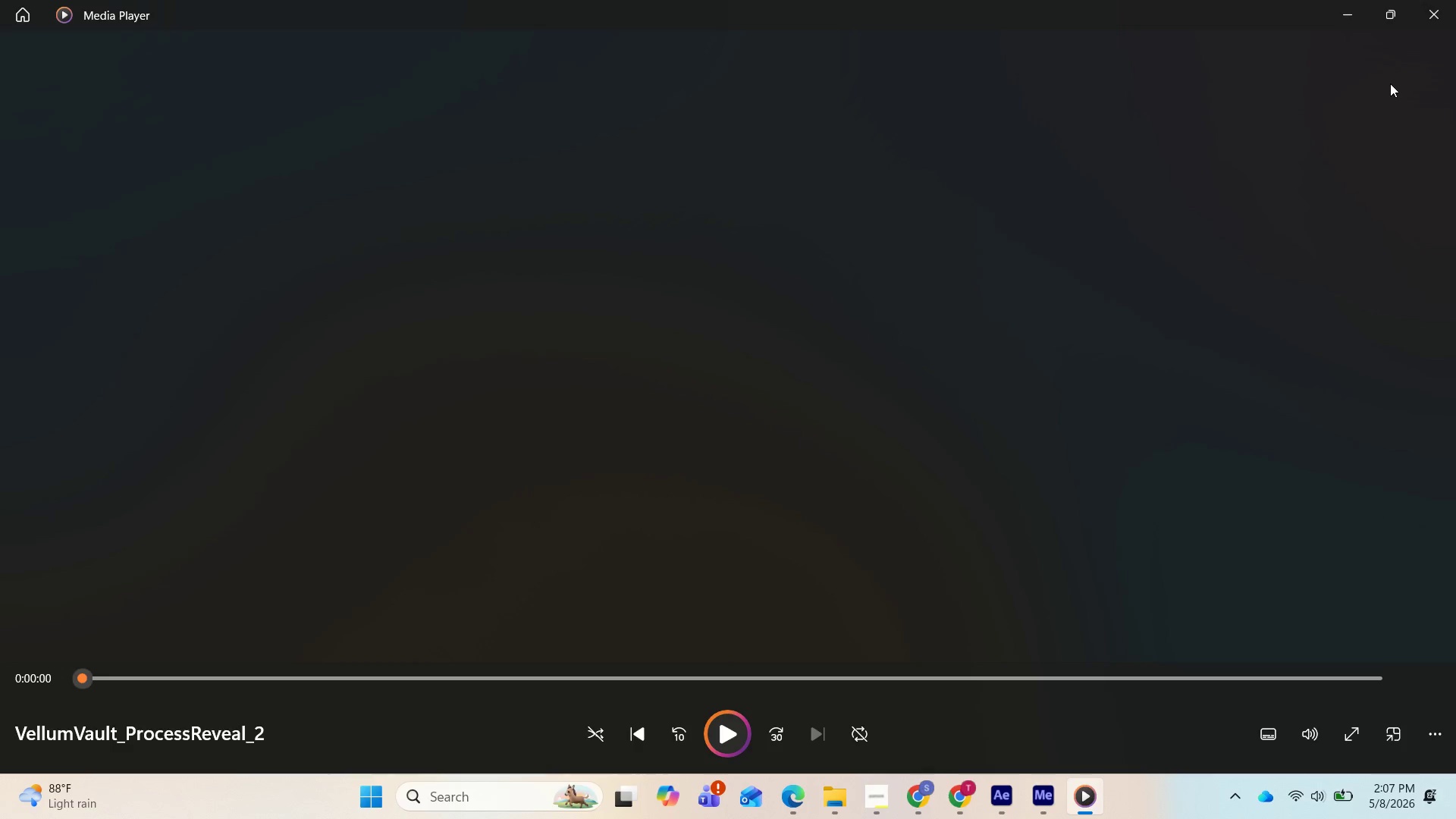 
mouse_move([1044, 814])
 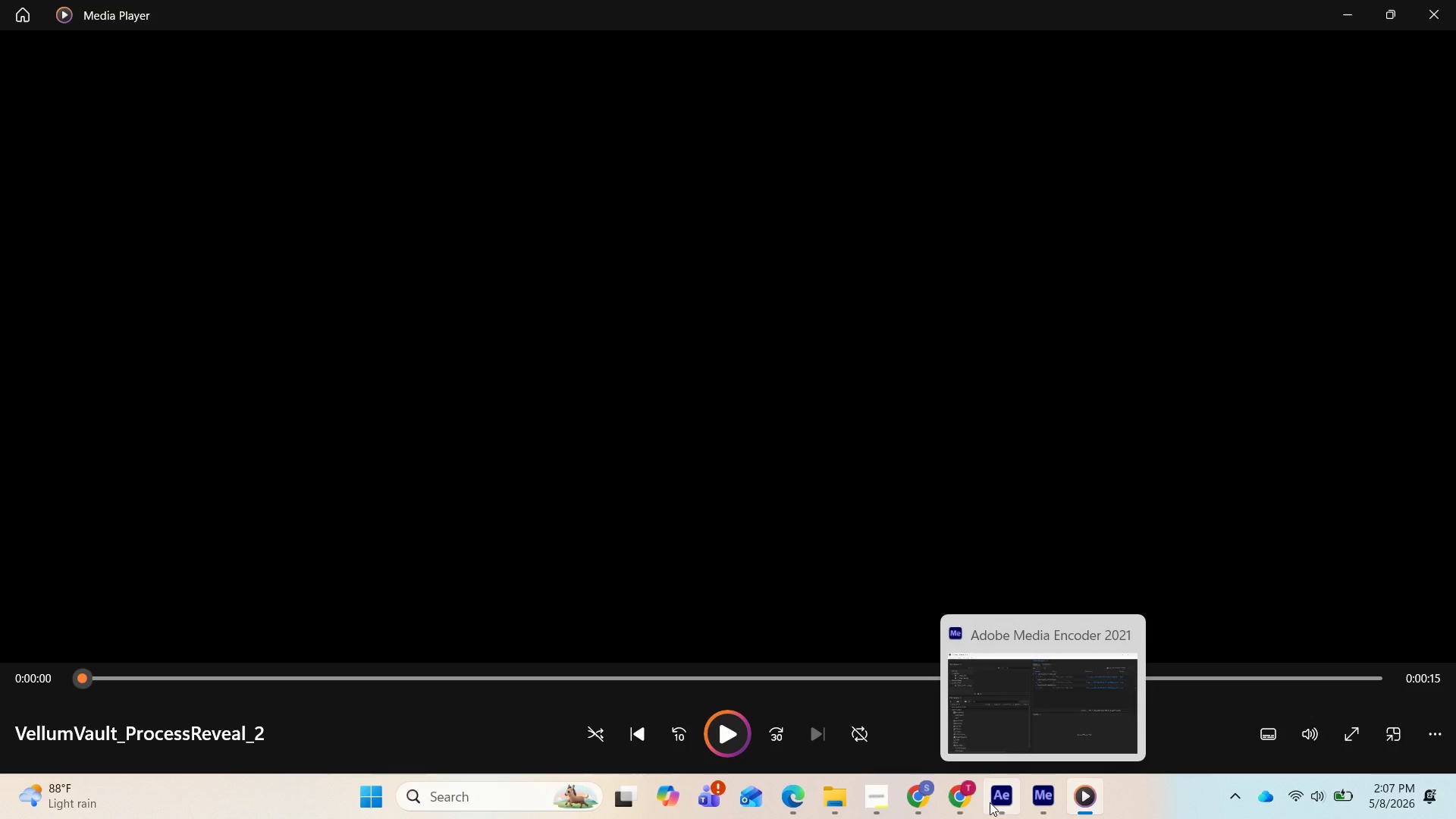 
wait(8.34)
 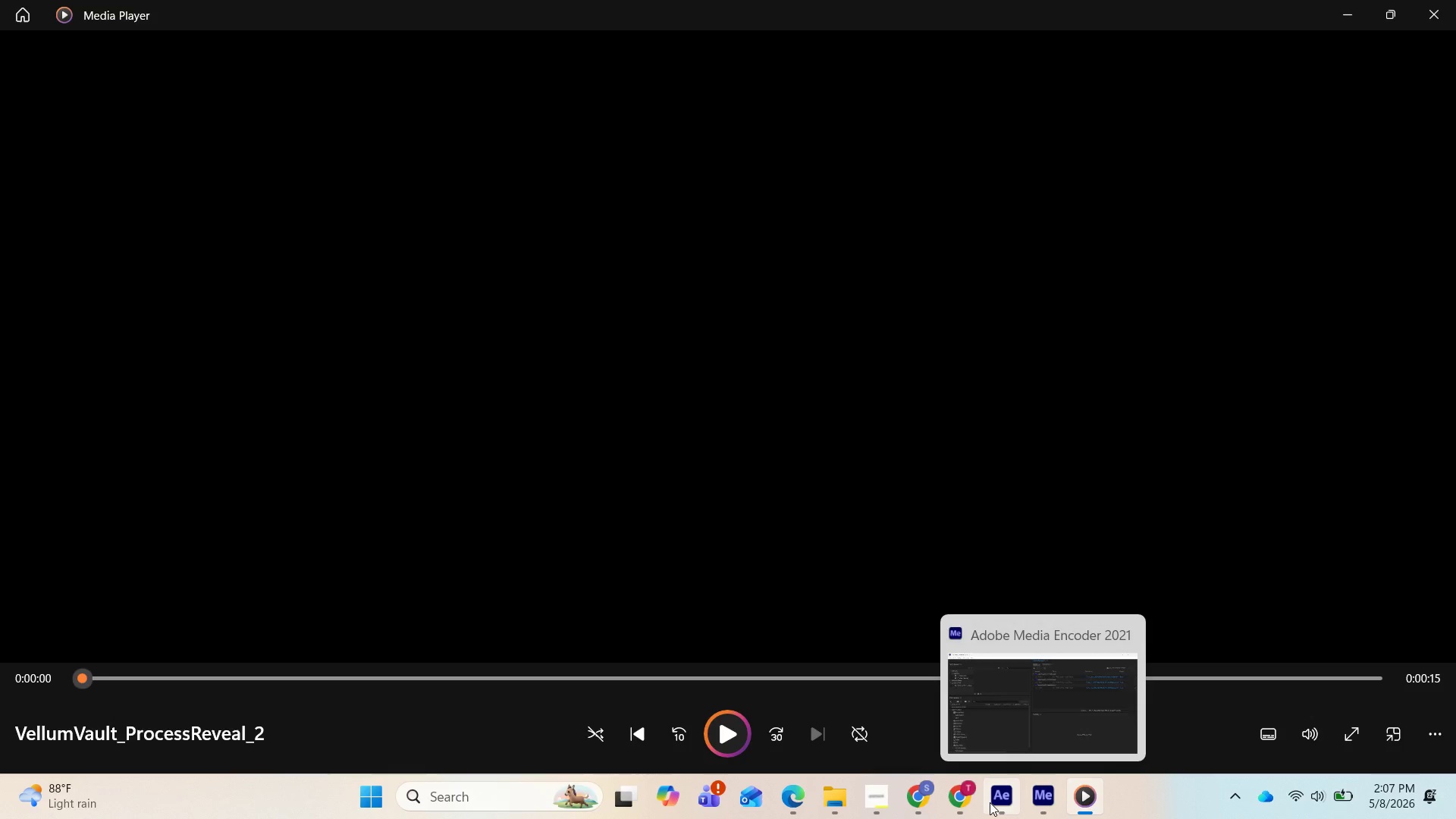 
left_click([9, 118])
 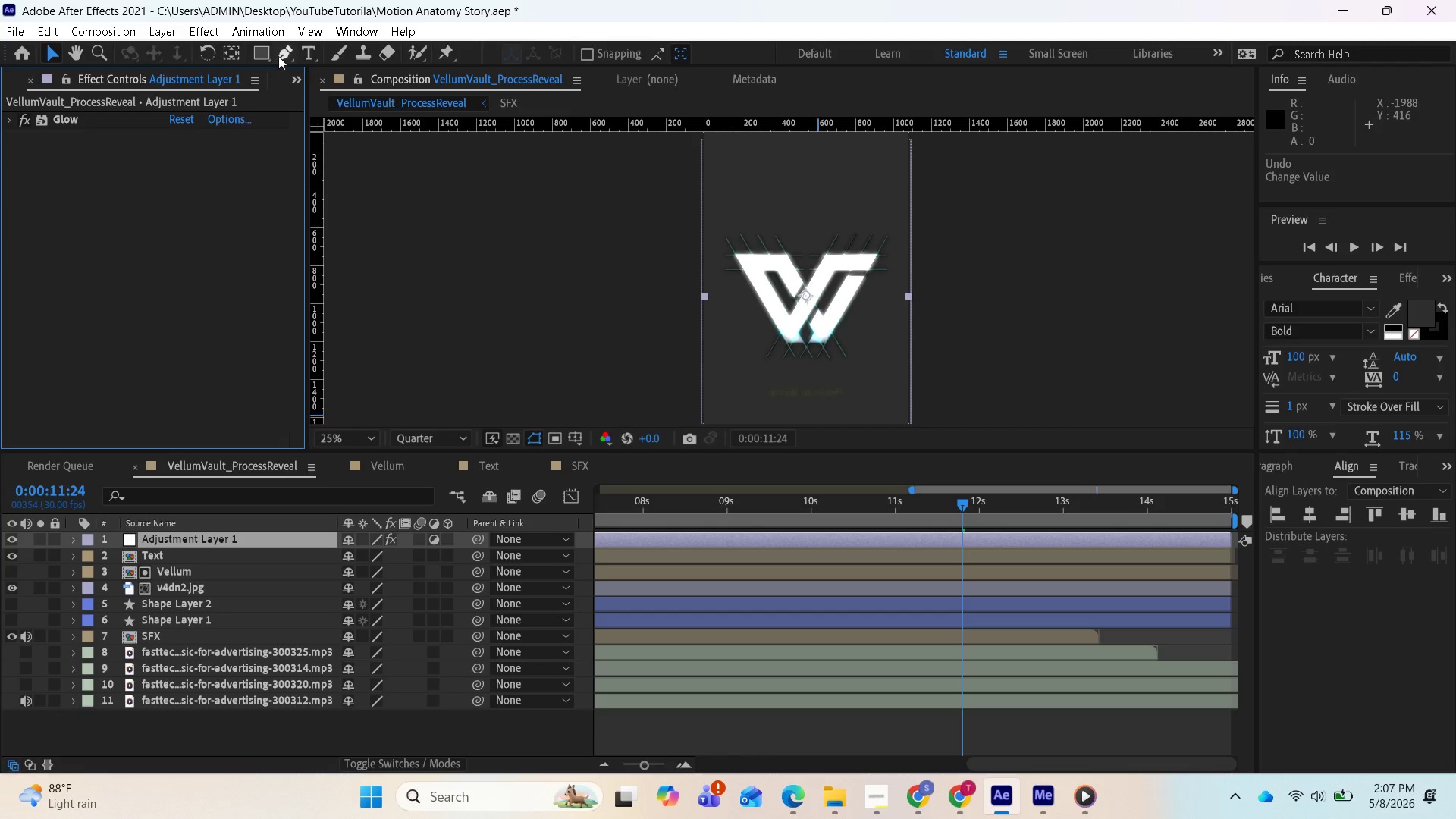 
left_click([214, 30])
 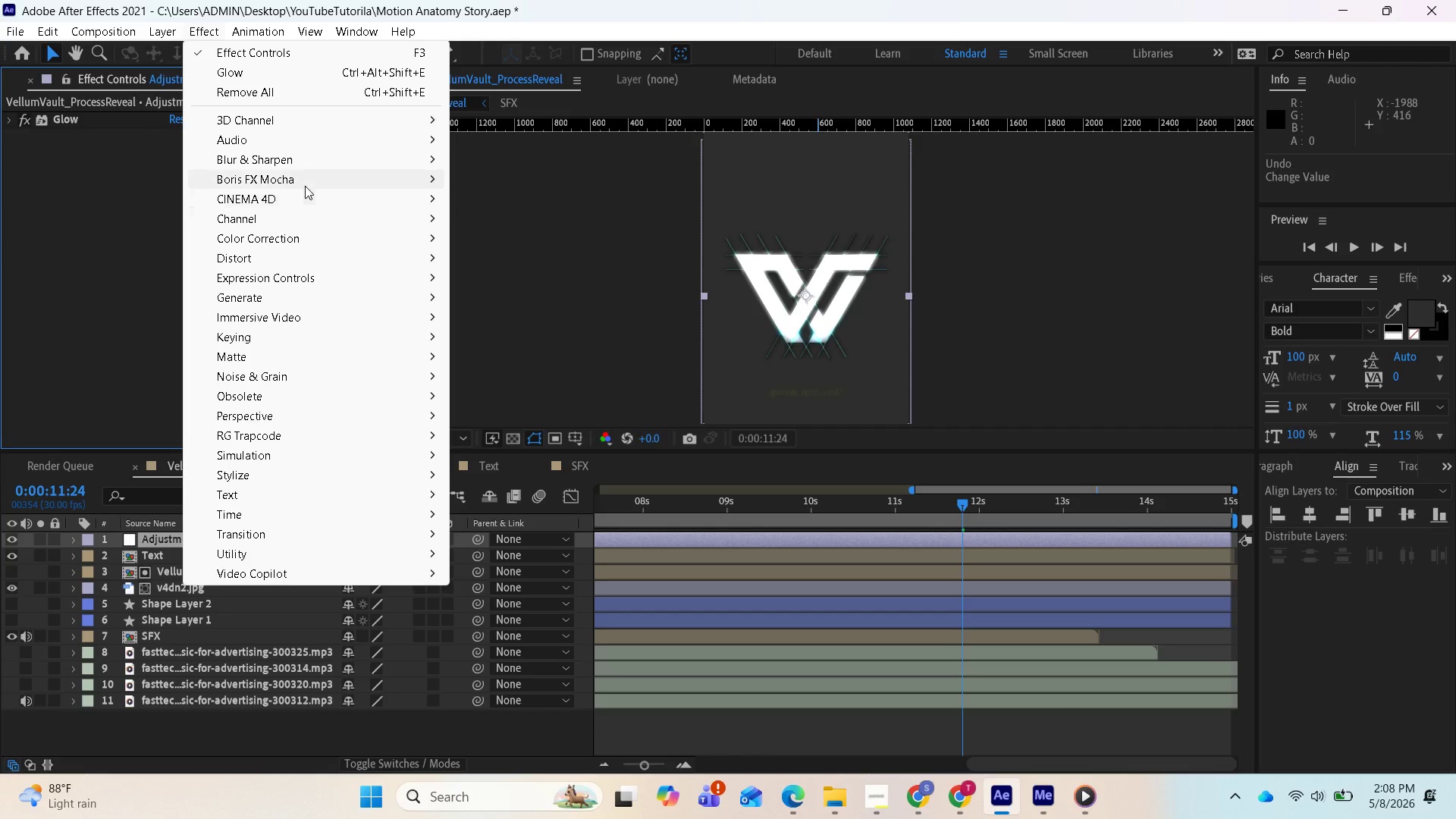 
wait(20.09)
 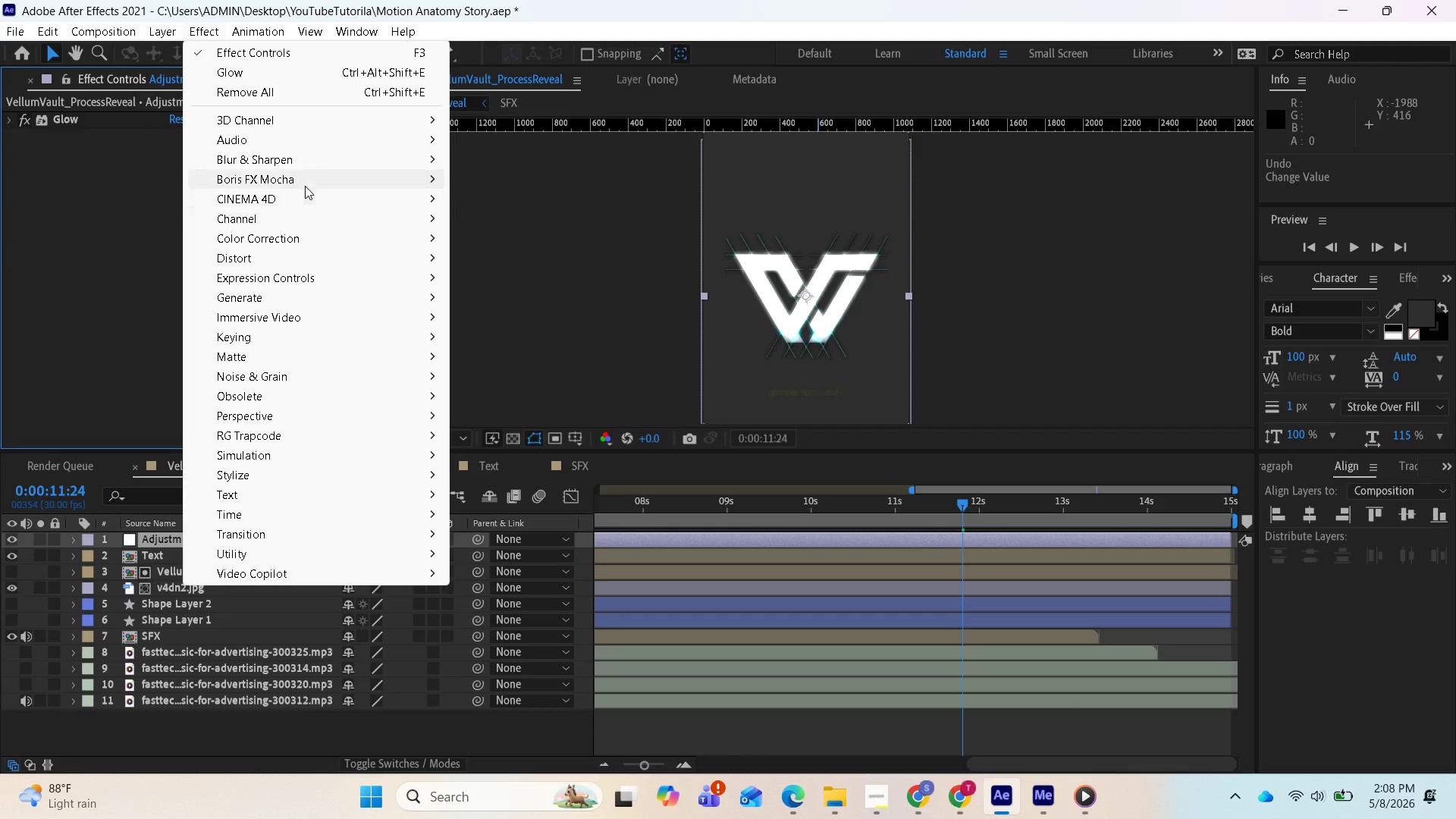 
left_click([533, 649])
 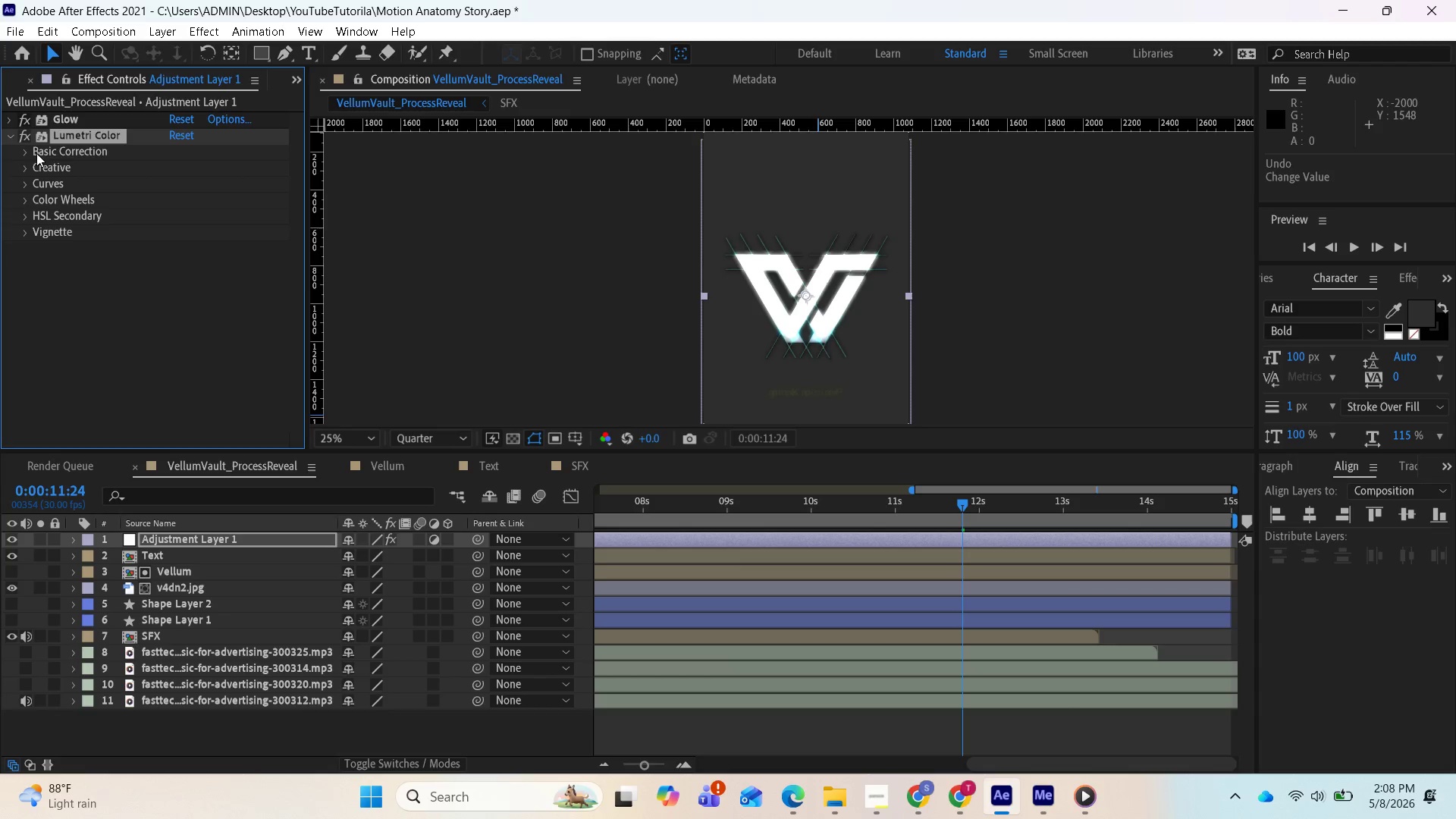 
left_click([22, 169])
 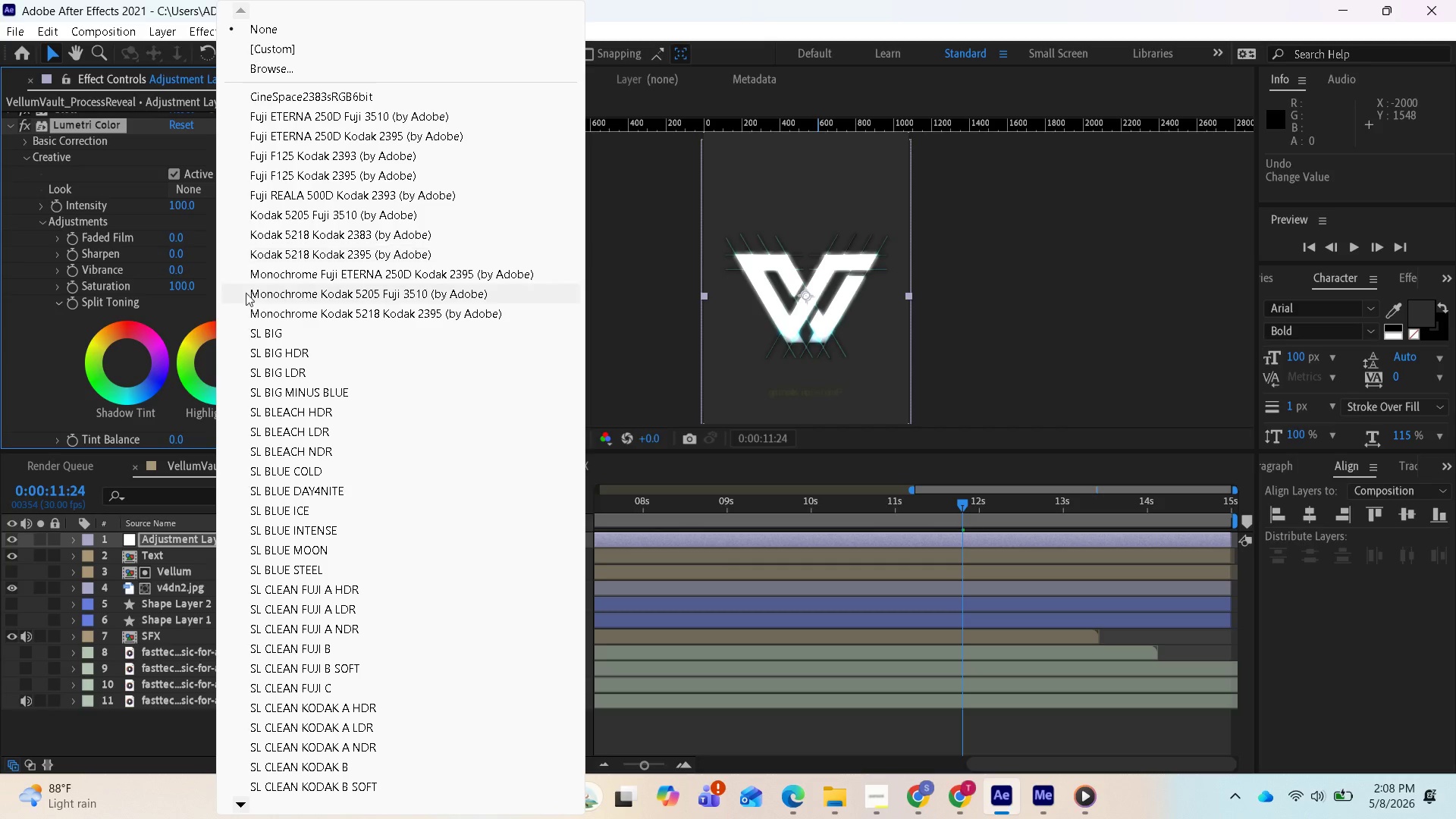 
left_click([298, 465])
 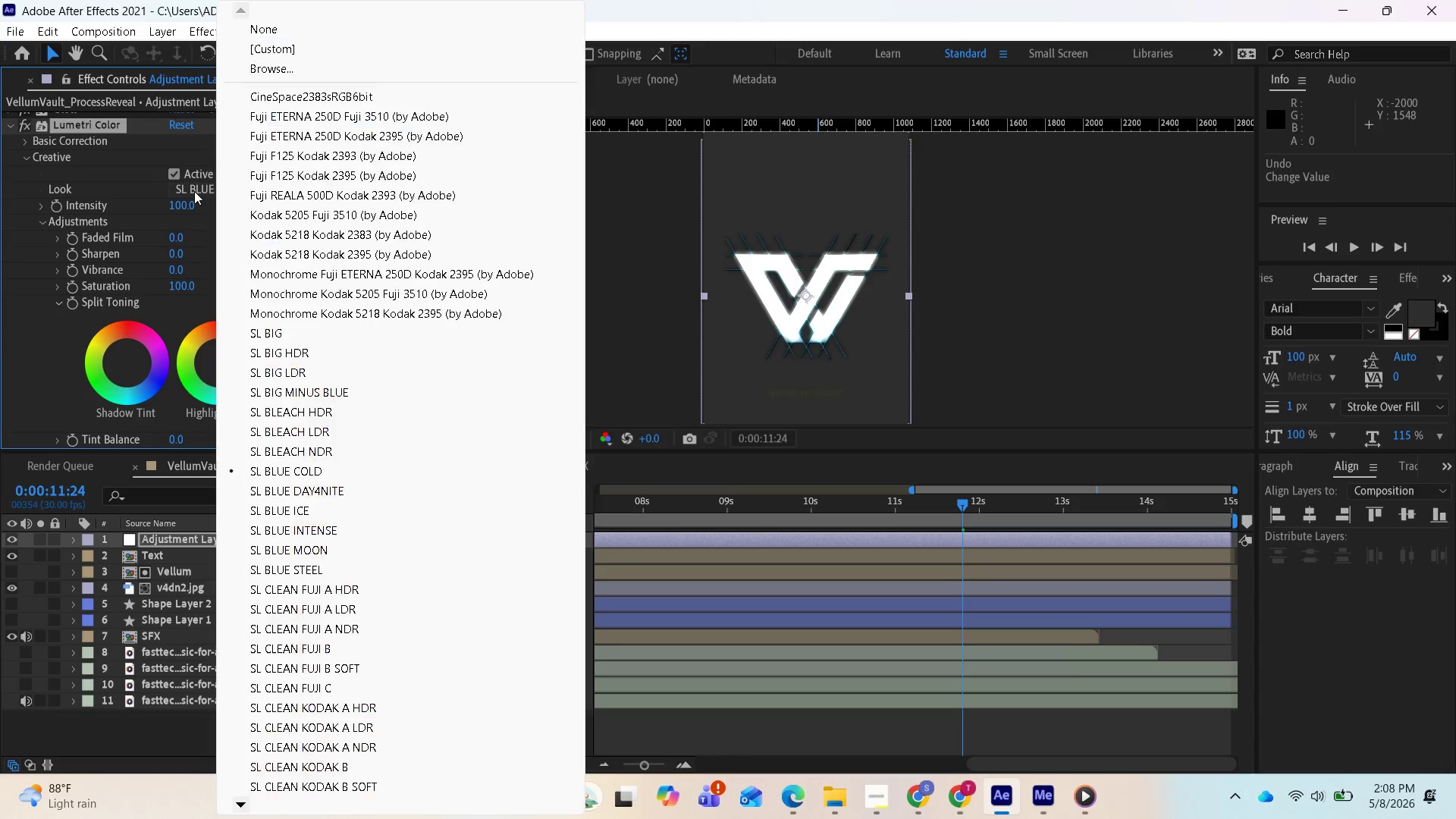 
wait(5.36)
 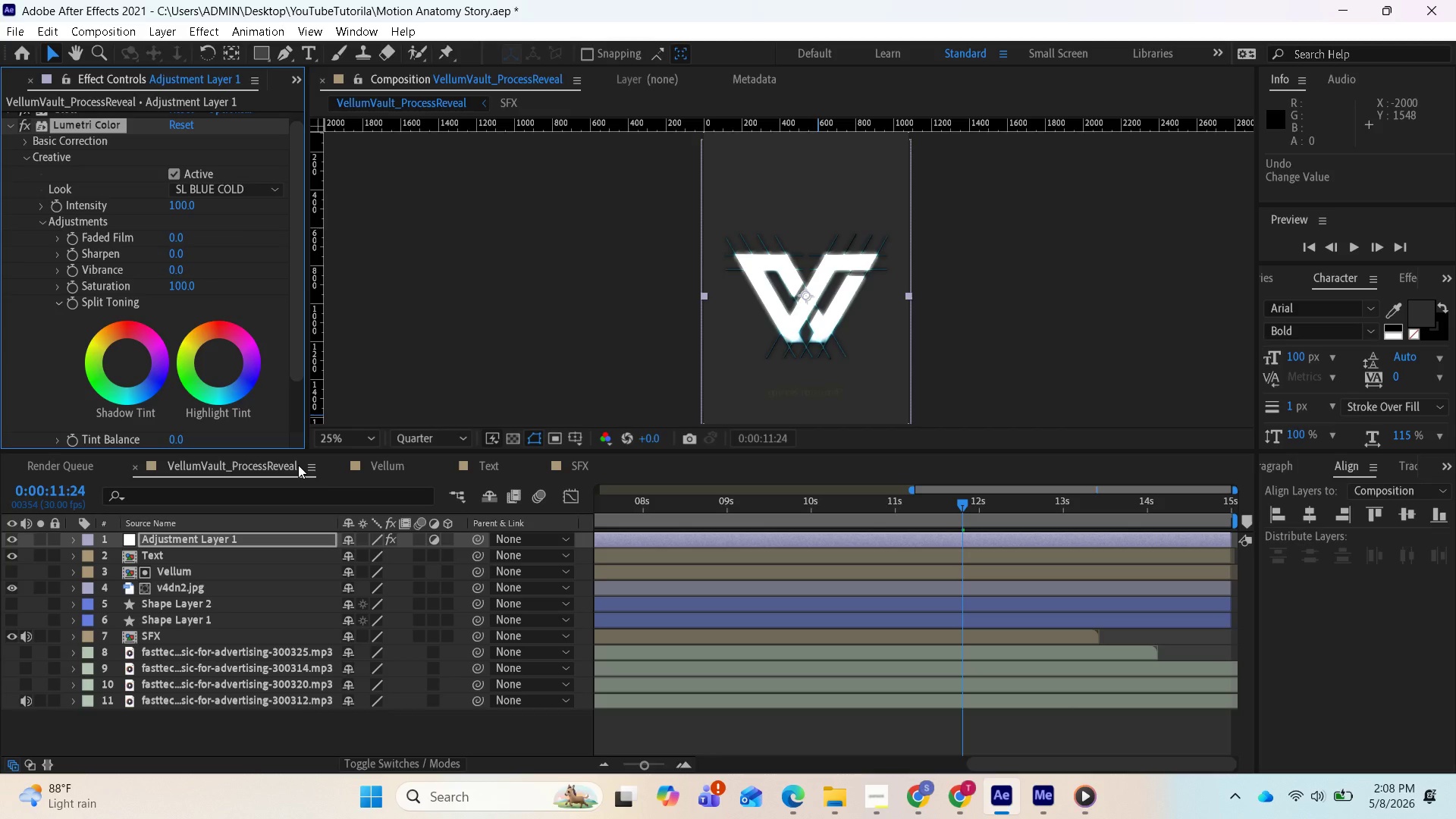 
left_click([312, 467])
 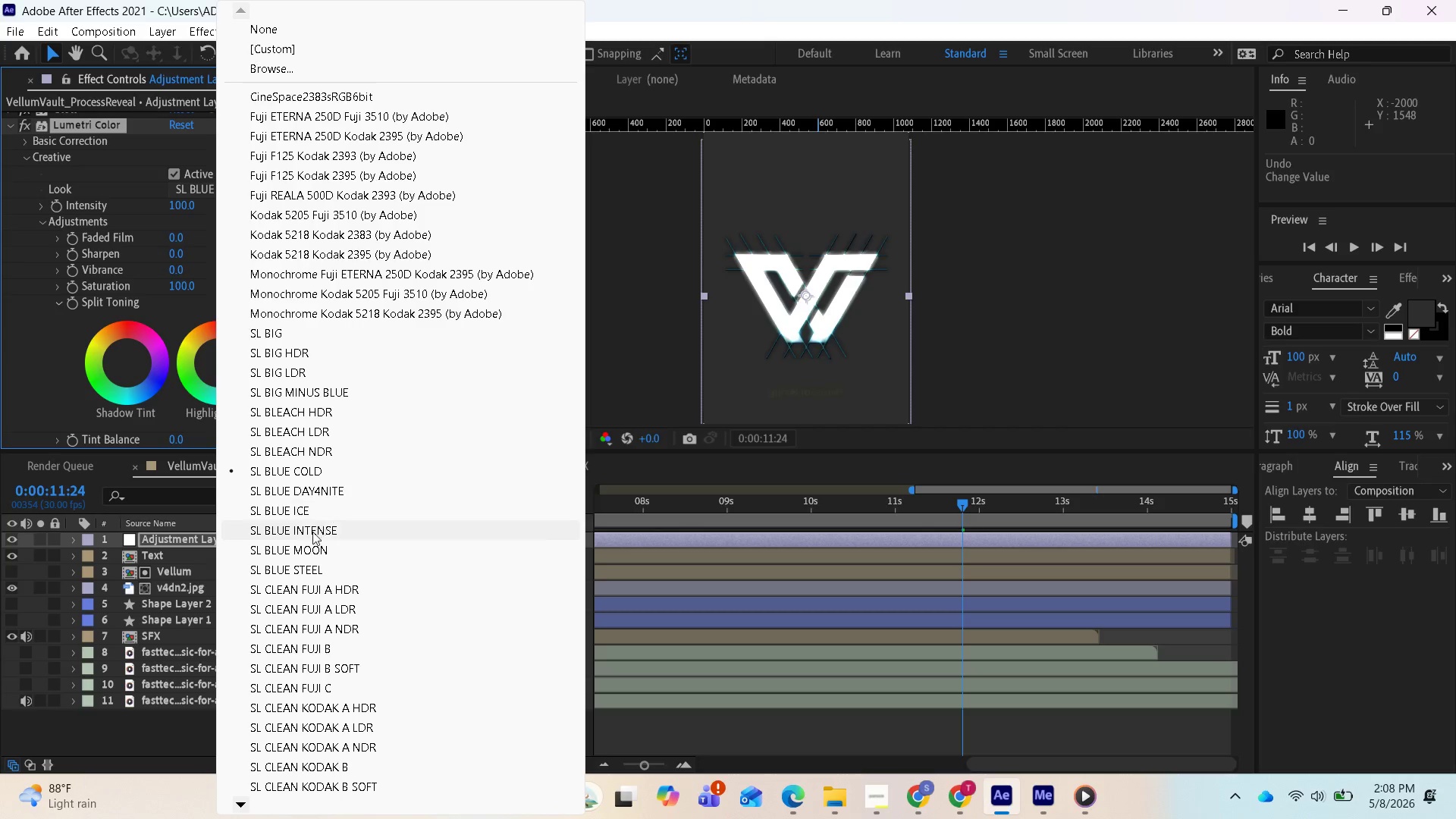 
left_click([304, 544])
 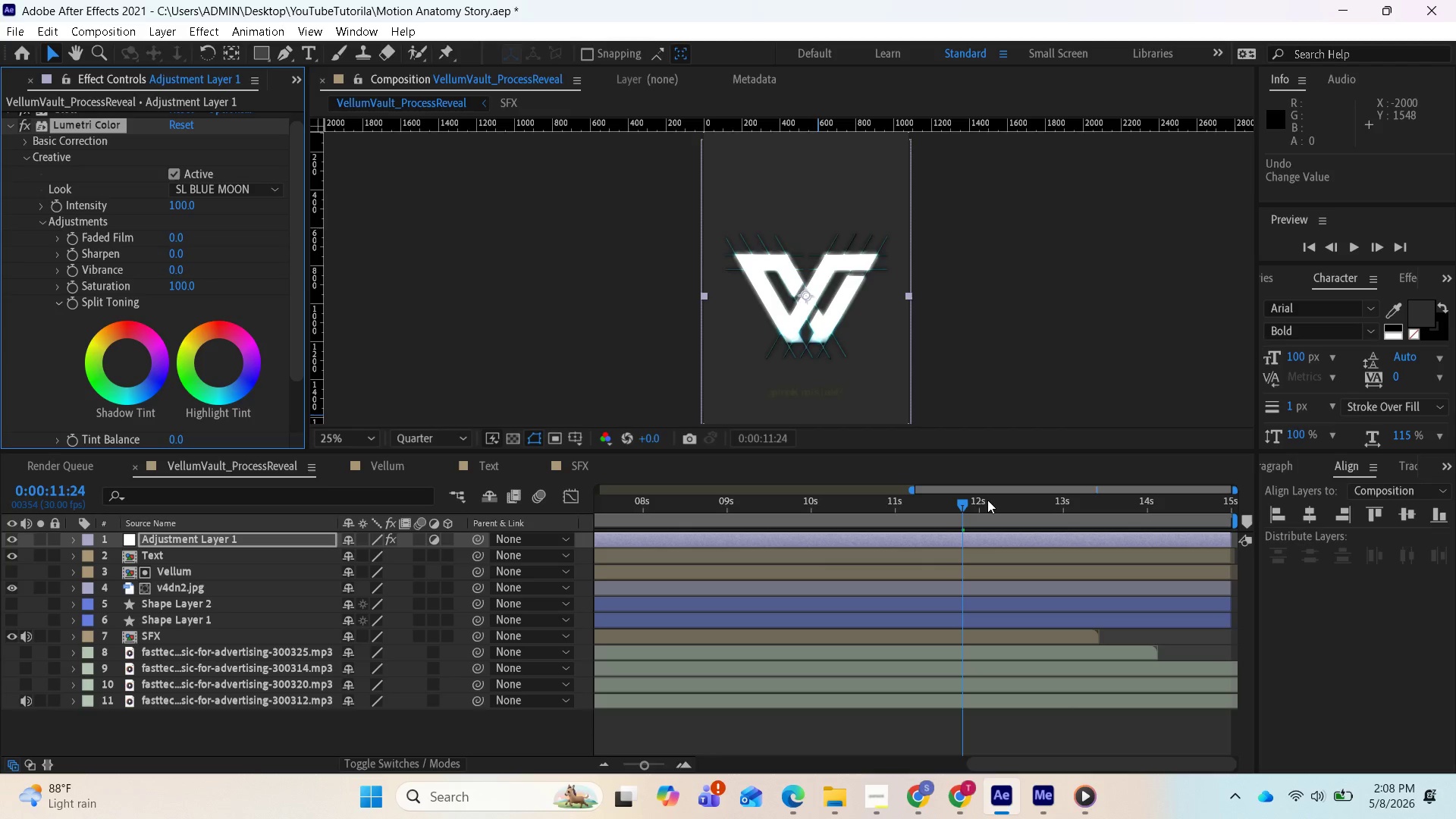 
left_click_drag(start_coordinate=[959, 499], to_coordinate=[761, 504])
 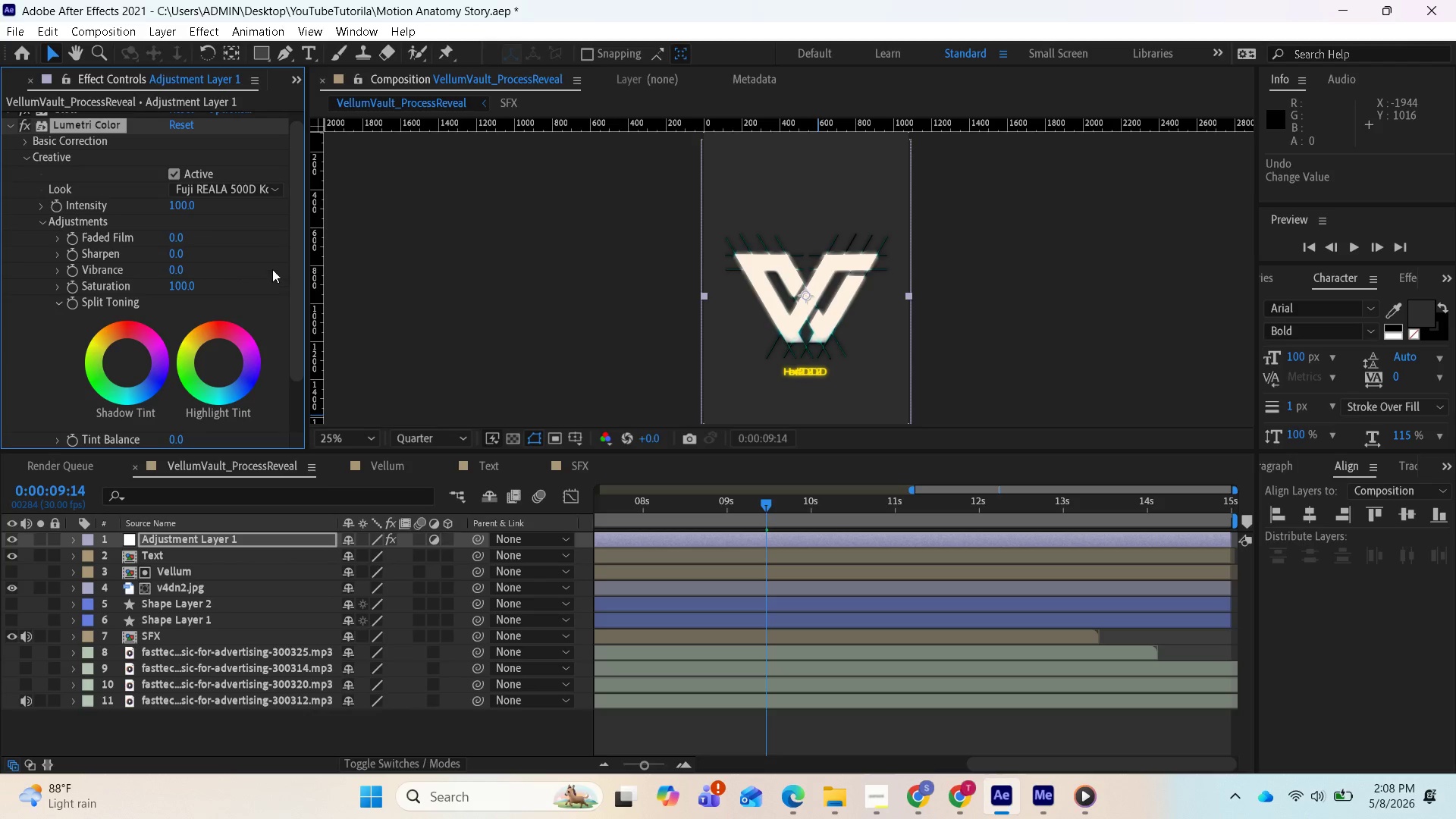 
left_click([222, 188])
 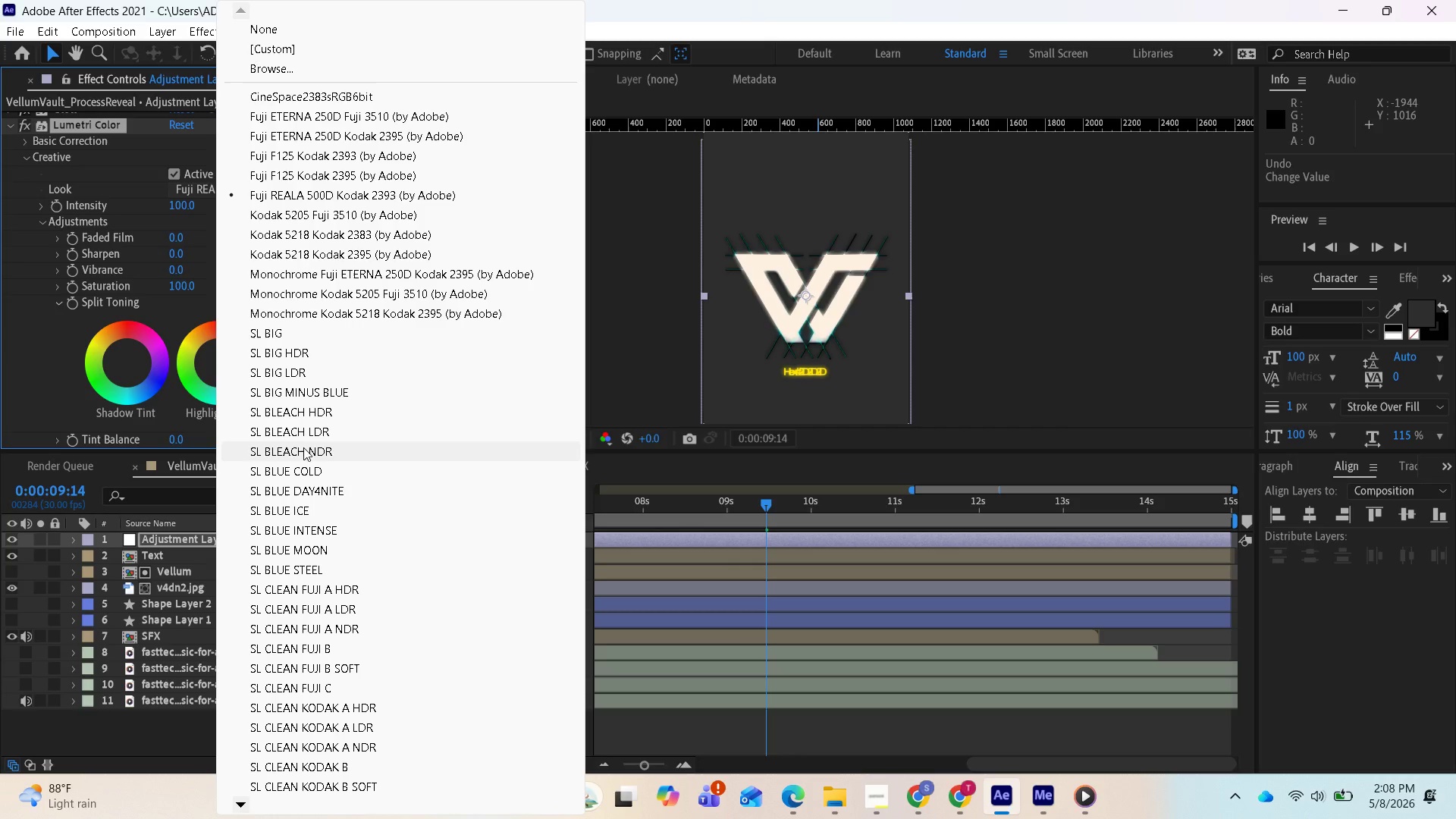 
scroll: coordinate [290, 576], scroll_direction: down, amount: 2.0
 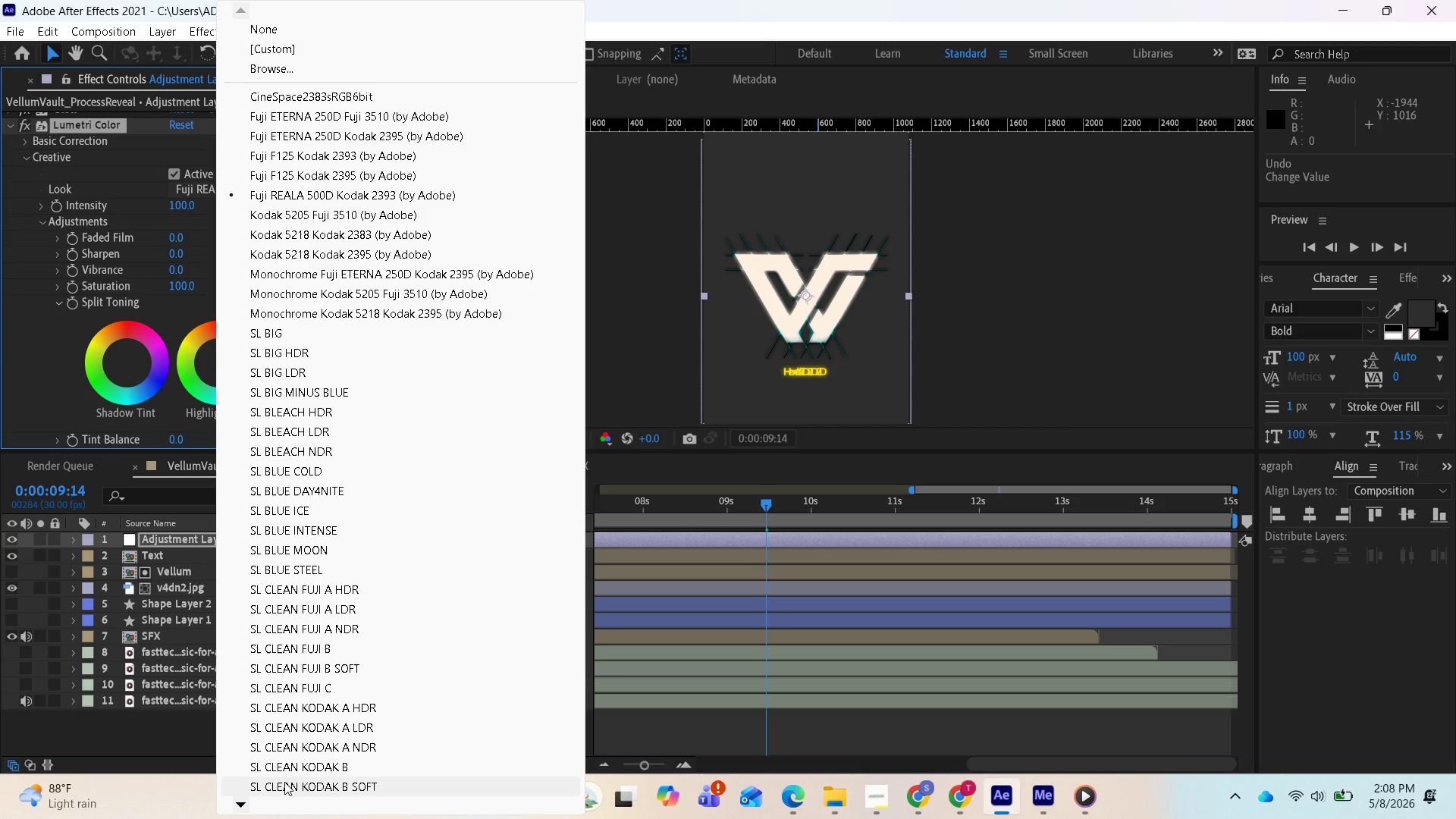 
left_click([284, 784])
 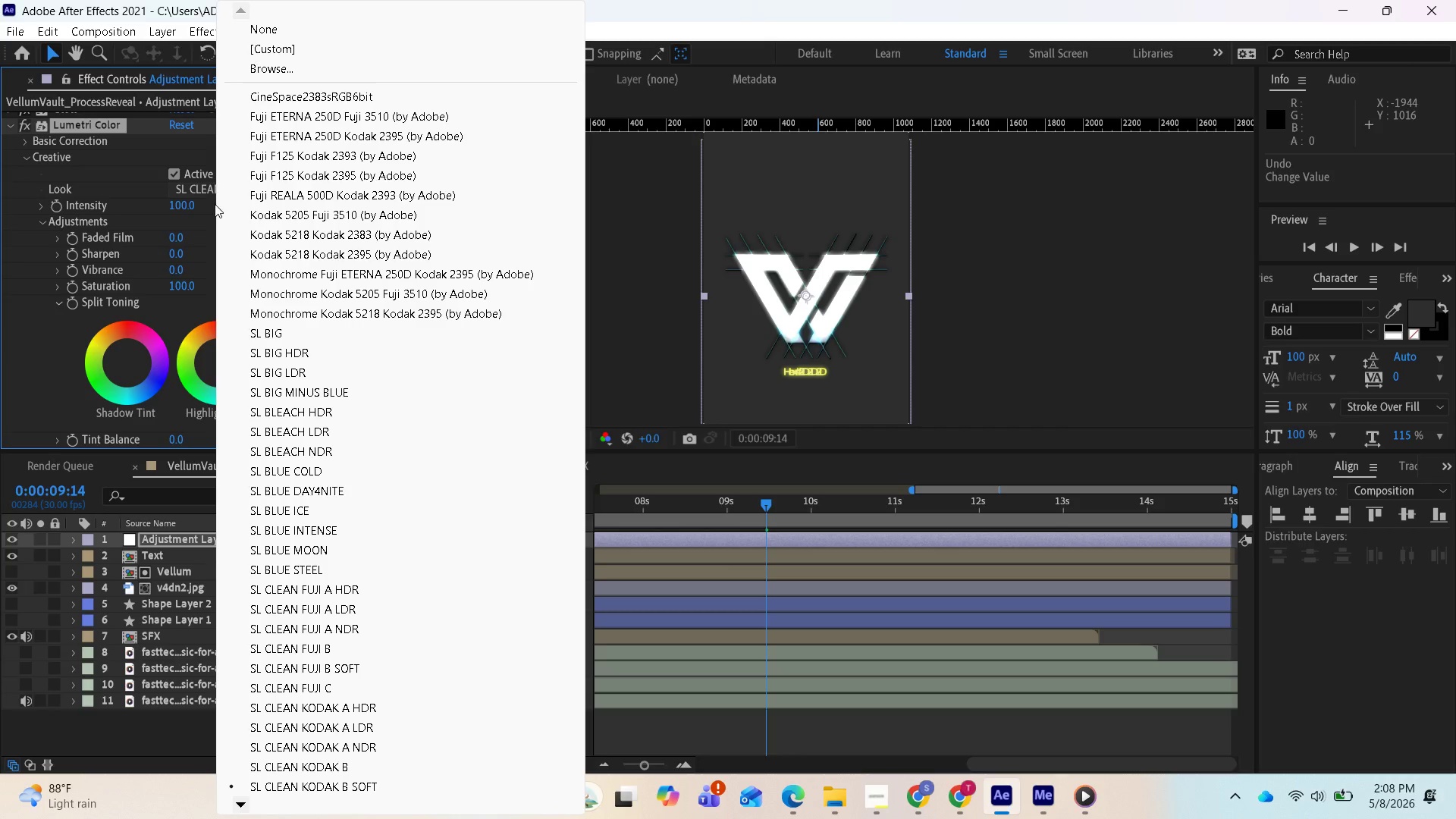 
scroll: coordinate [284, 736], scroll_direction: down, amount: 2.0
 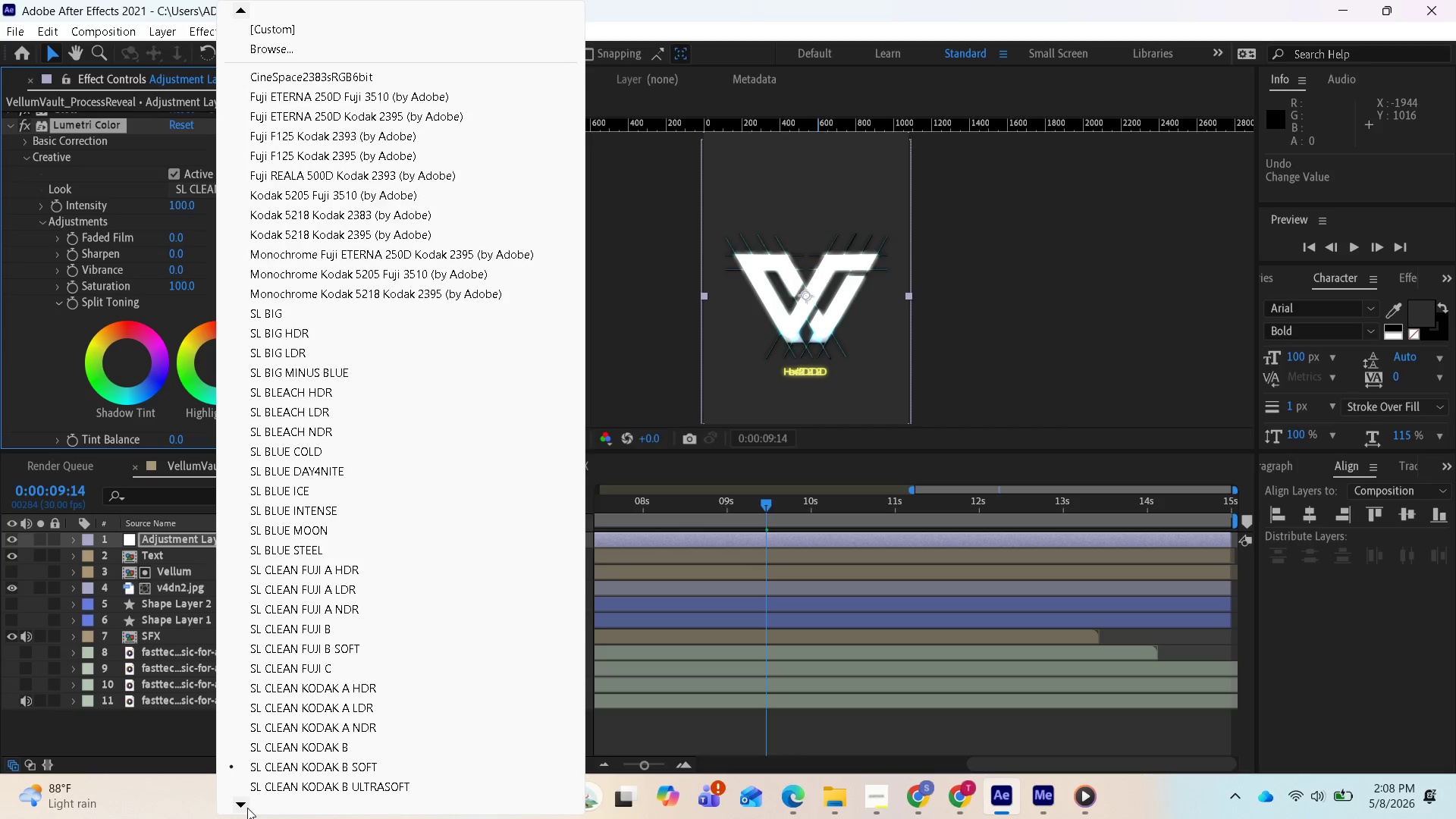 
double_click([247, 808])
 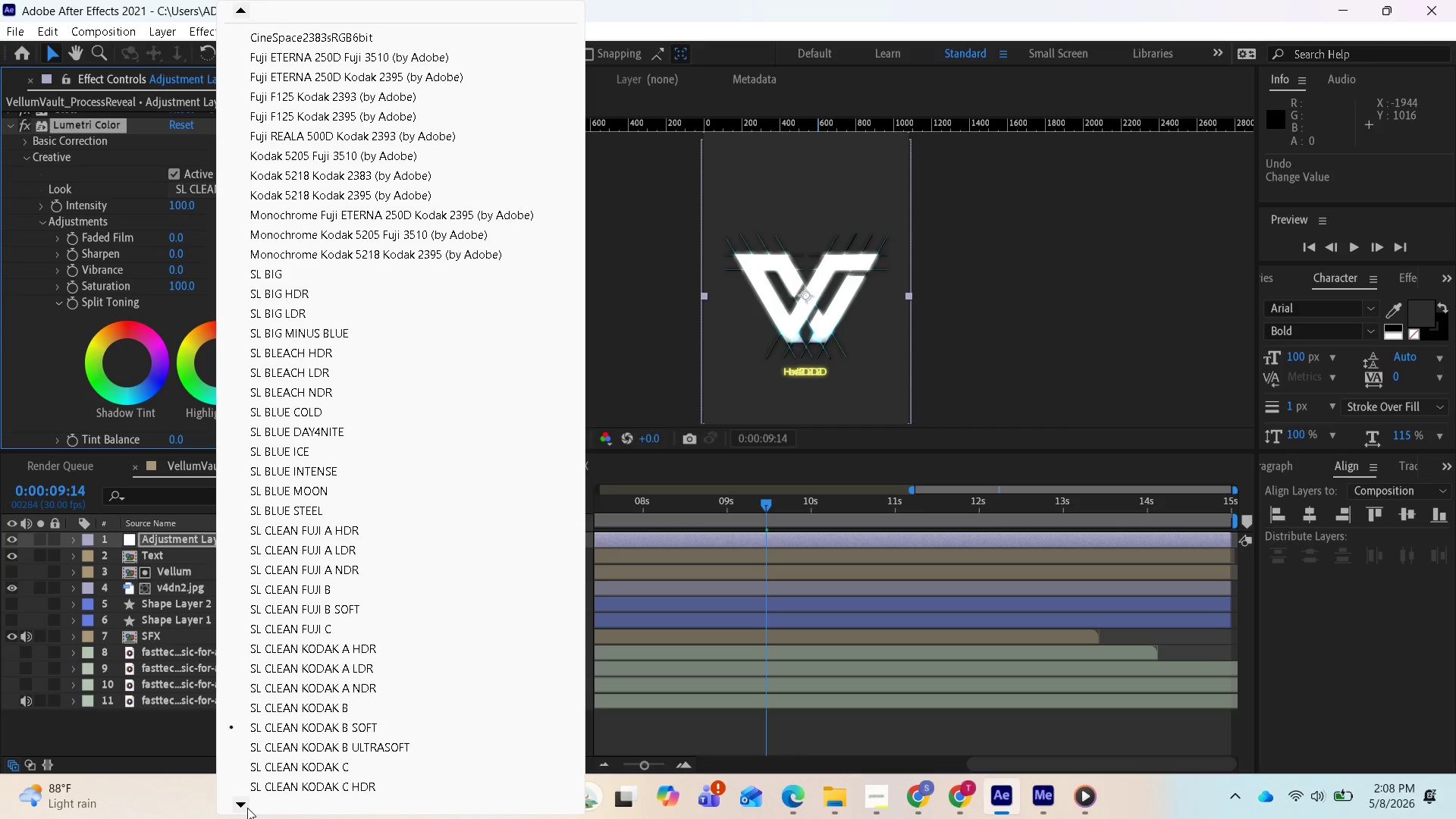 
triple_click([247, 808])
 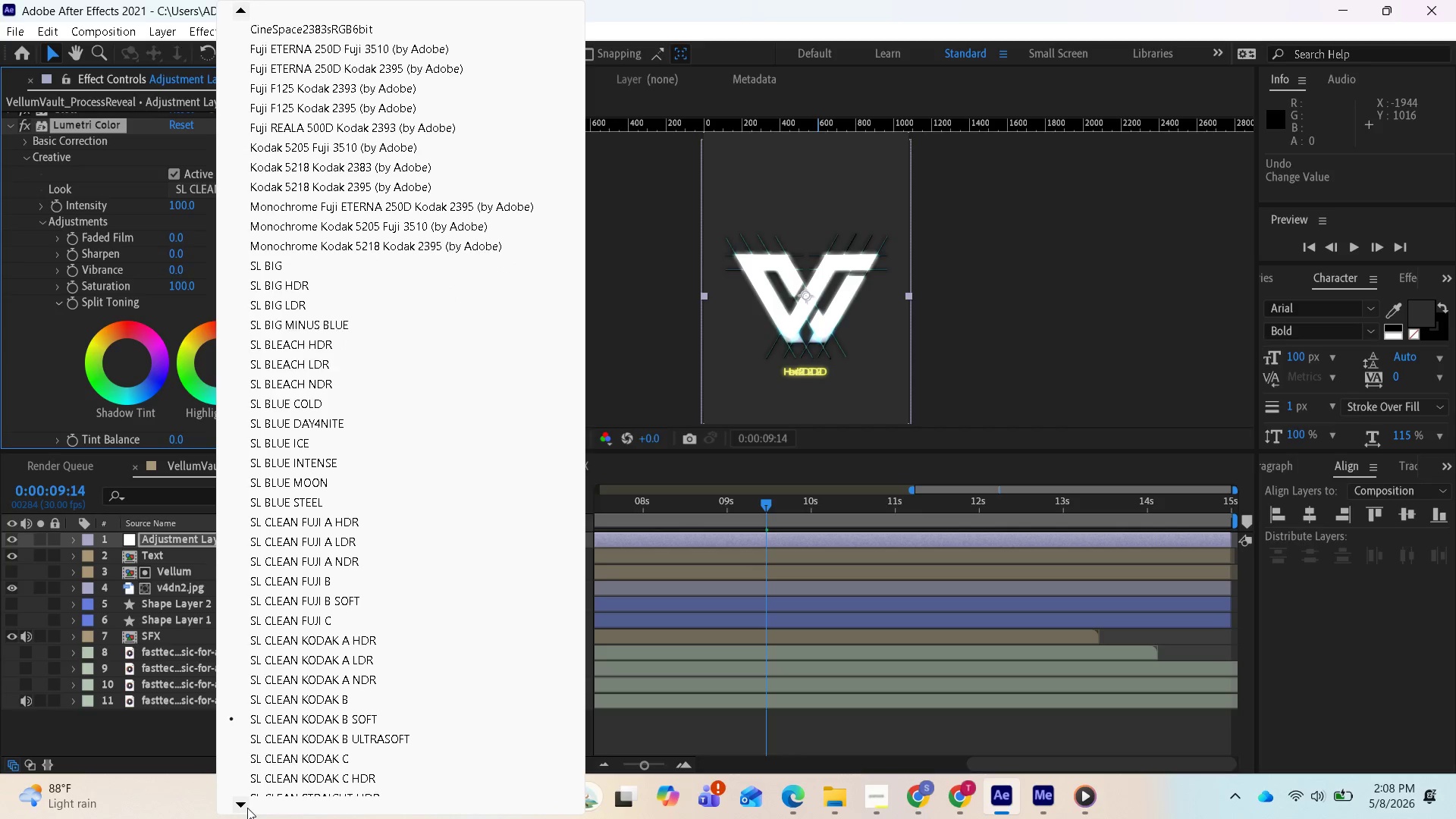 
triple_click([247, 808])
 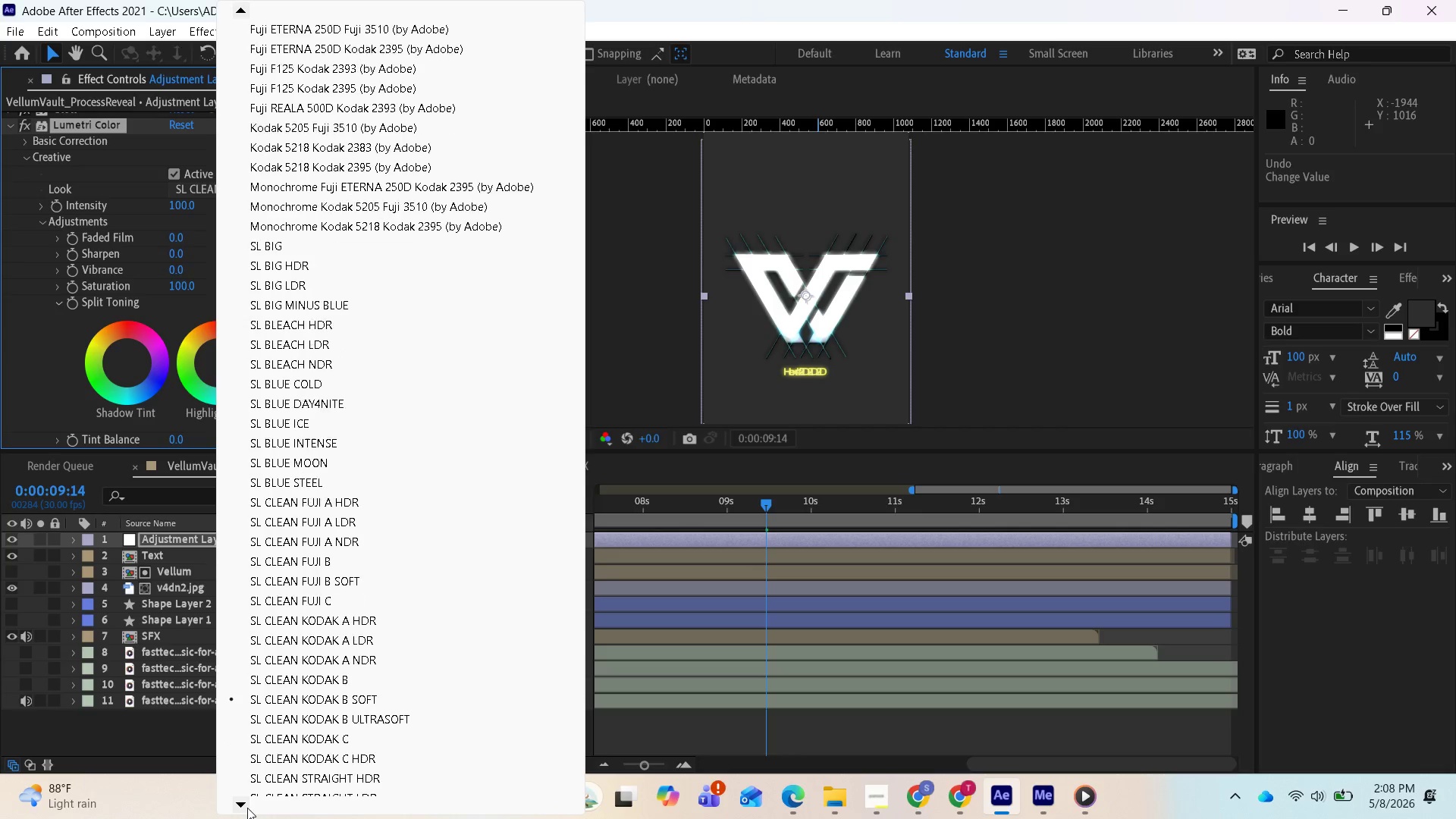 
triple_click([247, 808])
 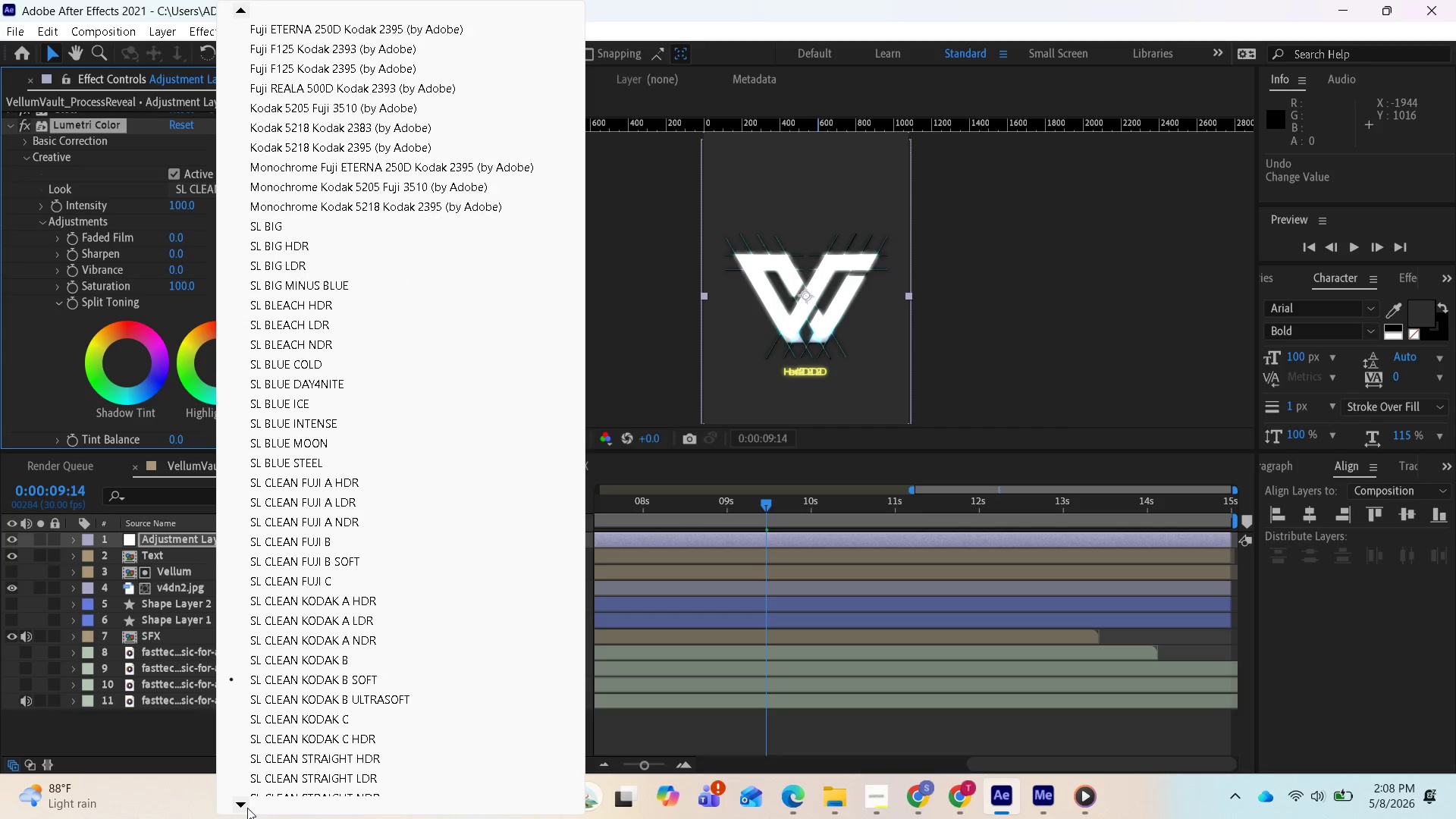 
triple_click([247, 808])
 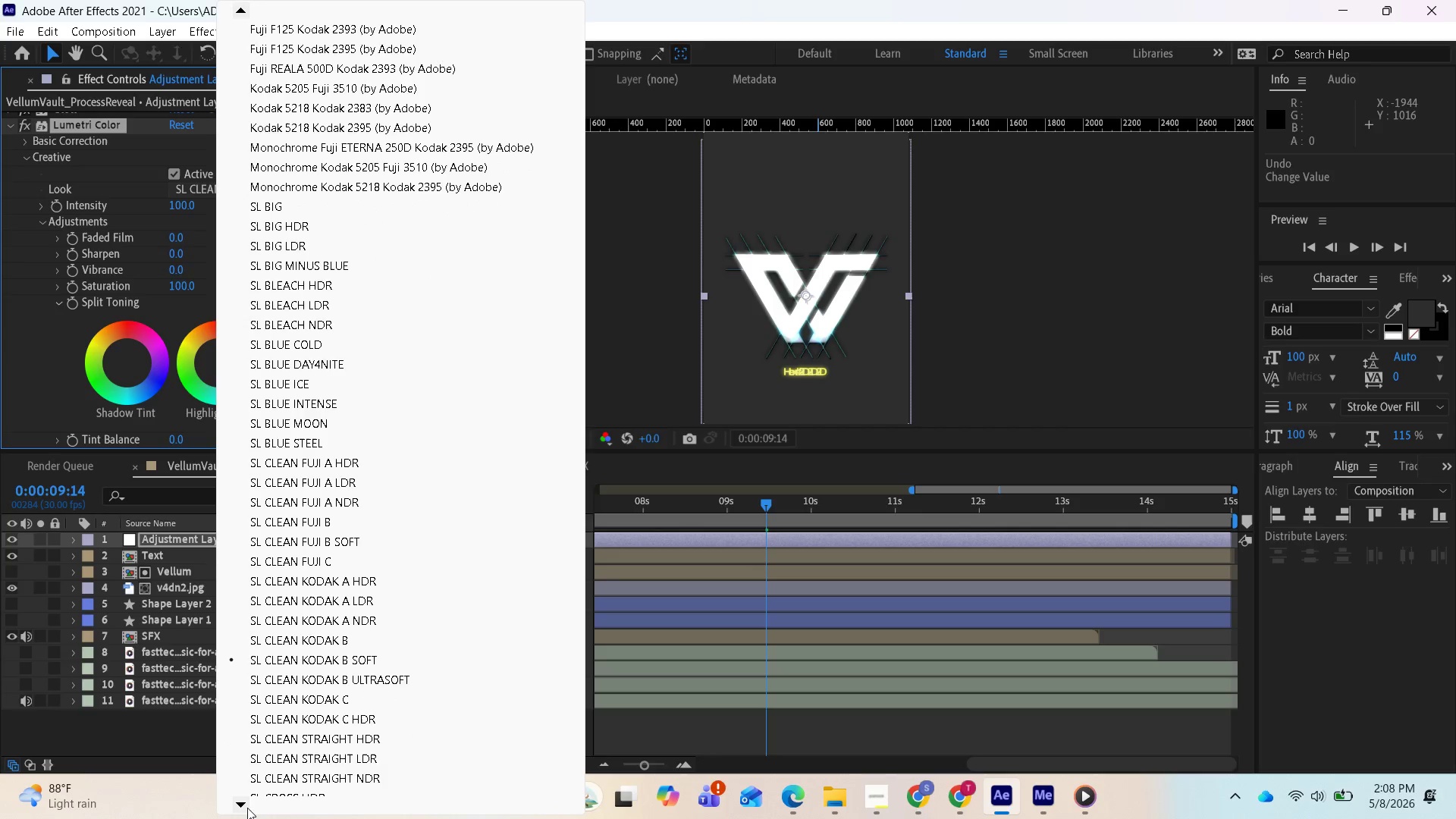 
triple_click([247, 808])
 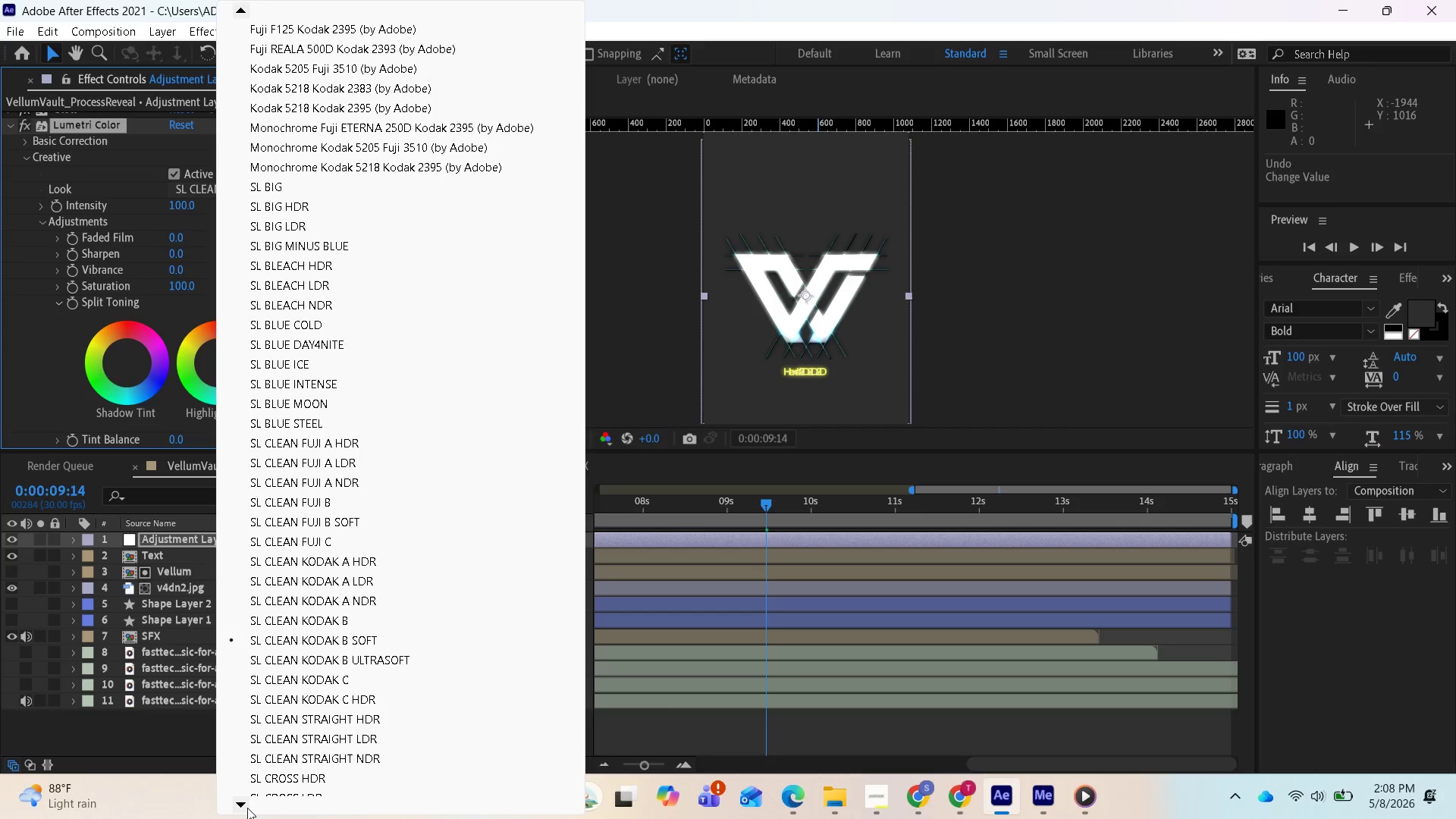 
triple_click([247, 808])
 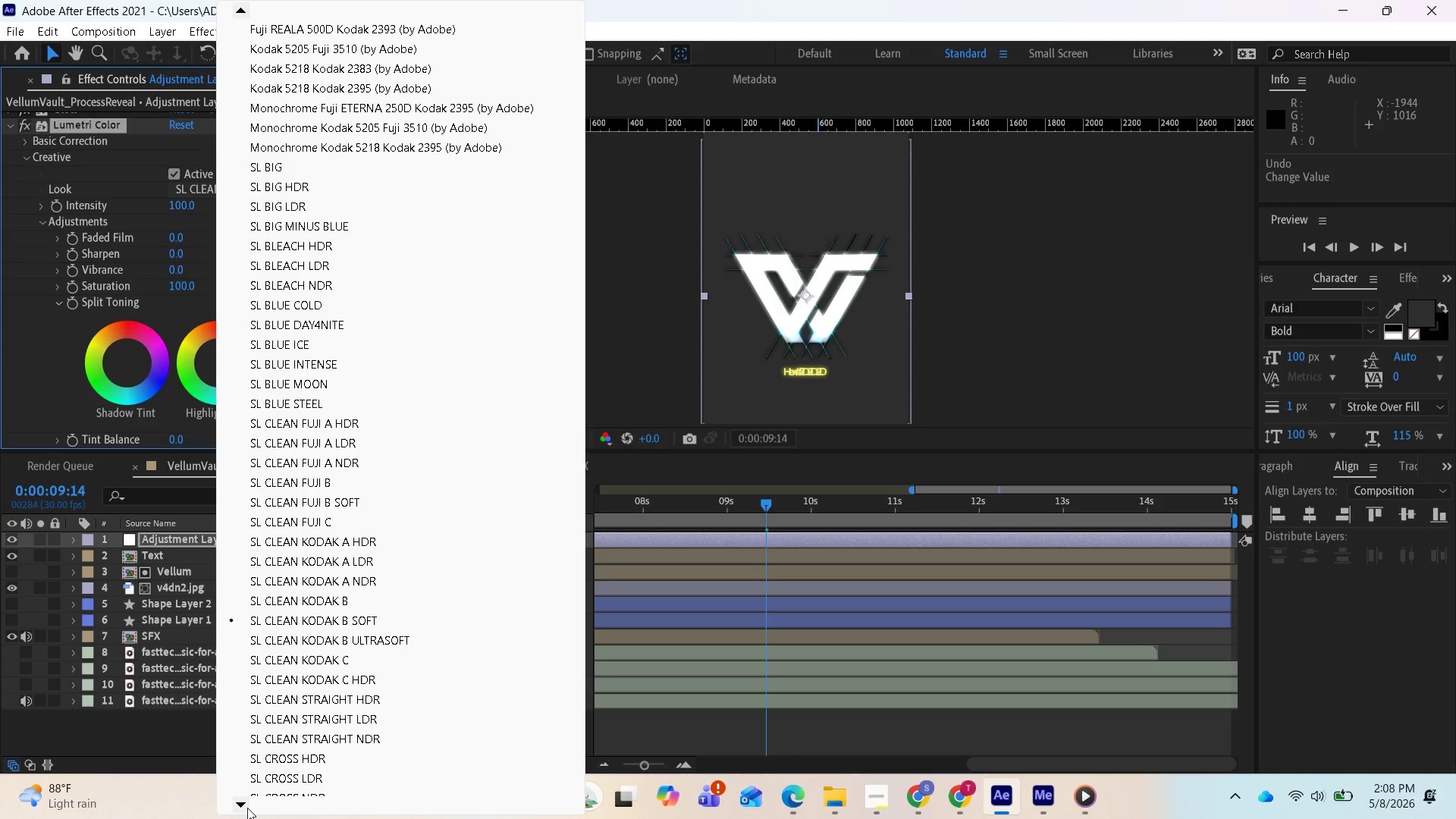 
triple_click([247, 808])
 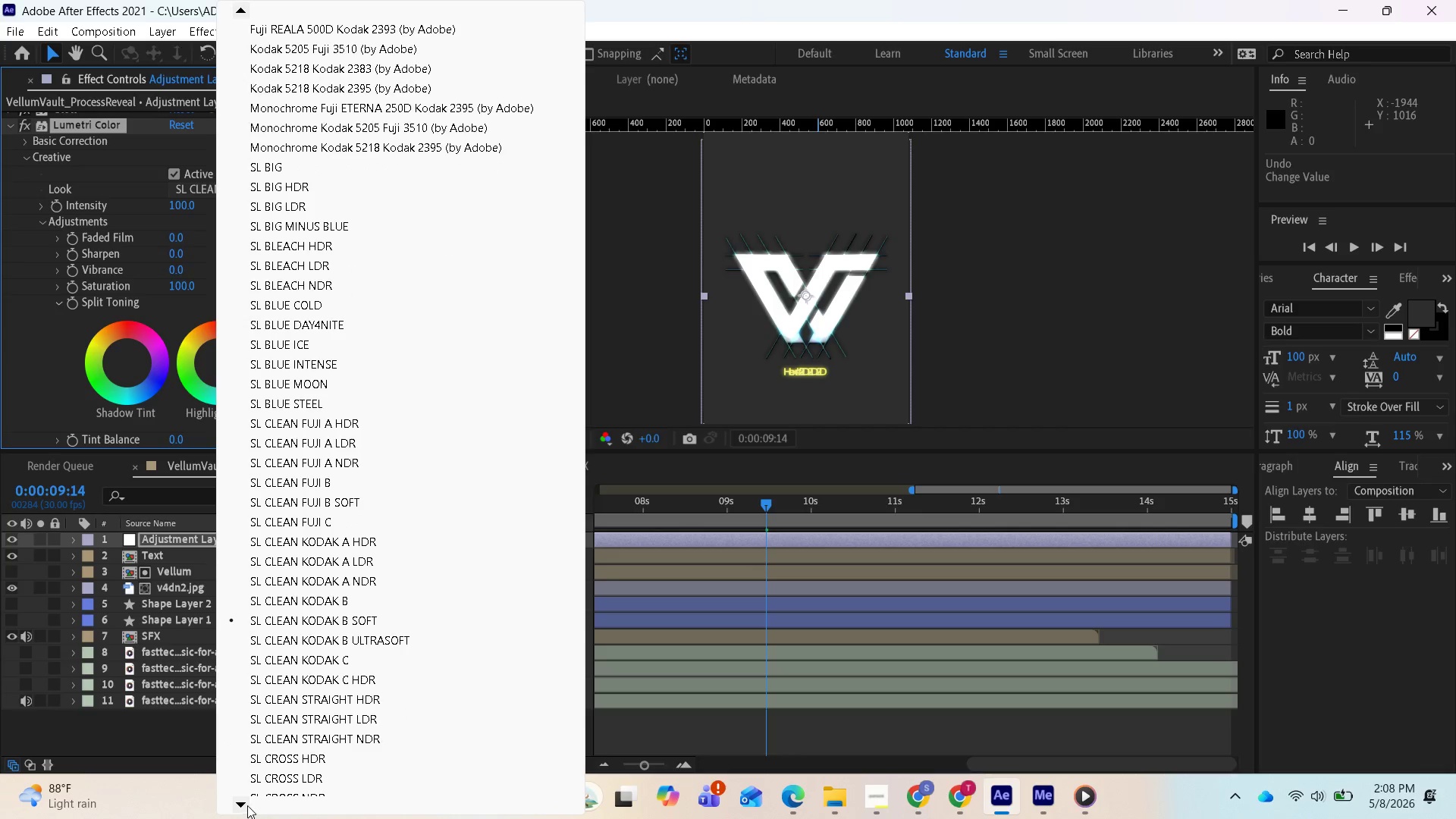 
triple_click([247, 805])
 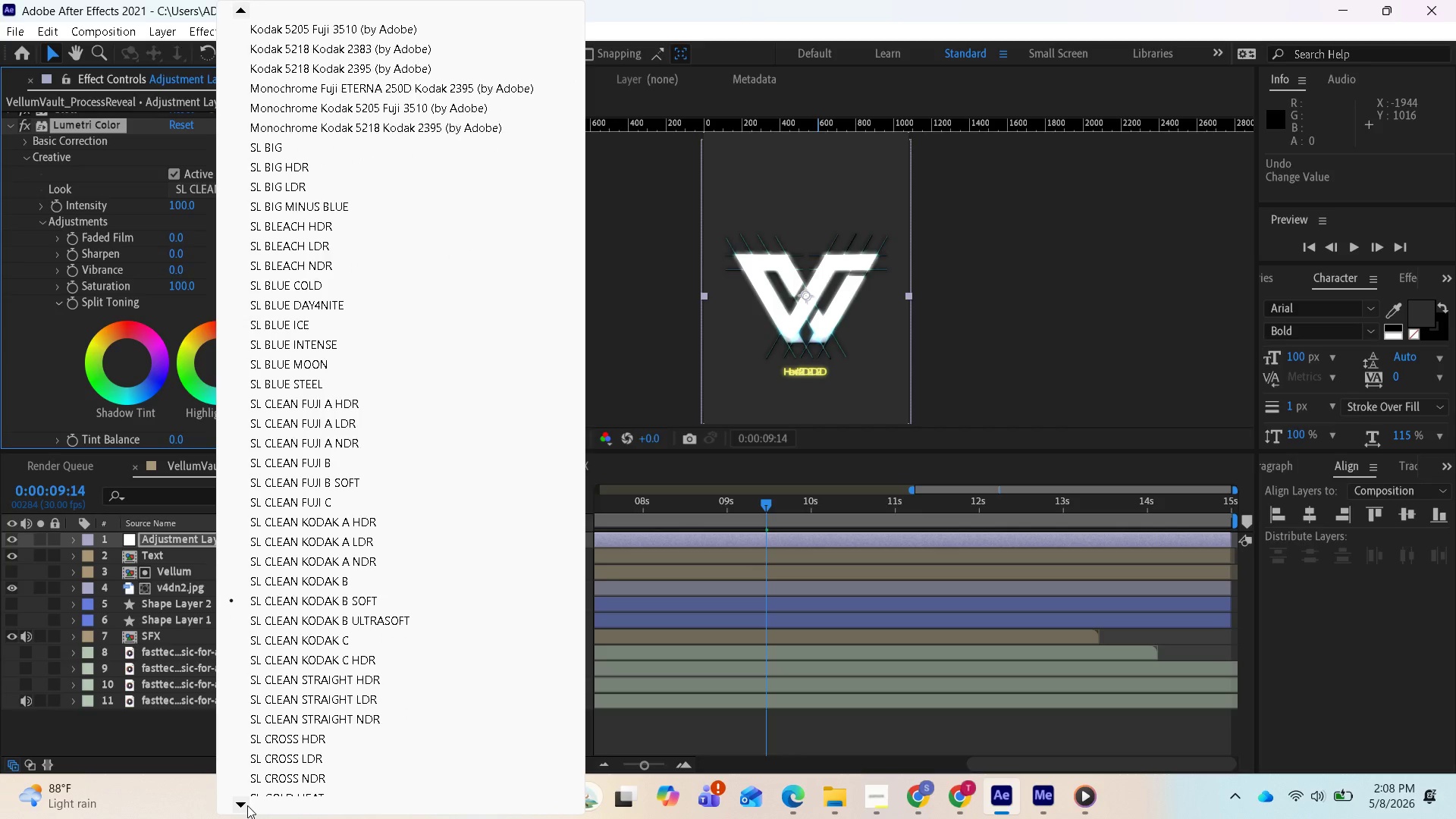 
triple_click([247, 805])
 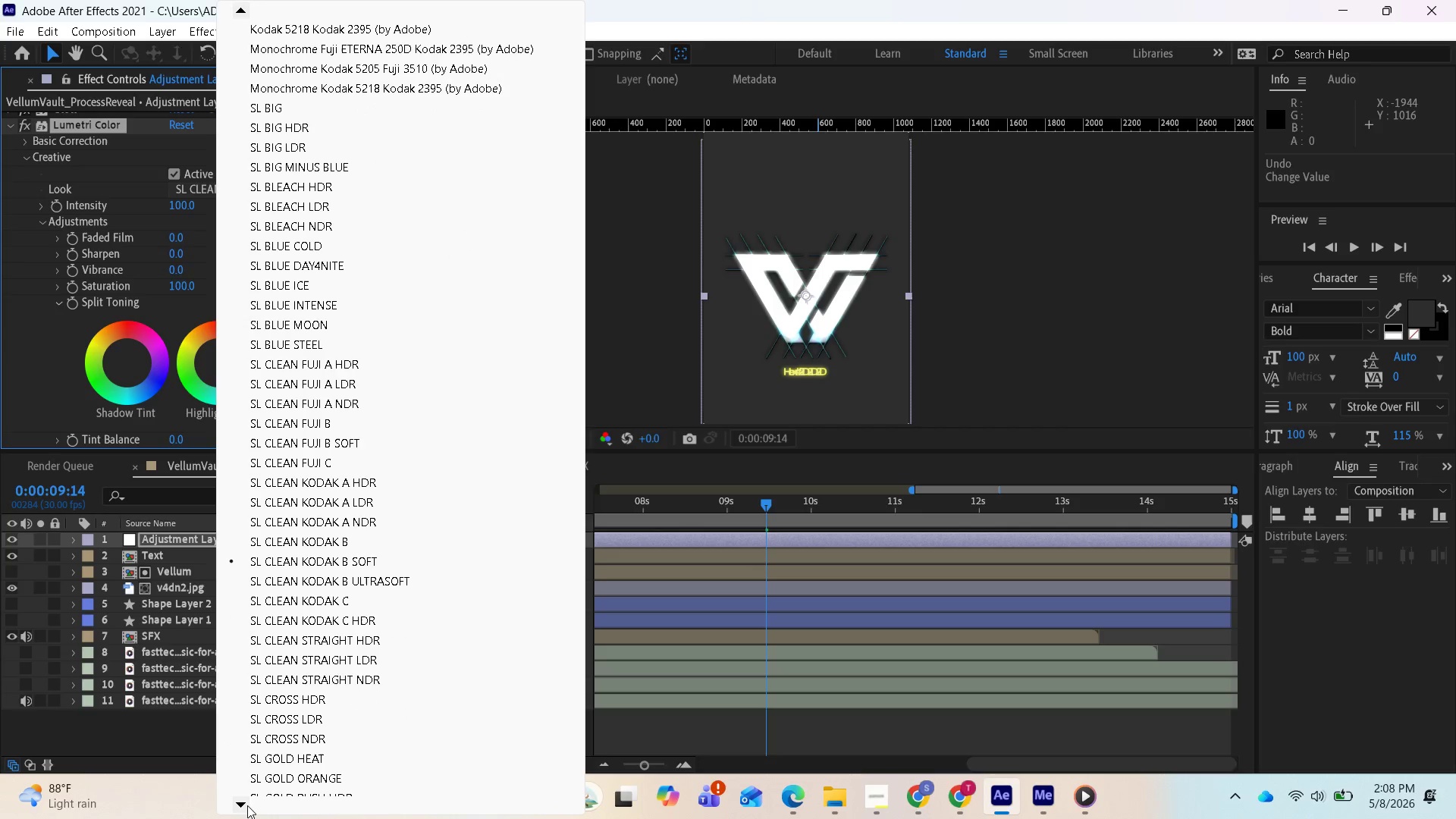 
triple_click([247, 805])
 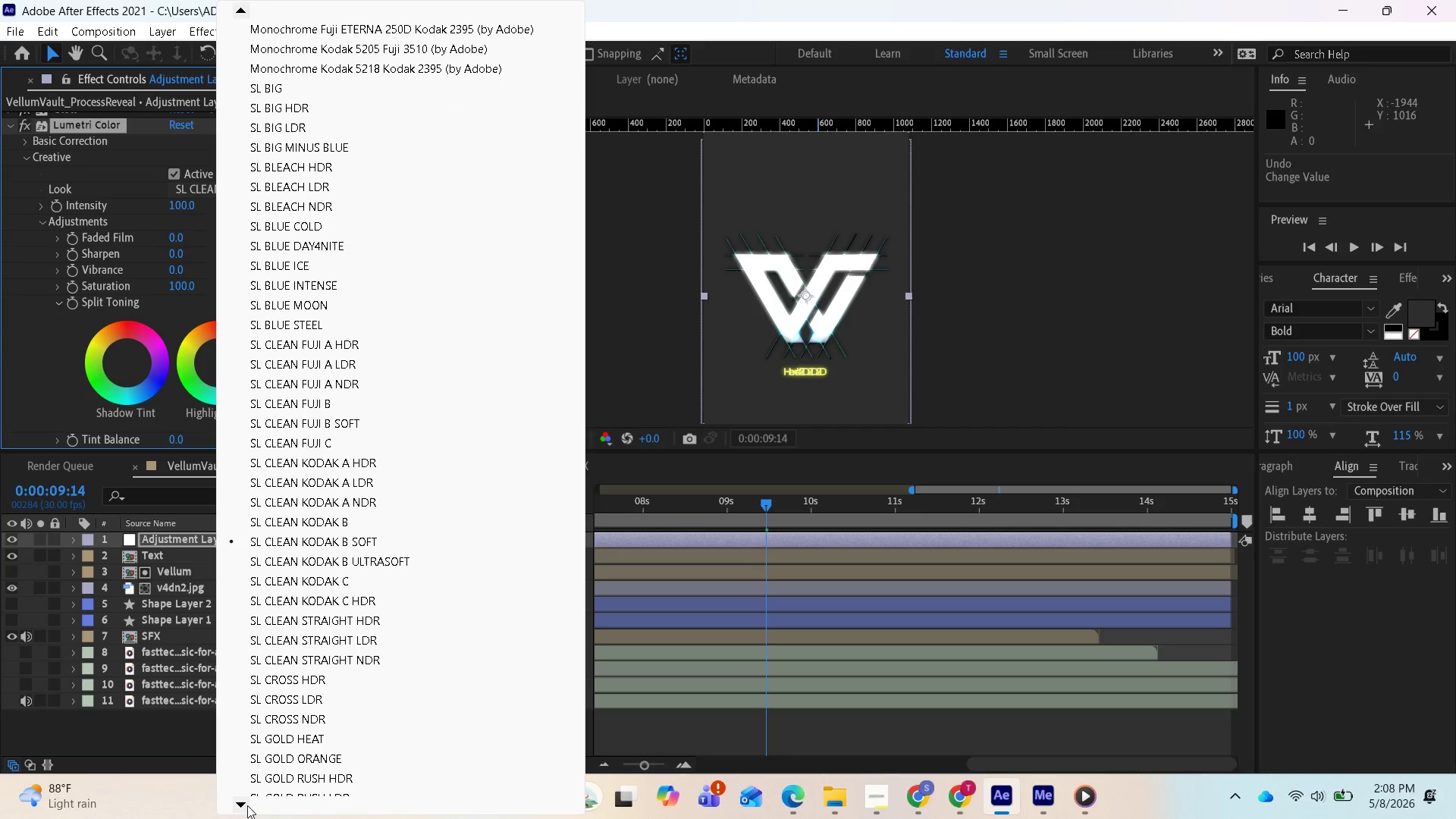 
triple_click([247, 805])
 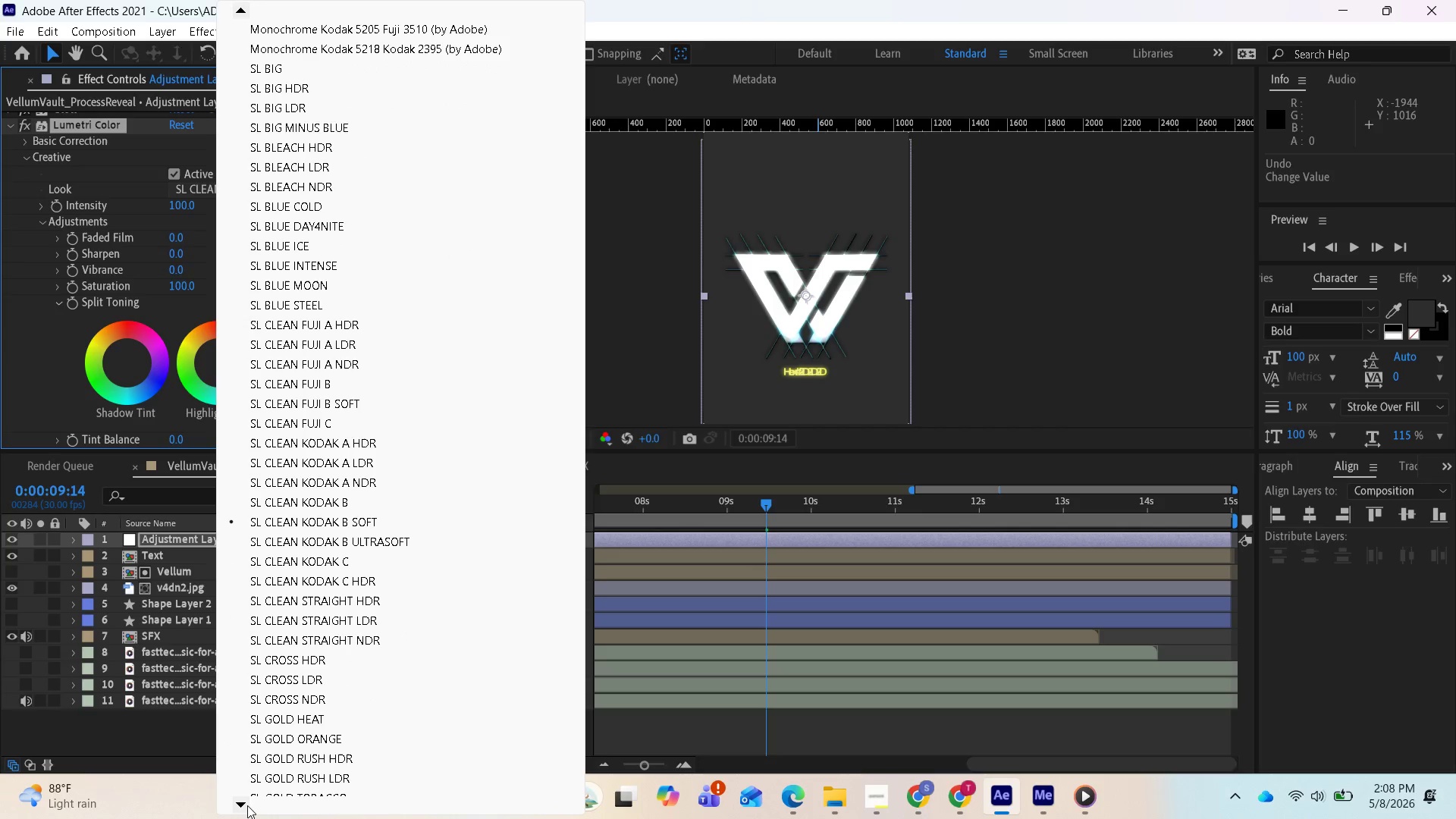 
triple_click([247, 805])
 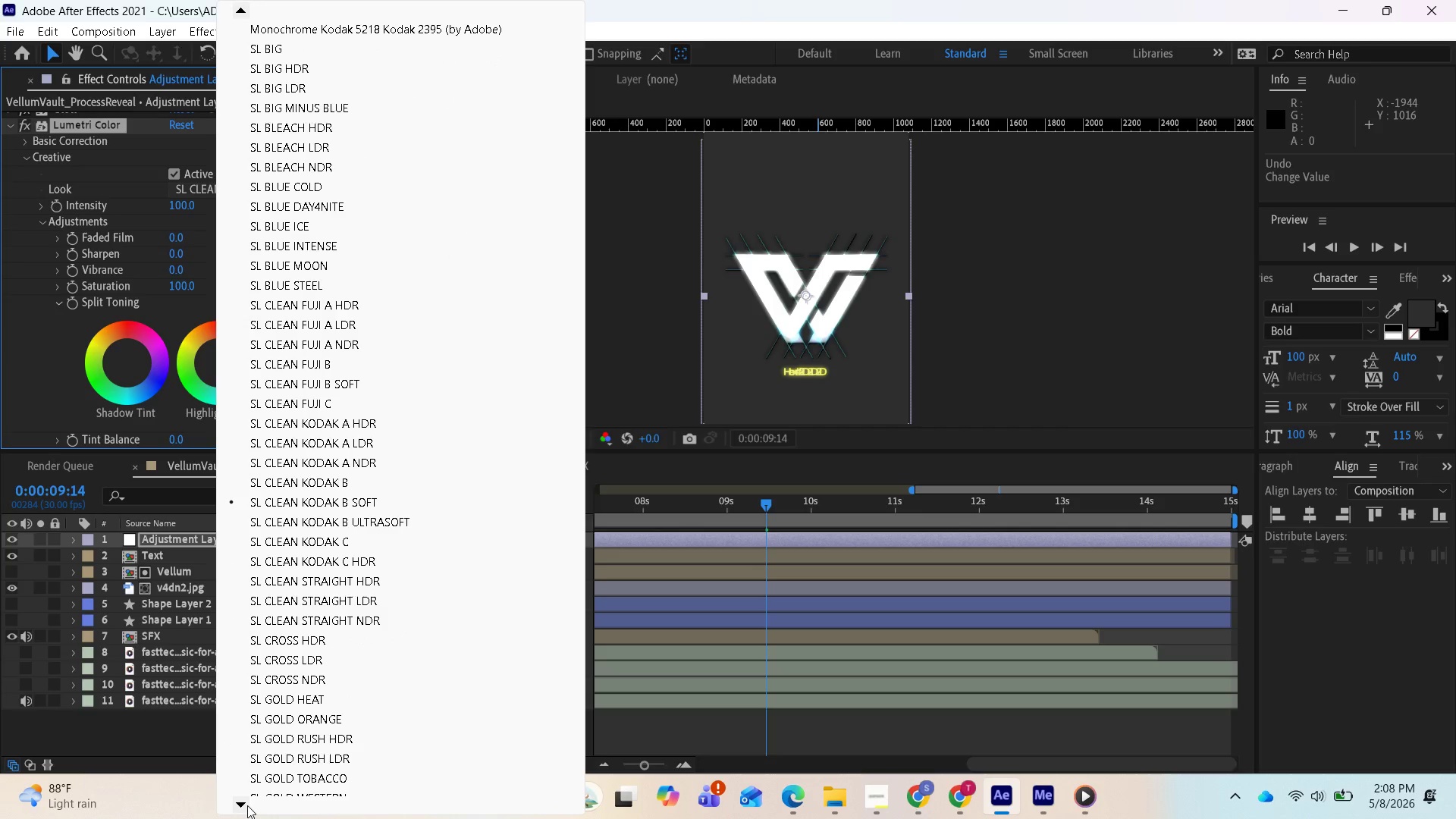 
triple_click([247, 805])
 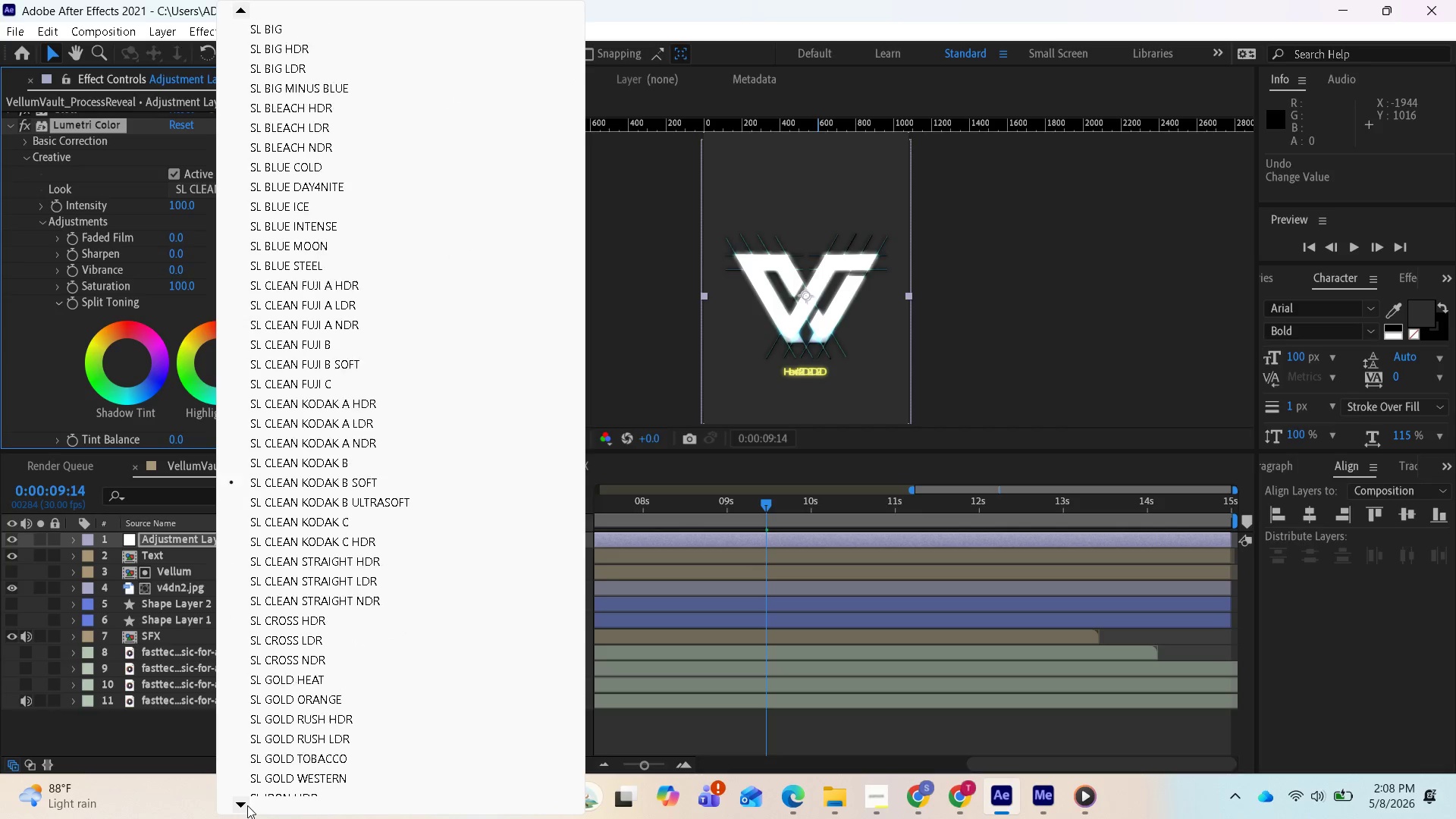 
triple_click([247, 805])
 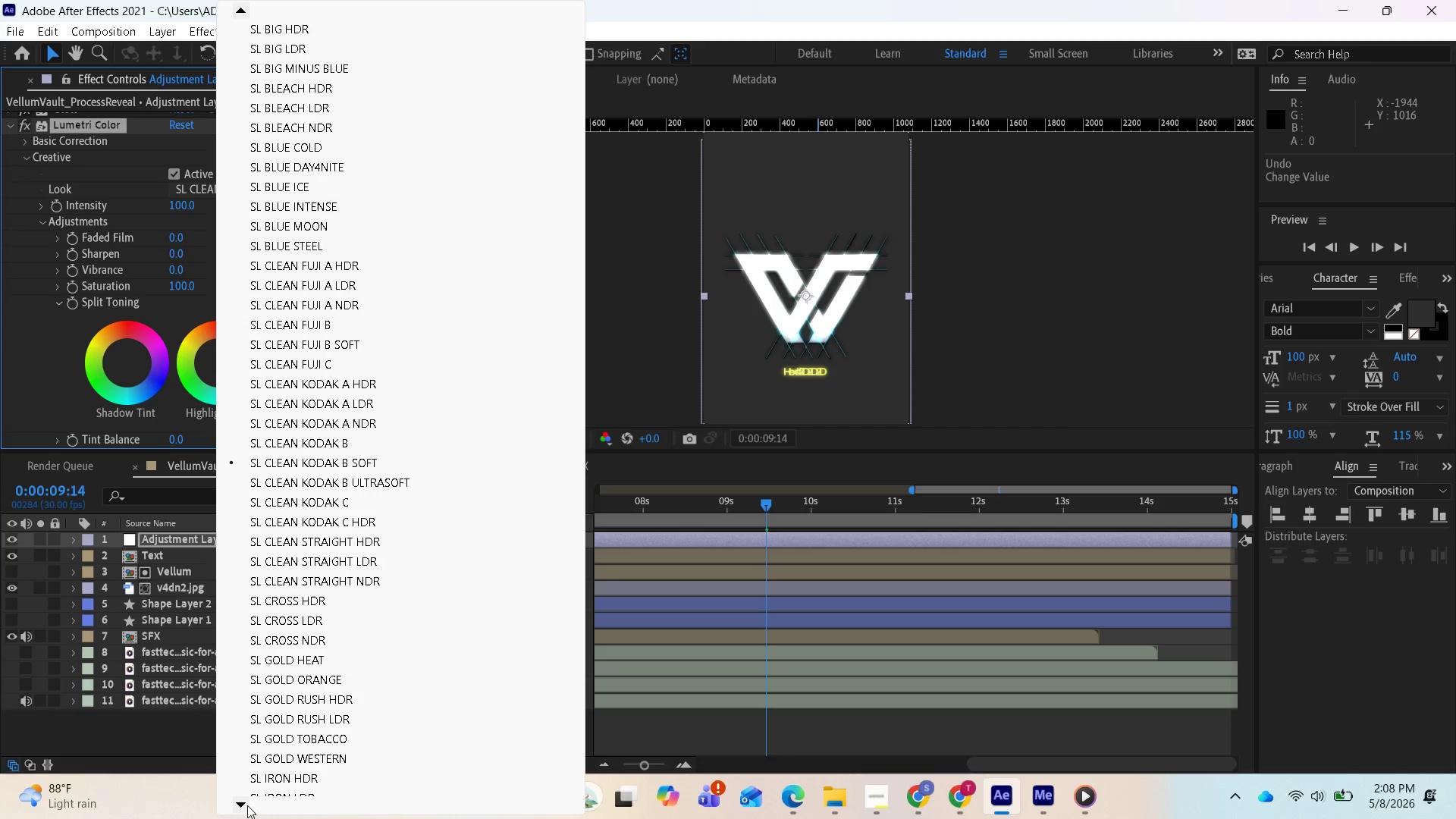 
triple_click([247, 805])
 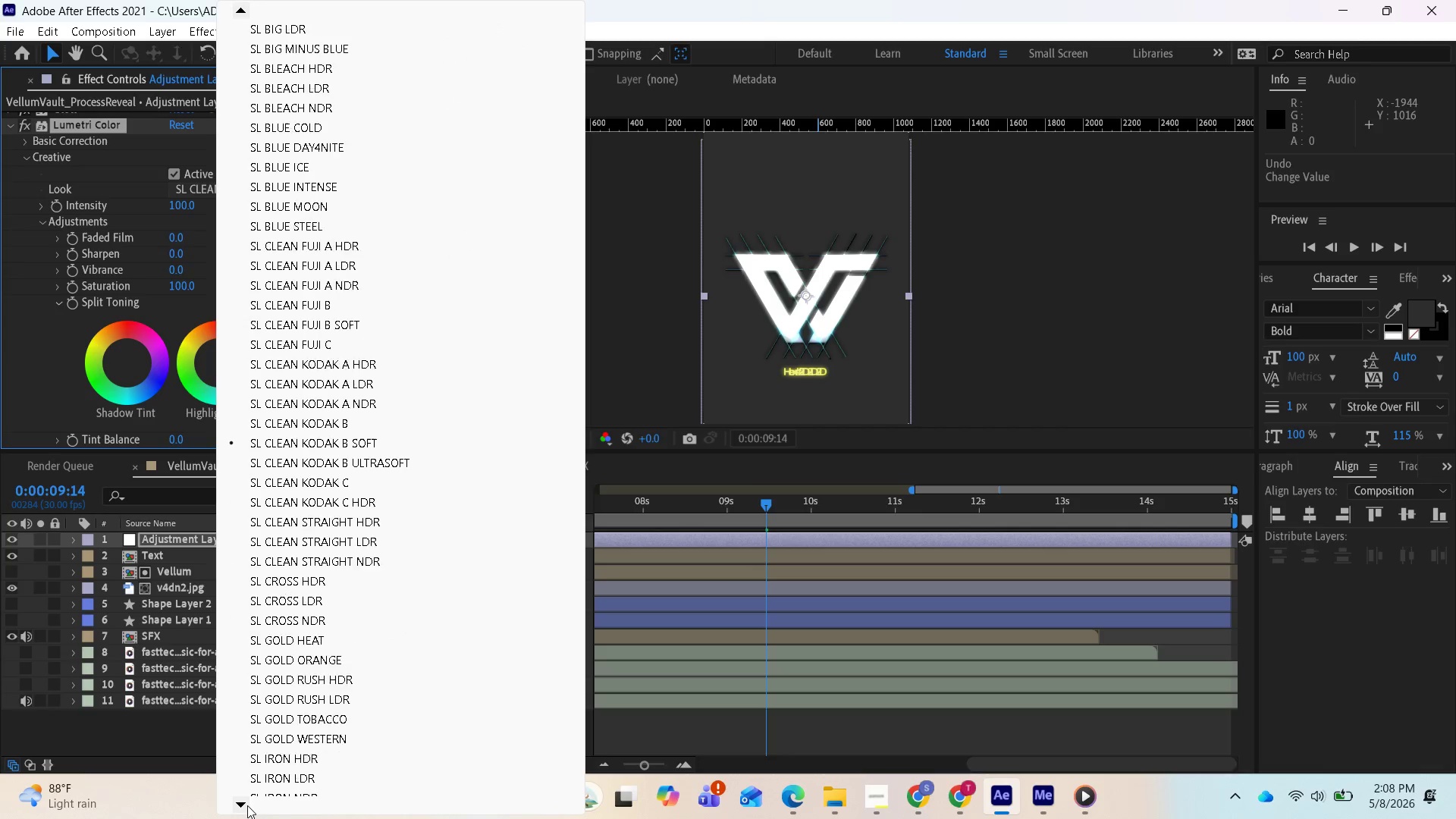 
triple_click([247, 805])
 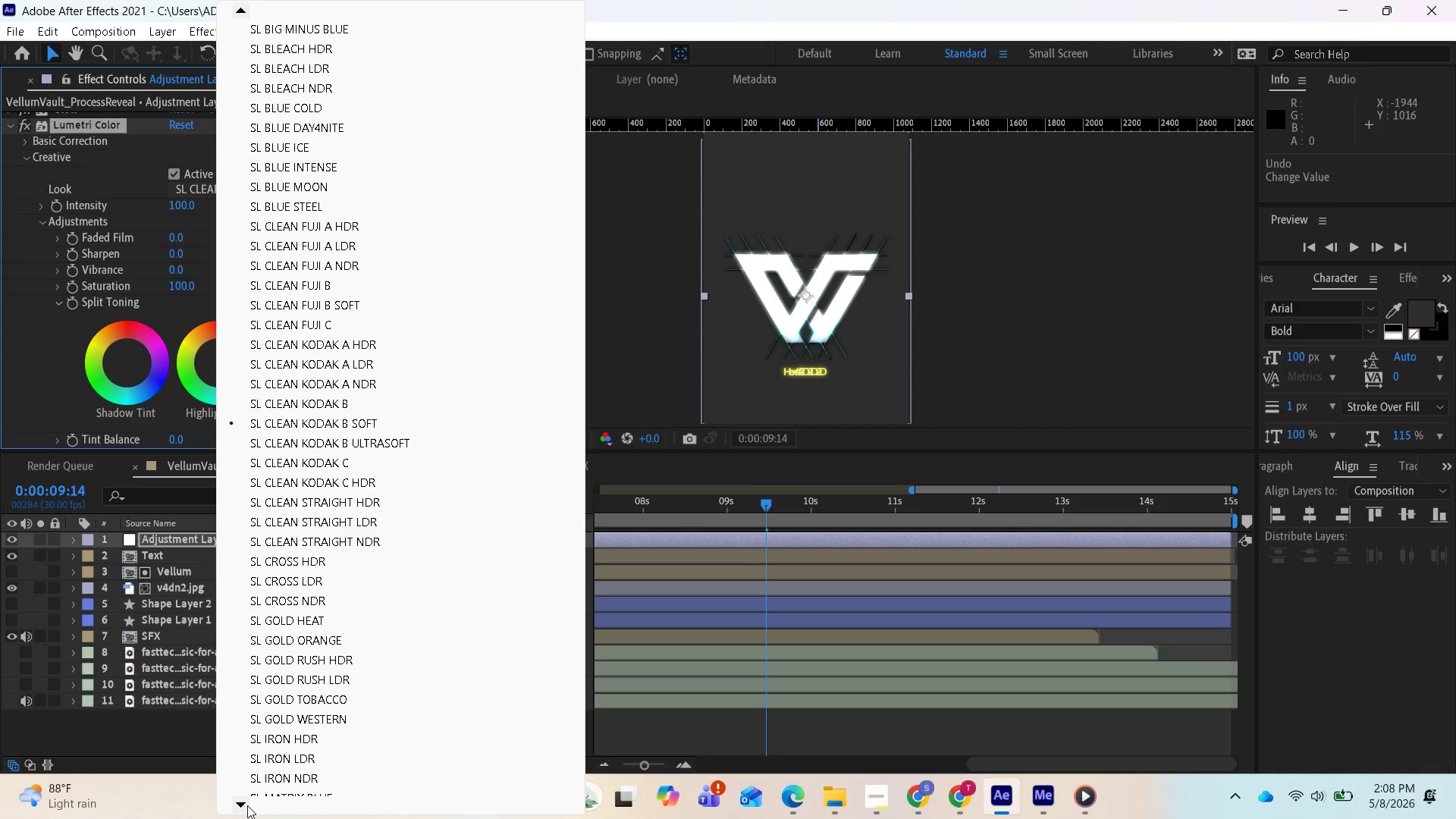 
triple_click([247, 805])
 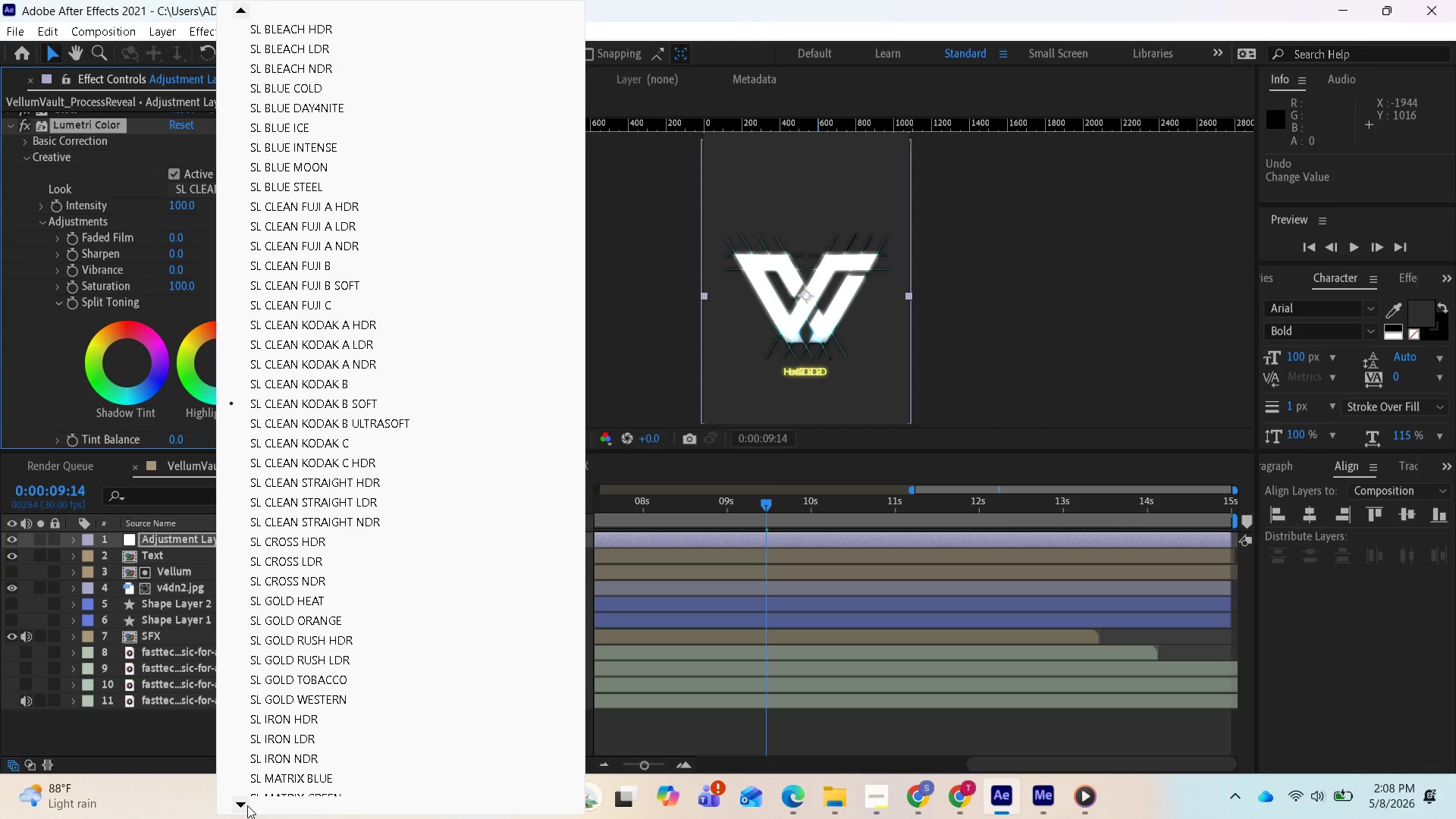 
triple_click([247, 805])
 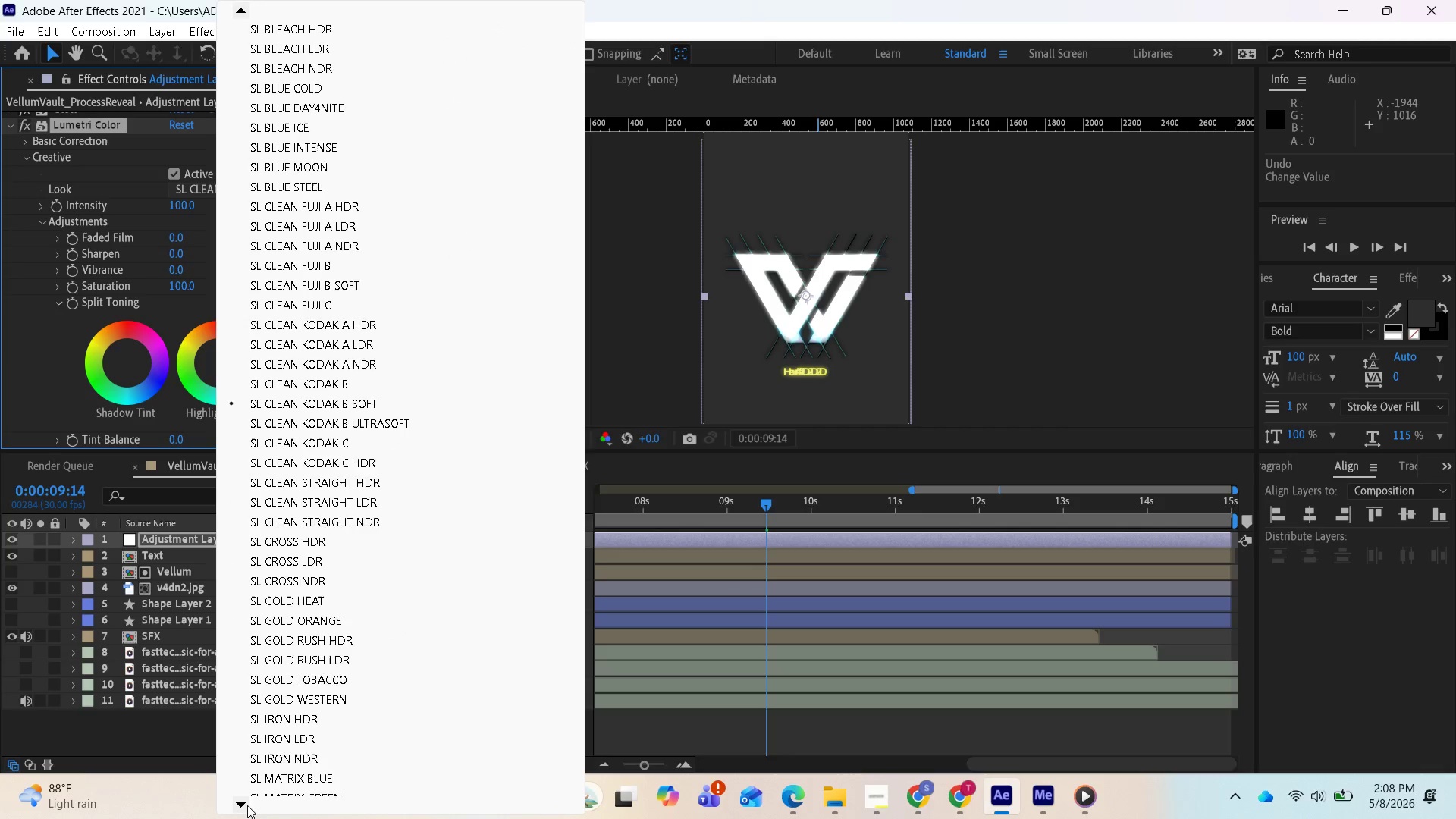 
triple_click([247, 805])
 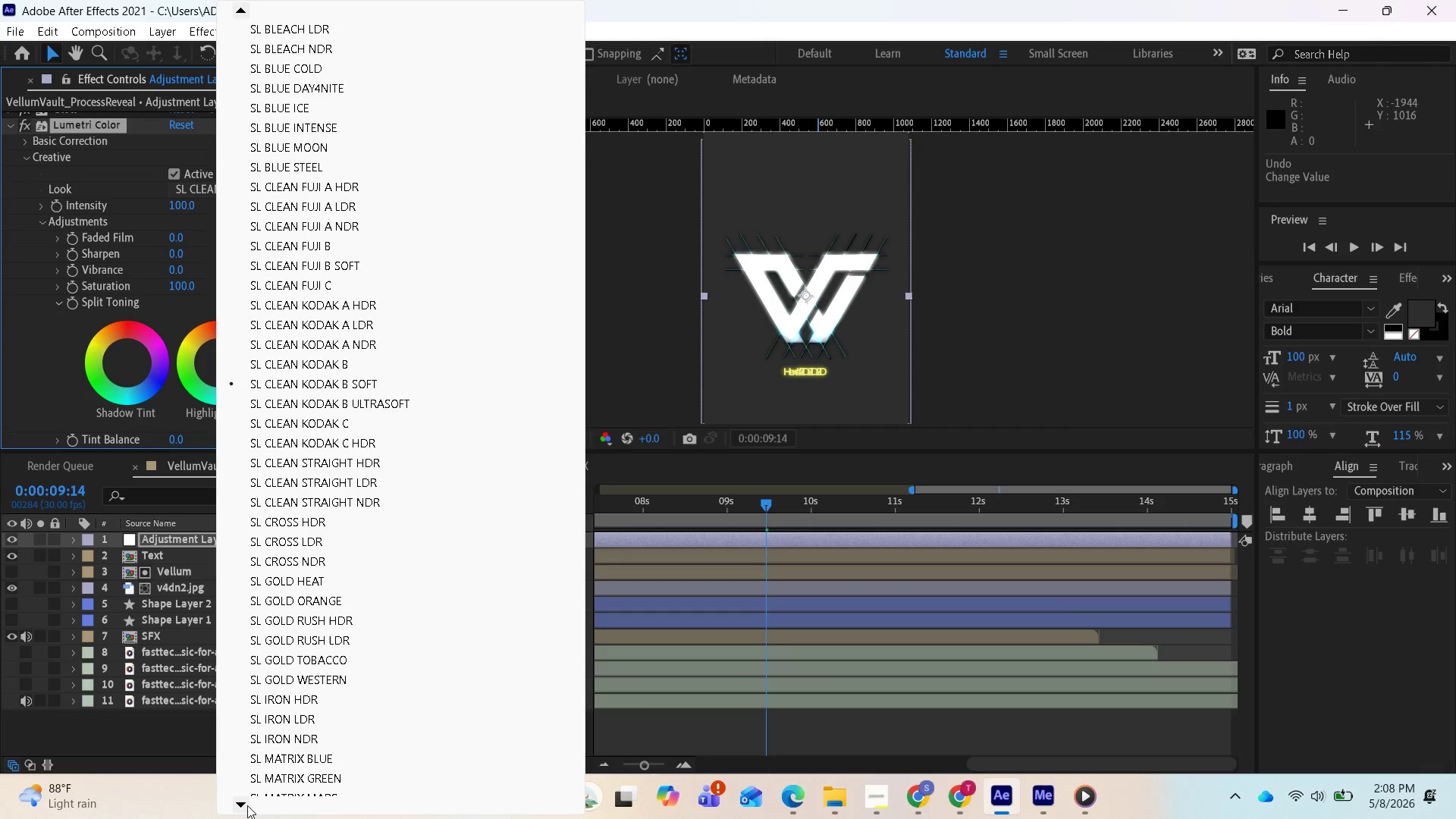 
triple_click([247, 805])
 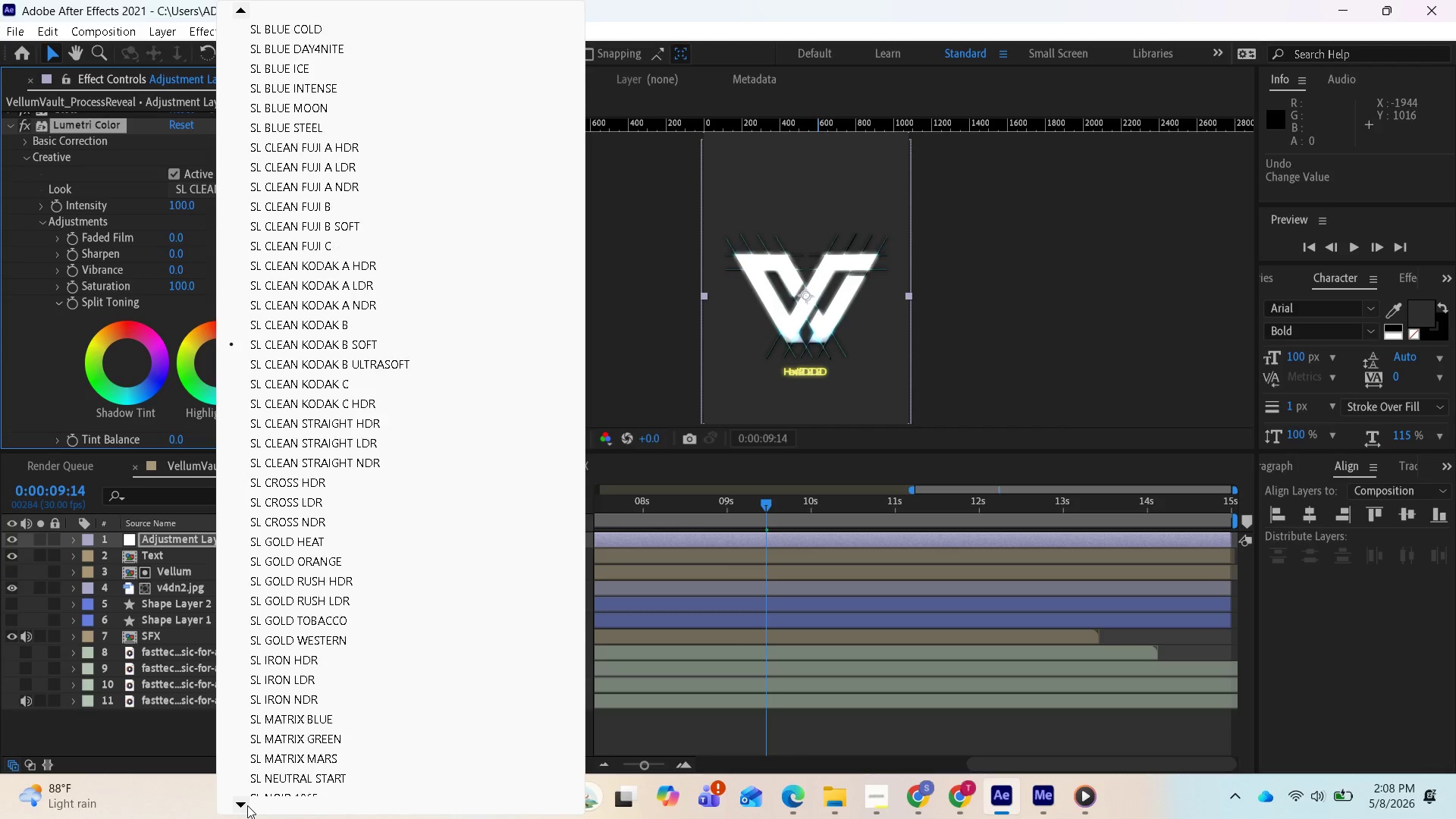 
triple_click([247, 805])
 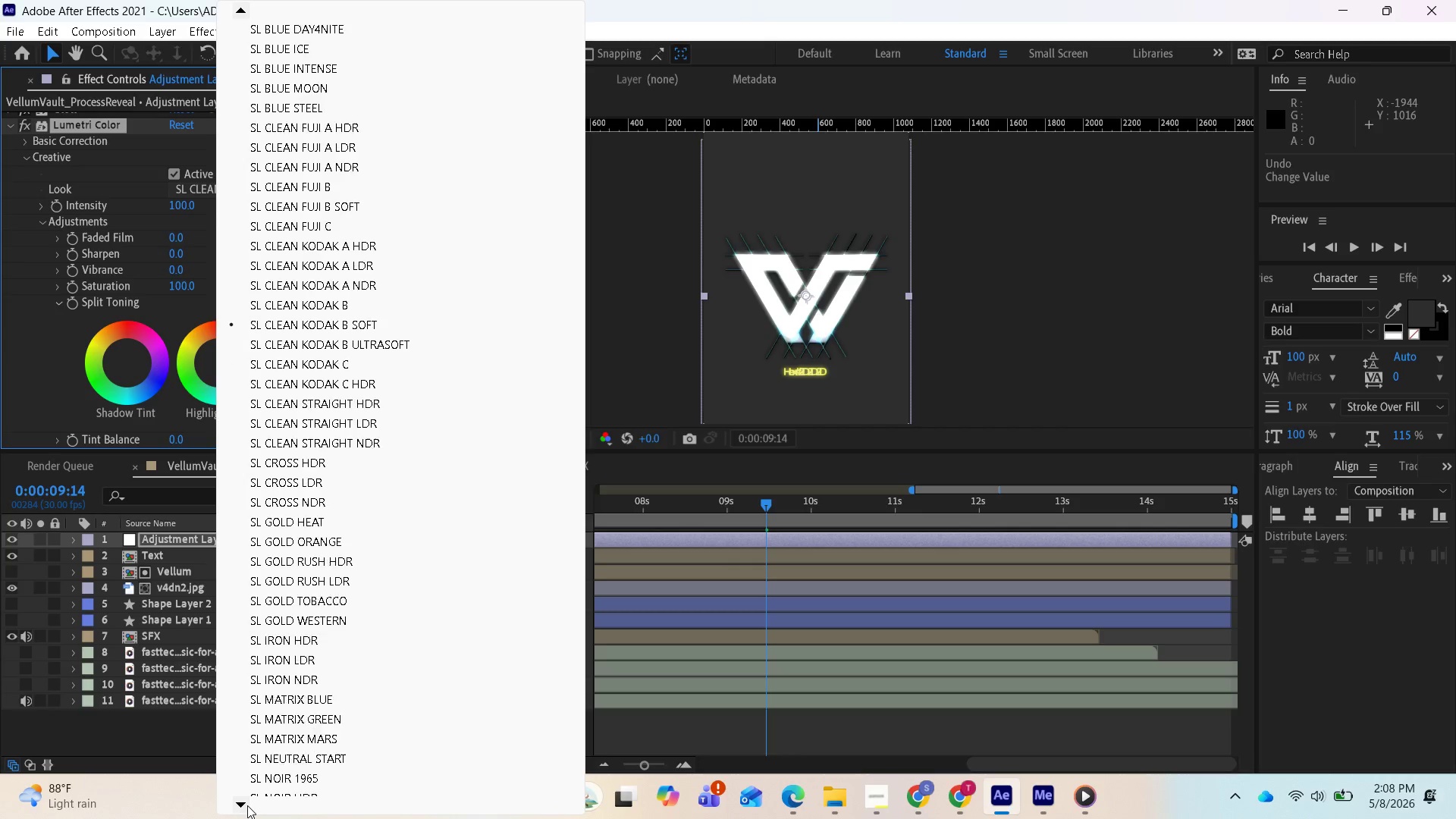 
triple_click([247, 805])
 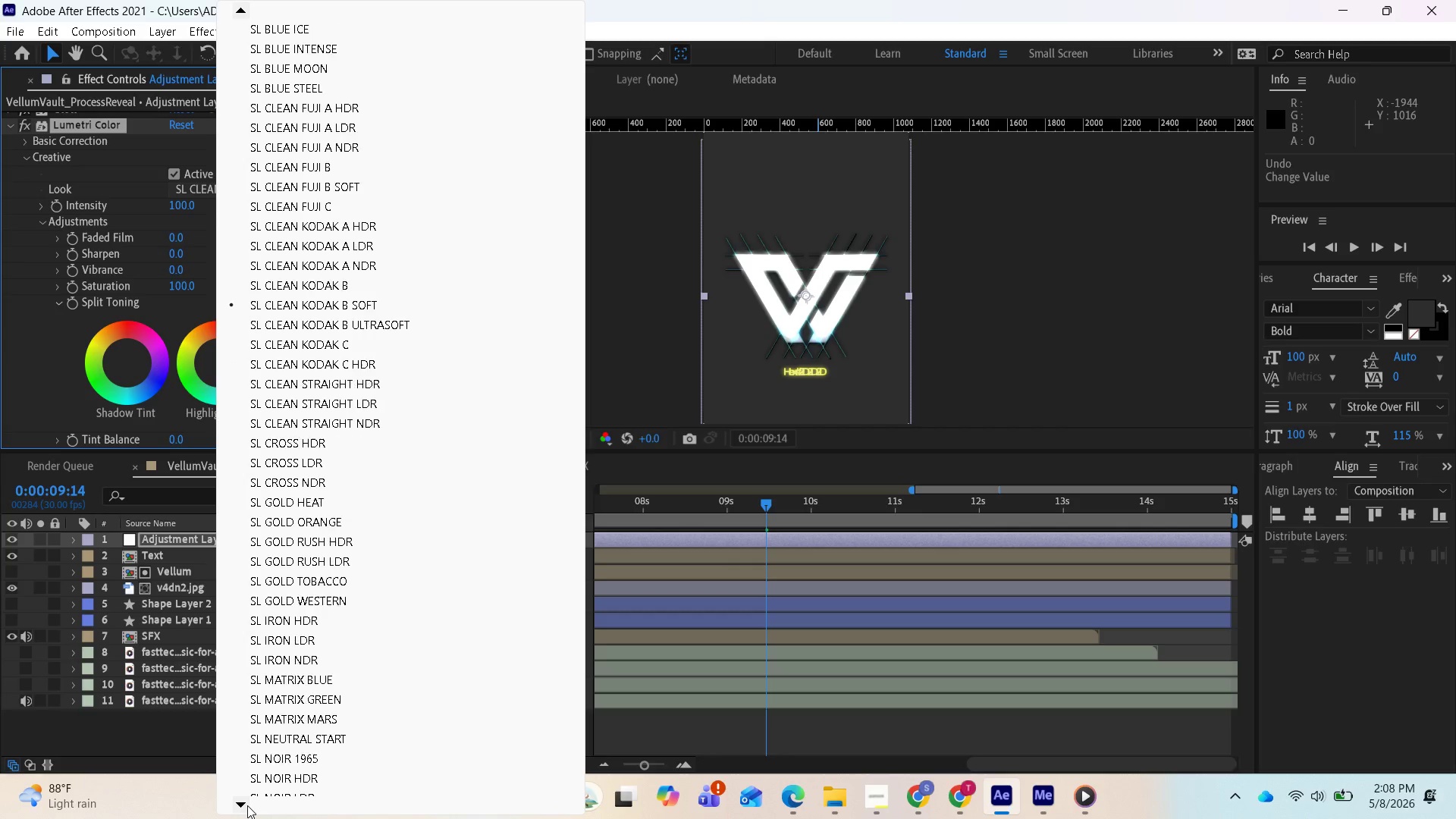 
triple_click([247, 805])
 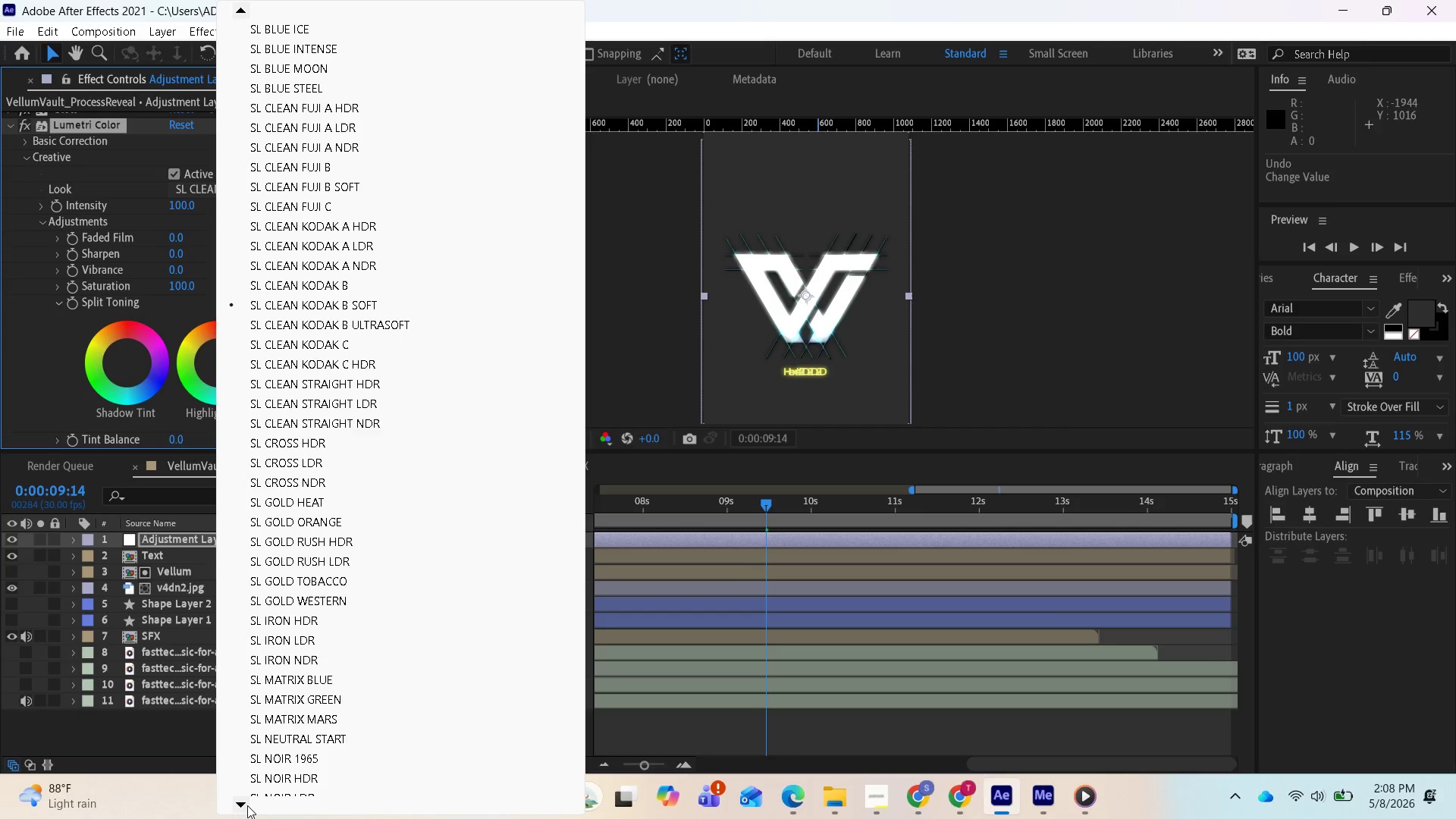 
triple_click([247, 805])
 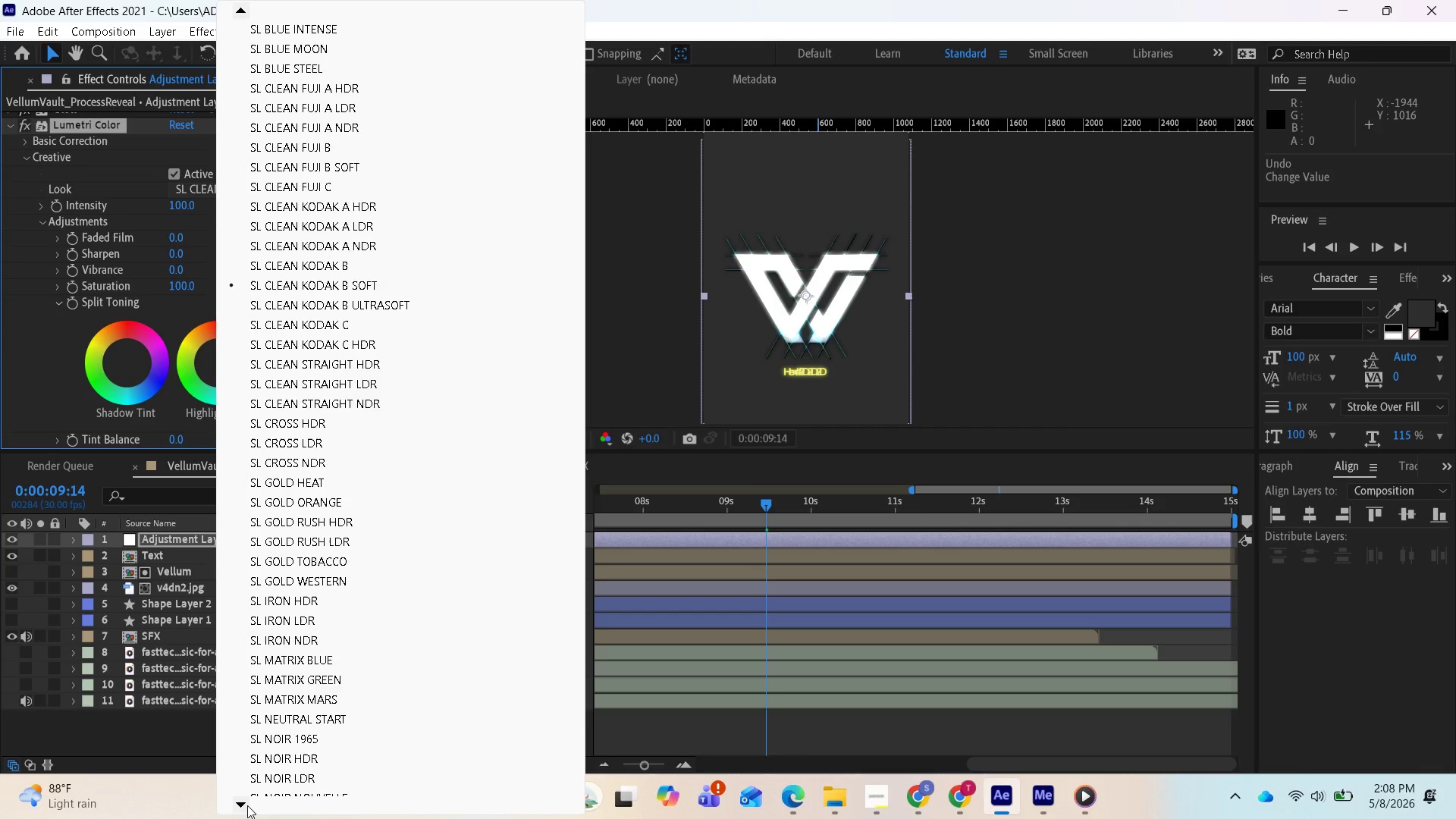 
triple_click([247, 805])
 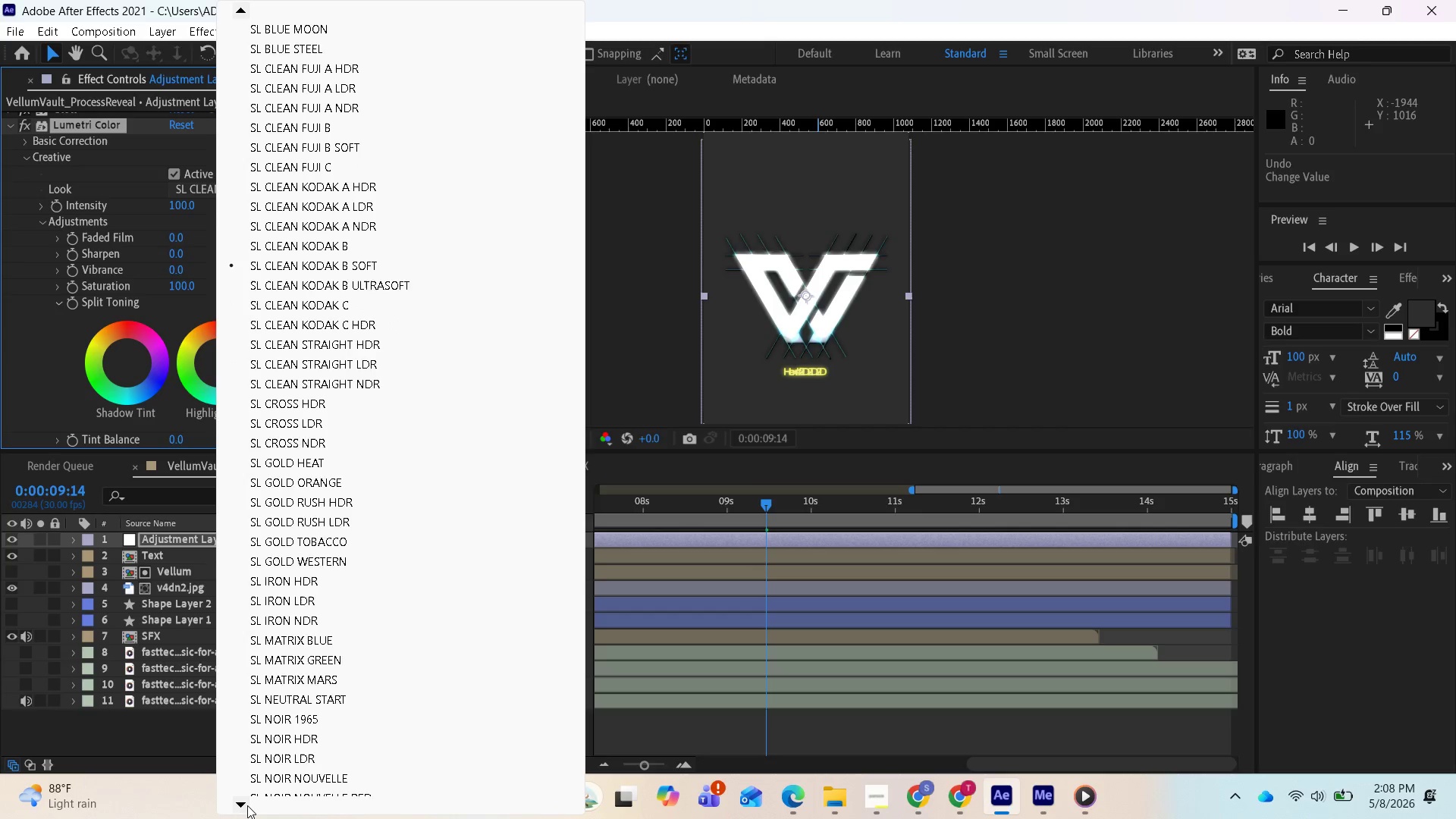 
triple_click([247, 805])
 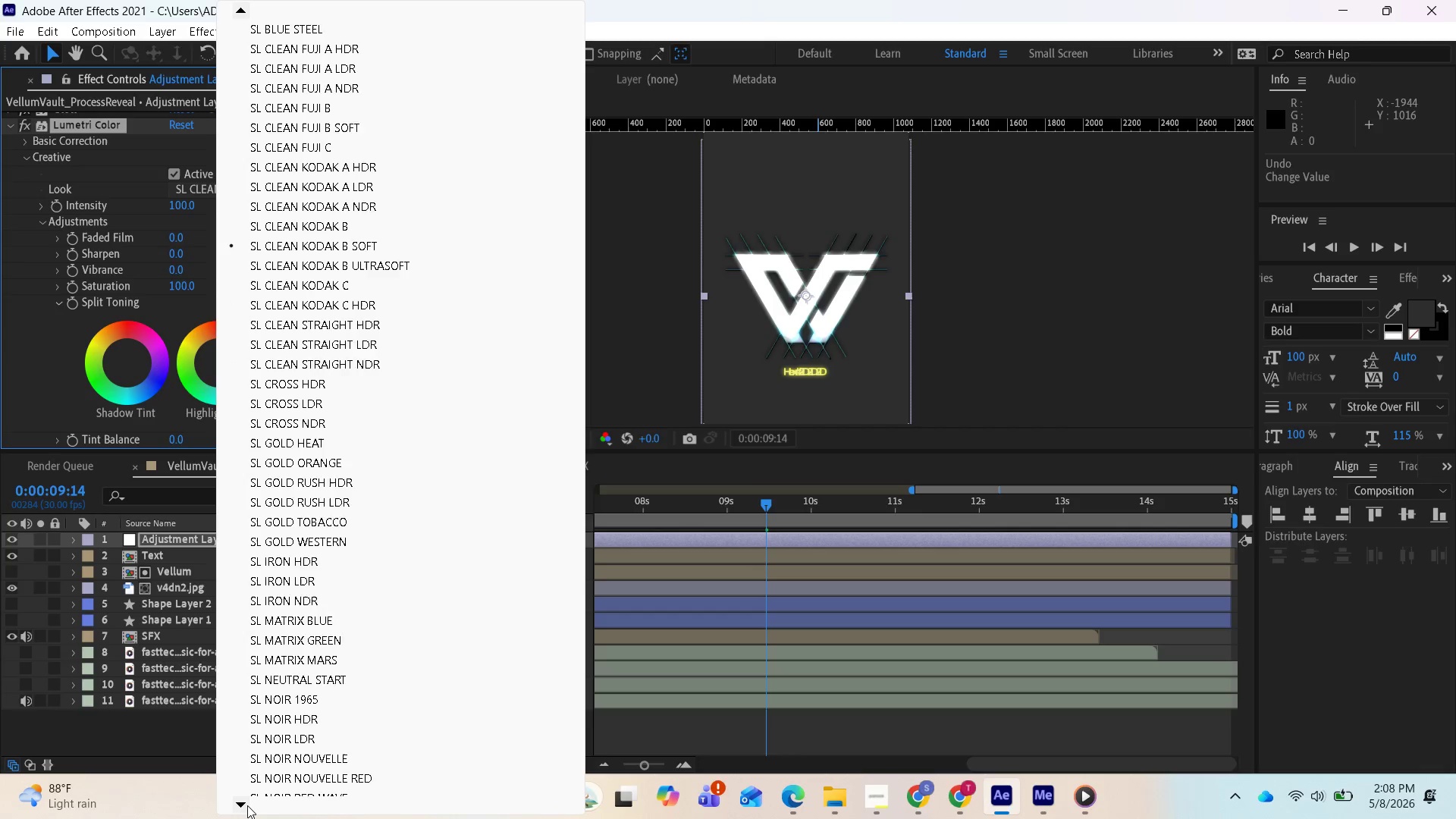 
triple_click([247, 805])
 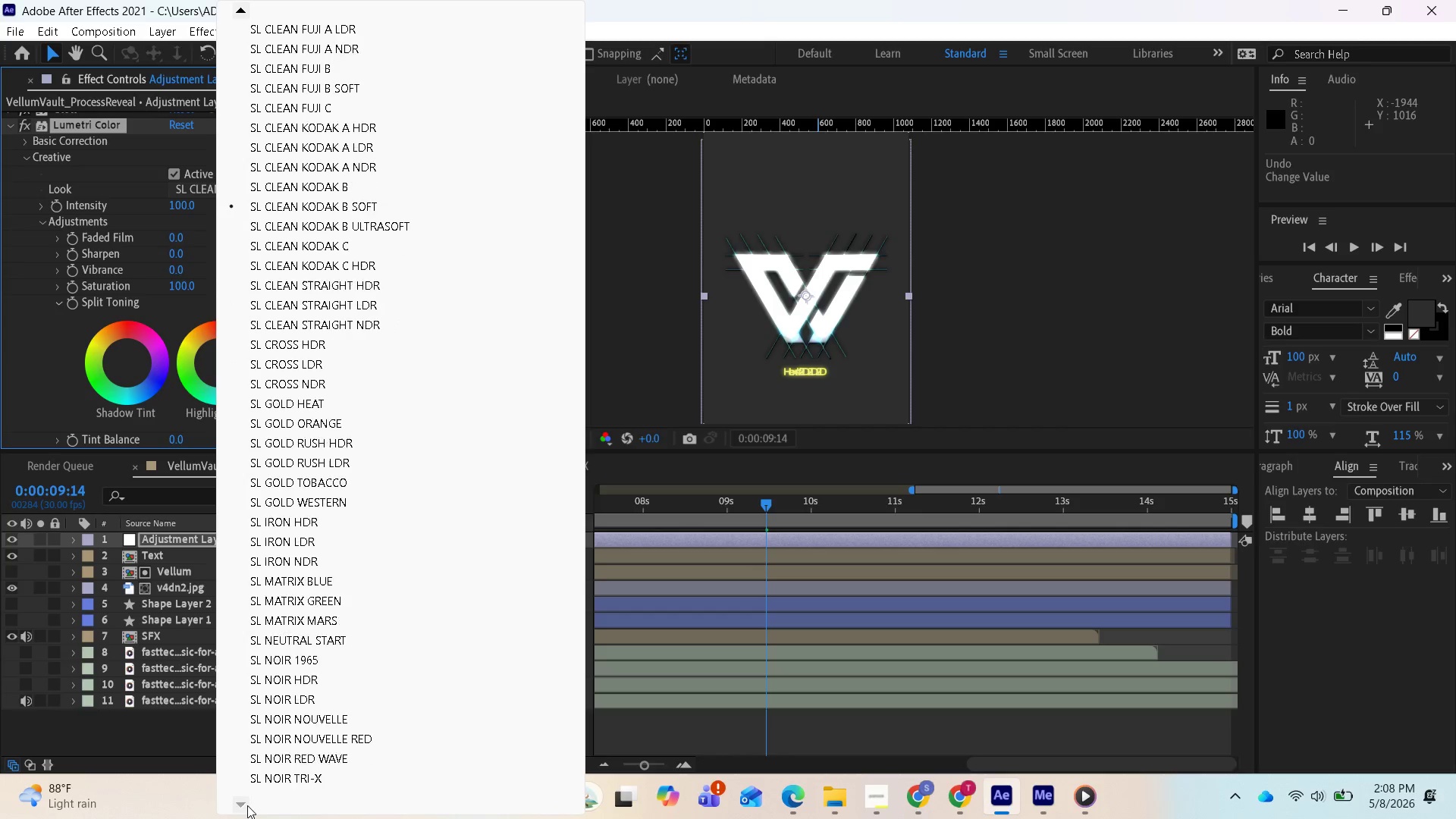 
triple_click([247, 805])
 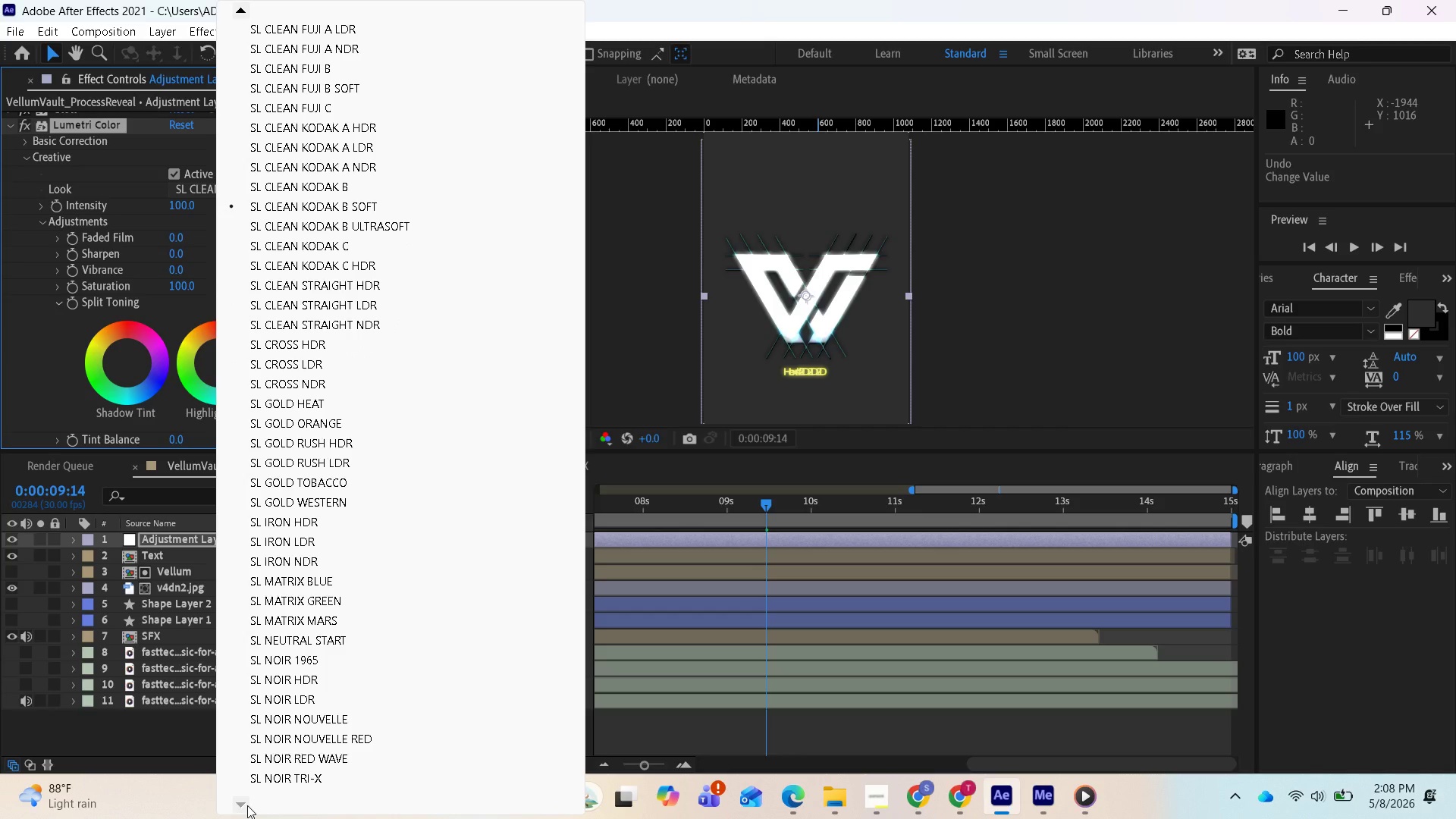 
triple_click([247, 805])
 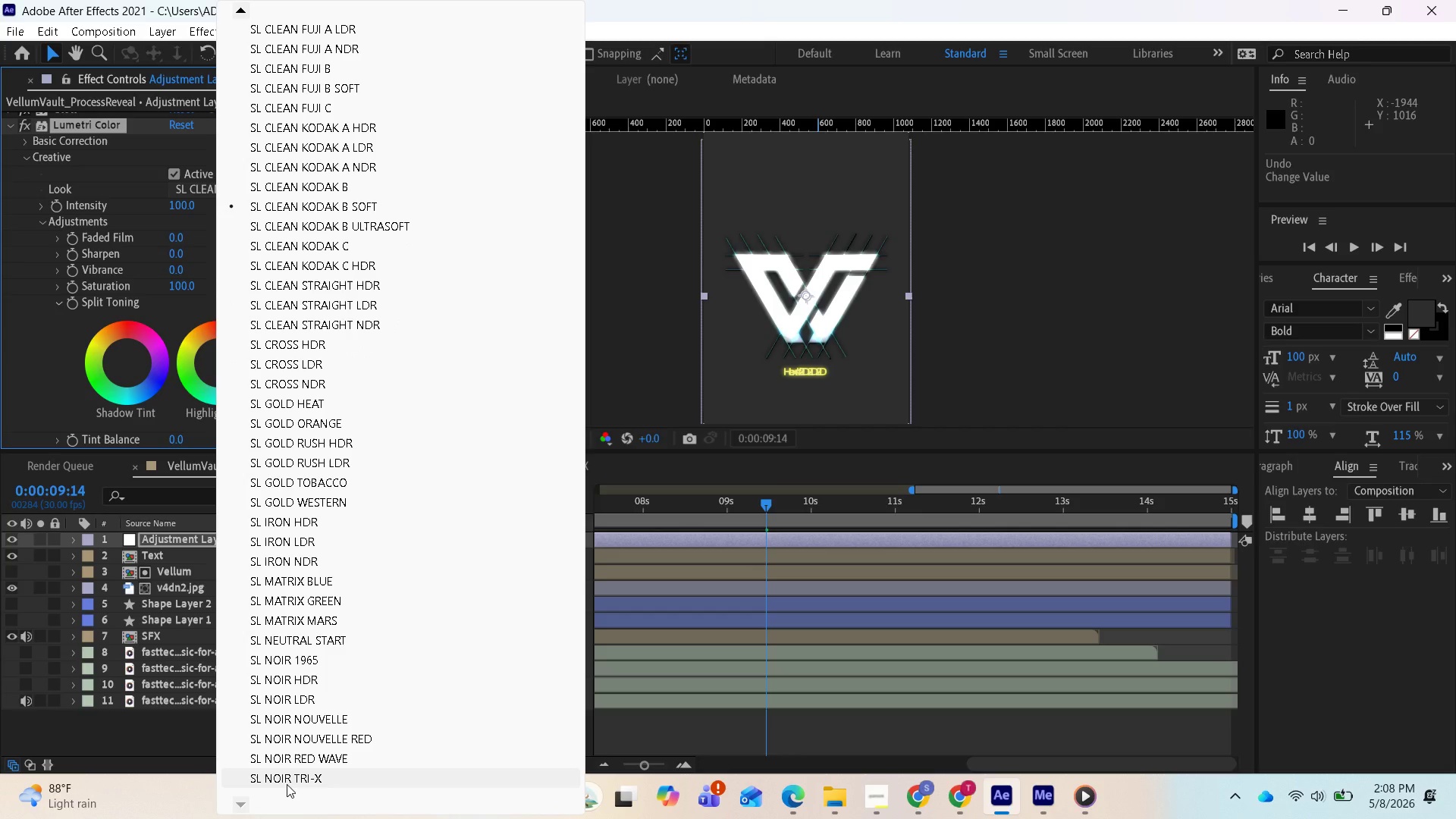 
left_click([287, 784])
 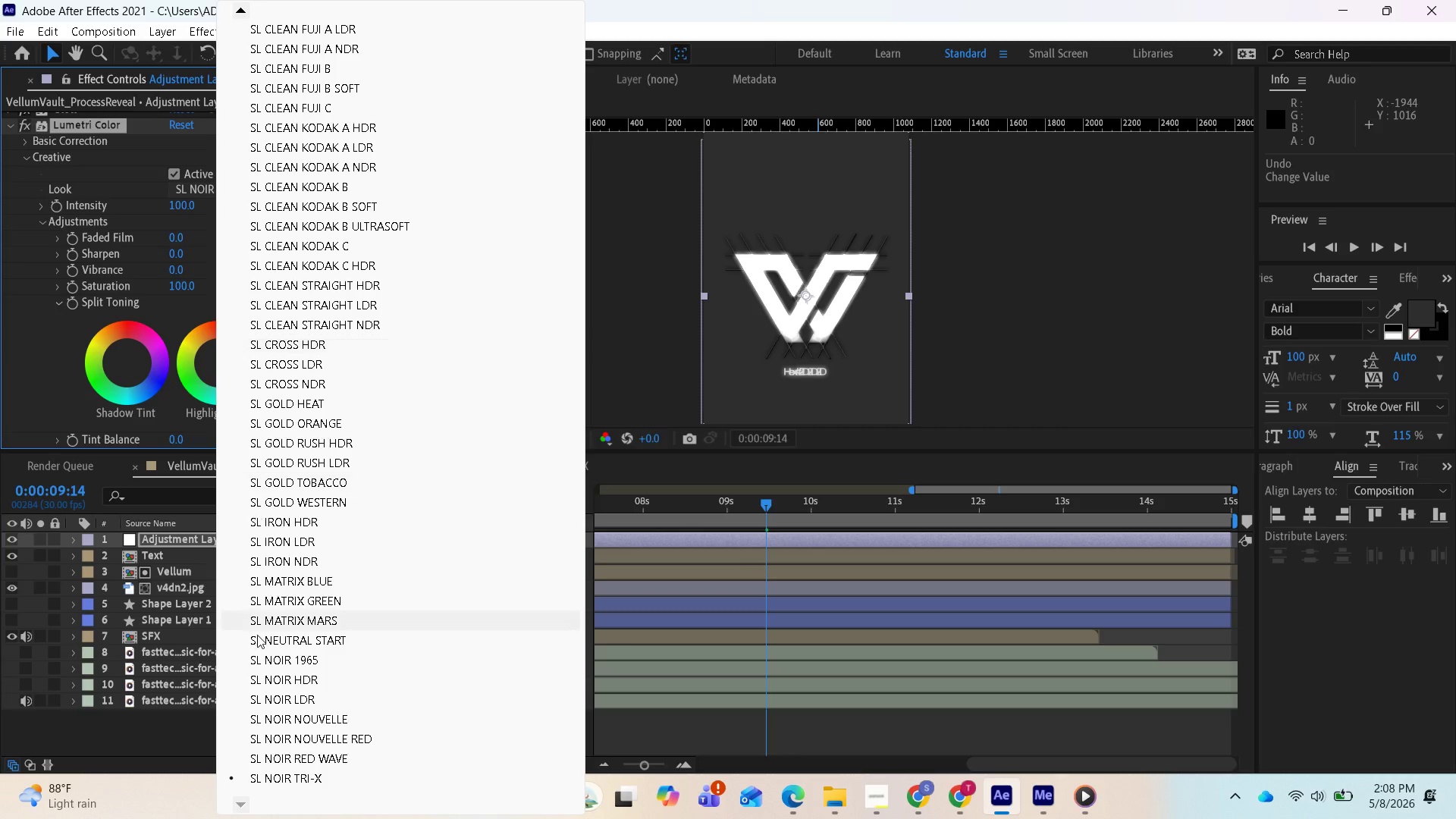 
left_click([271, 757])
 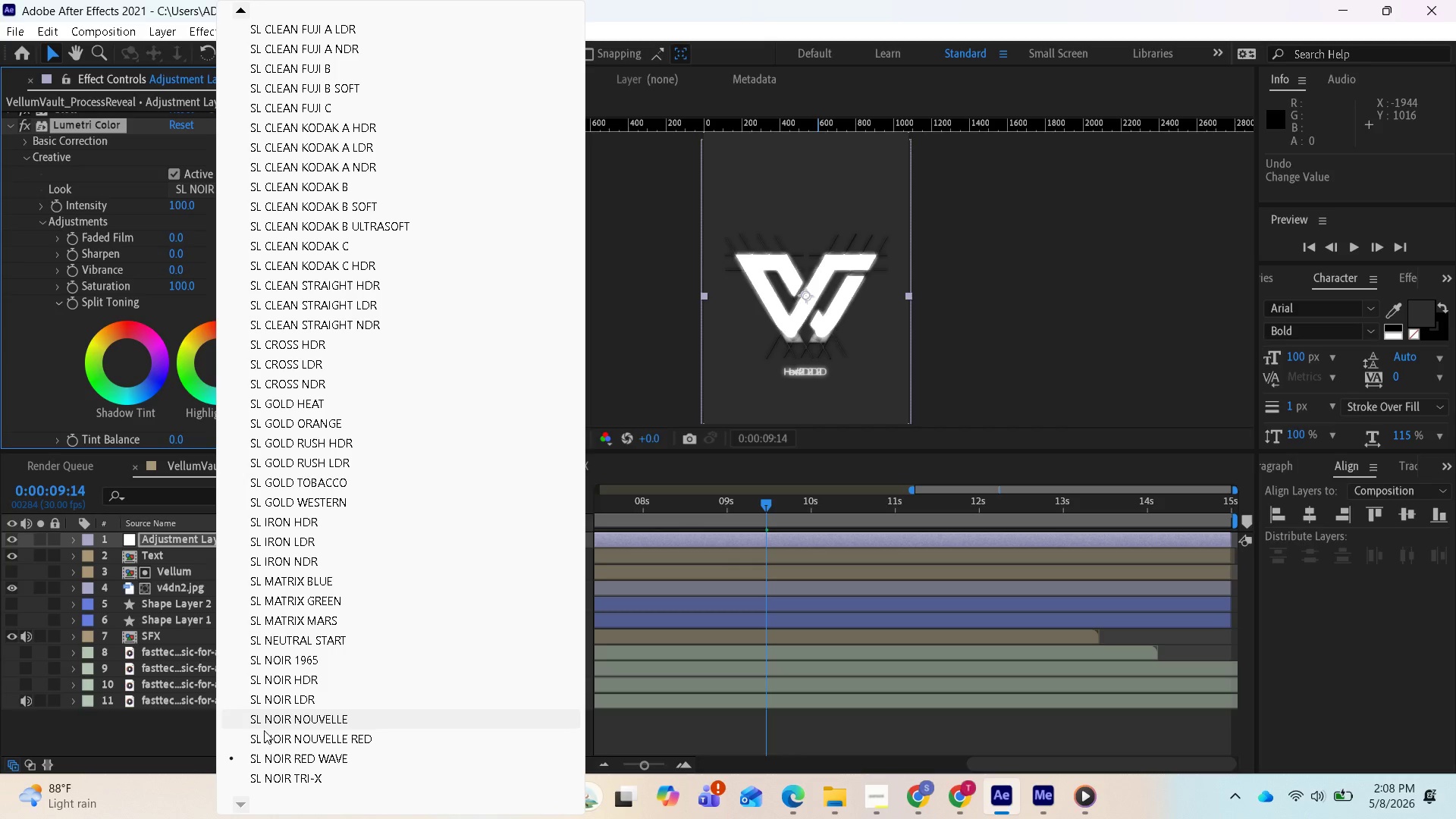 
left_click([264, 740])
 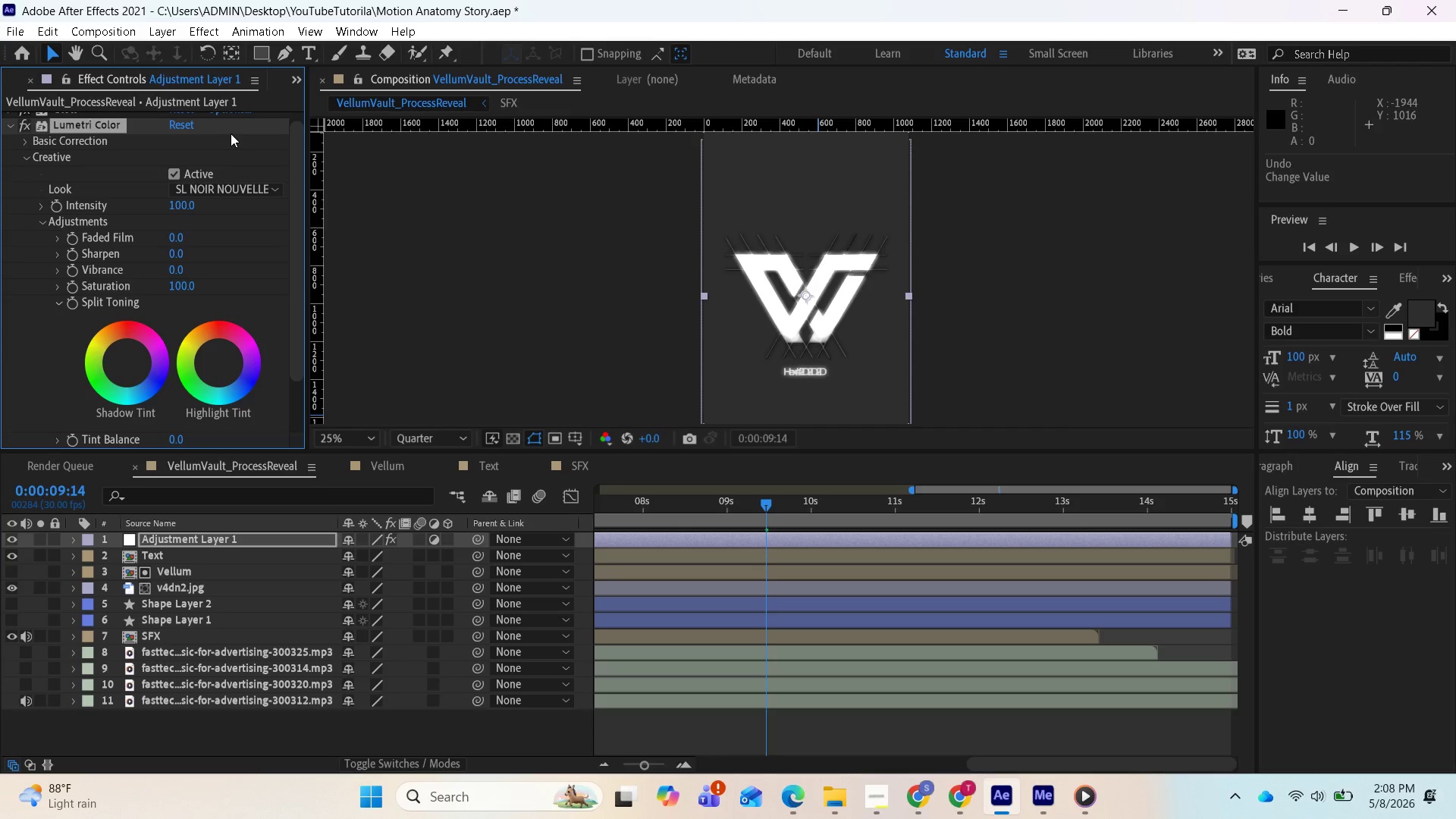 
left_click([235, 191])
 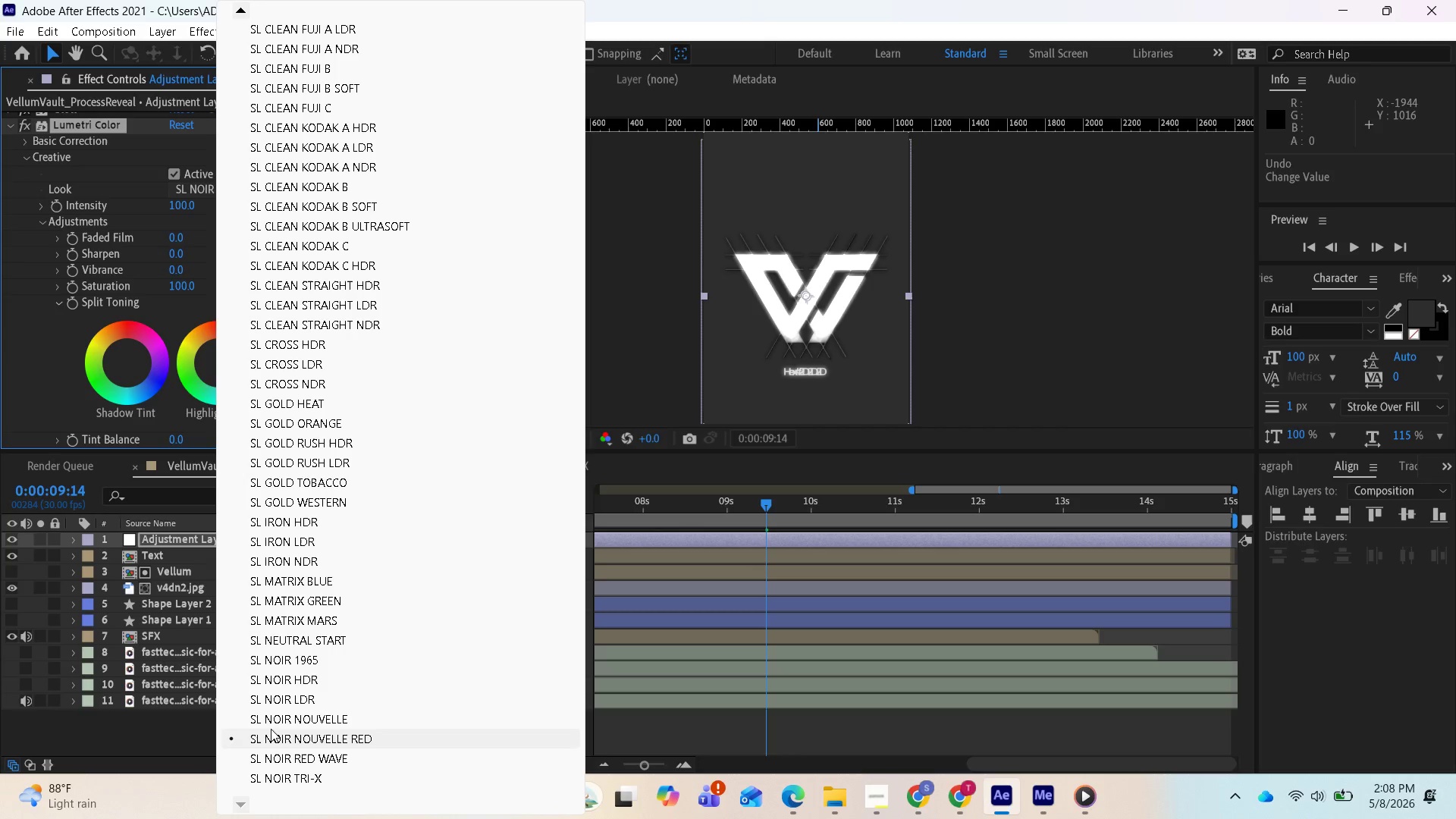 
left_click([268, 718])
 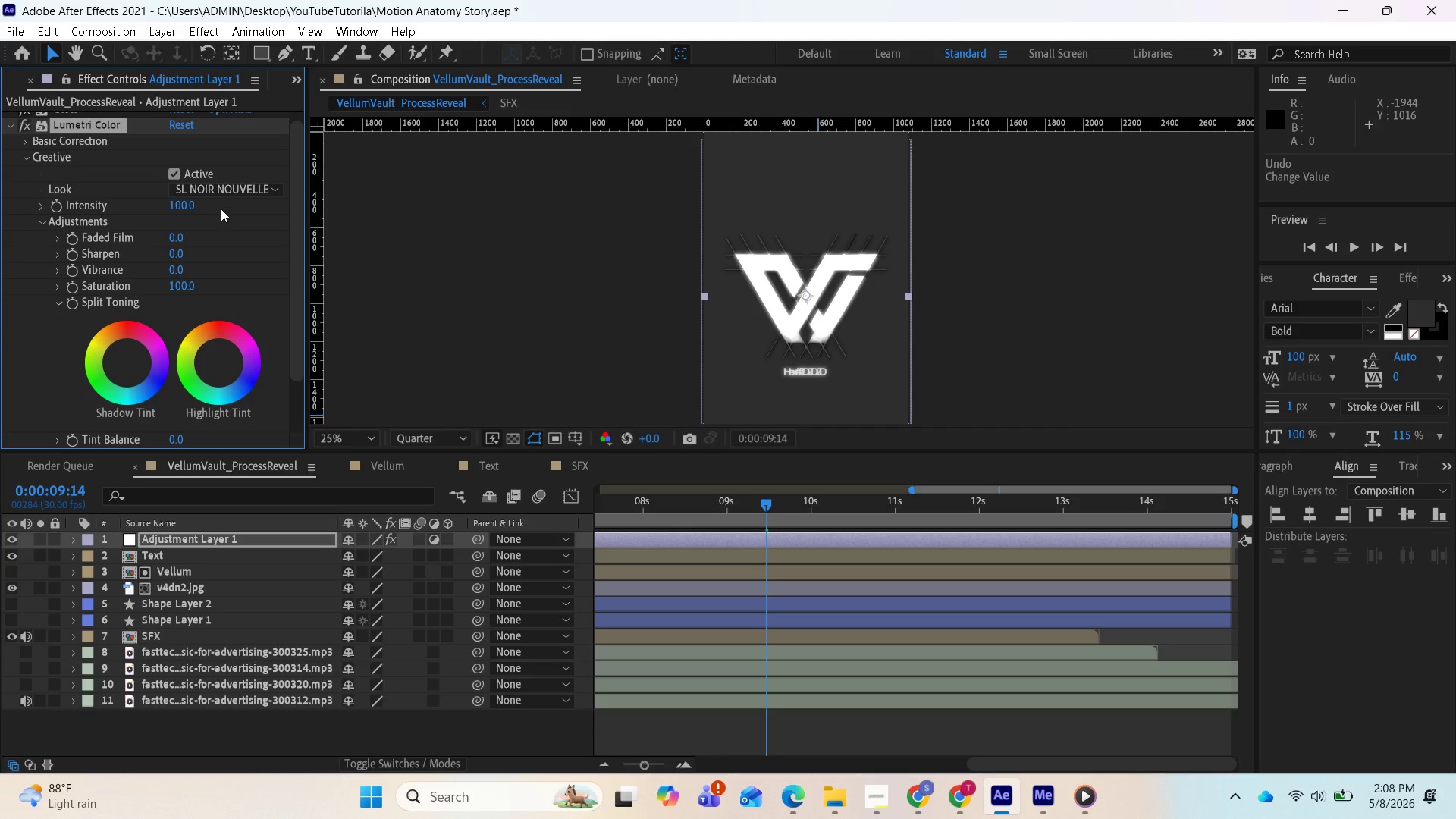 
left_click([226, 189])
 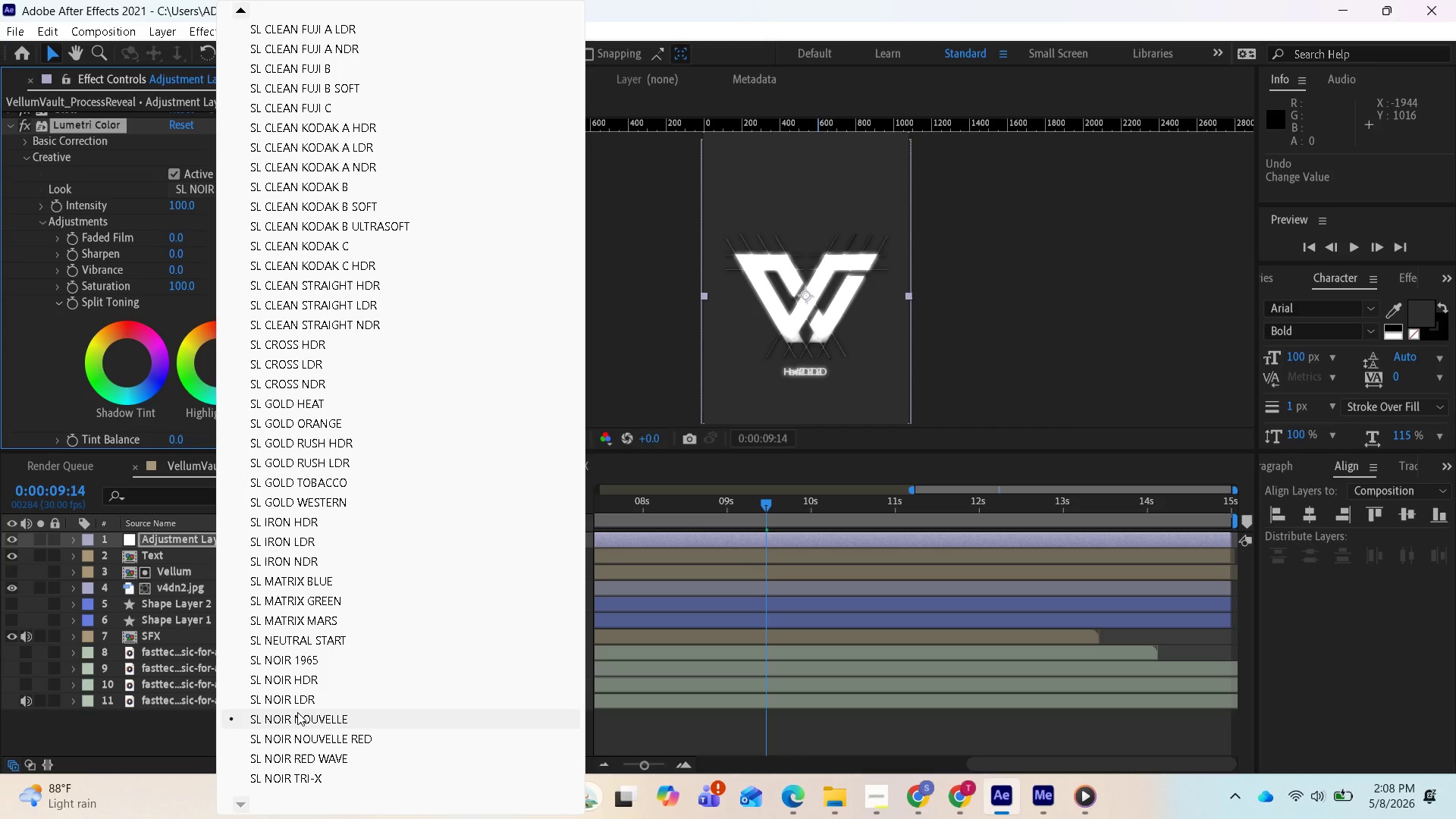 
left_click([295, 698])
 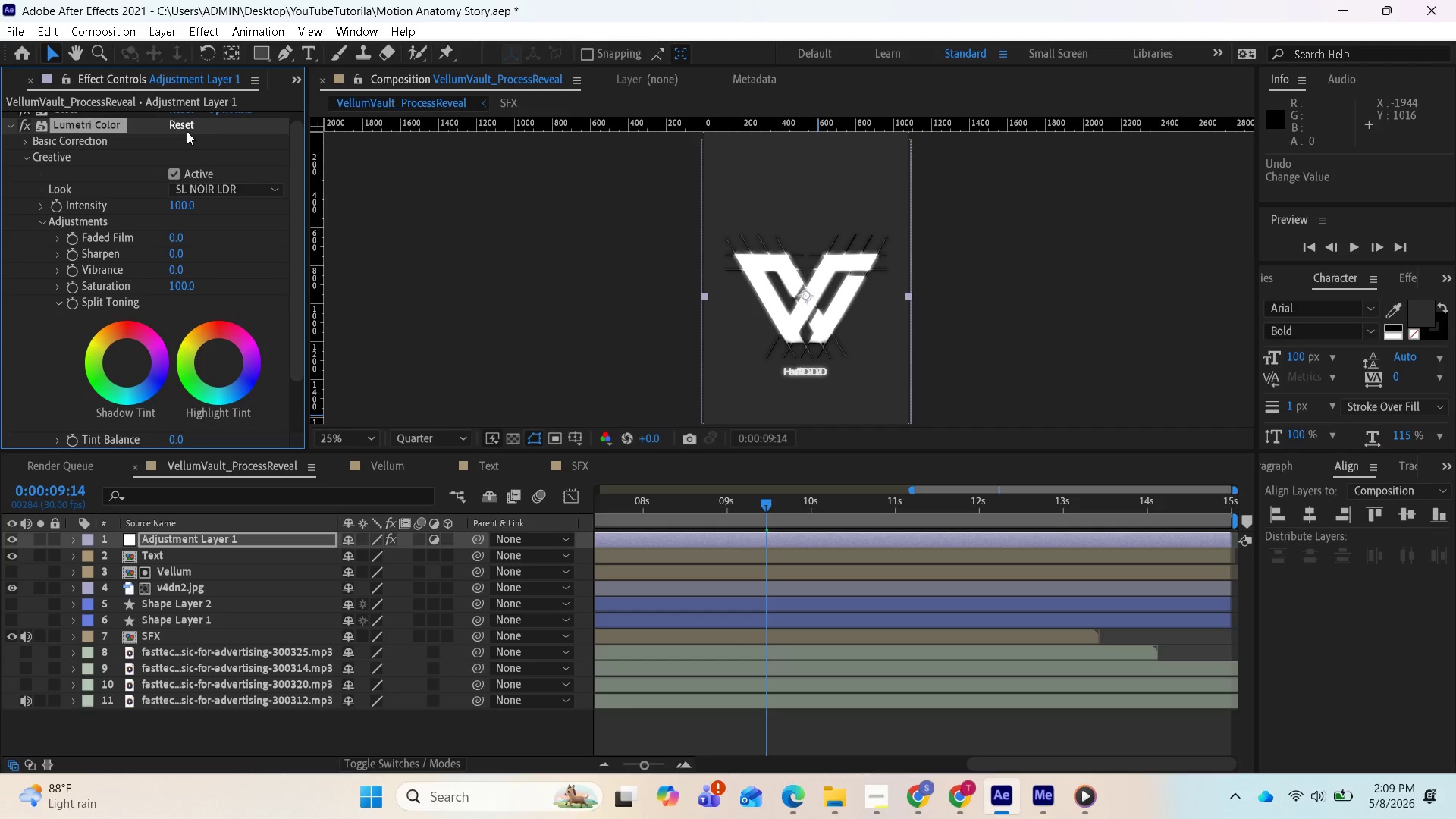 
left_click([206, 188])
 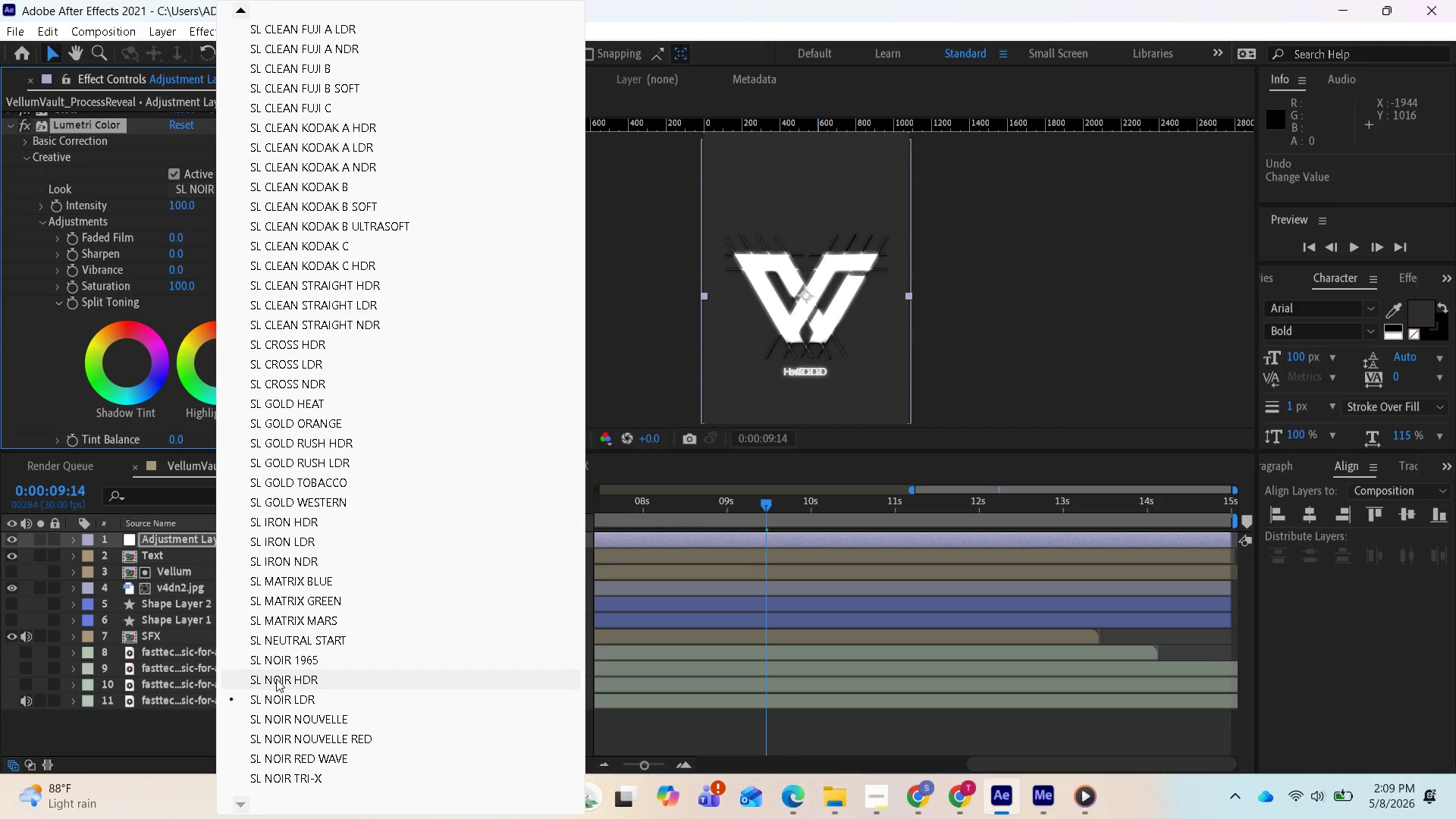 
left_click([276, 681])
 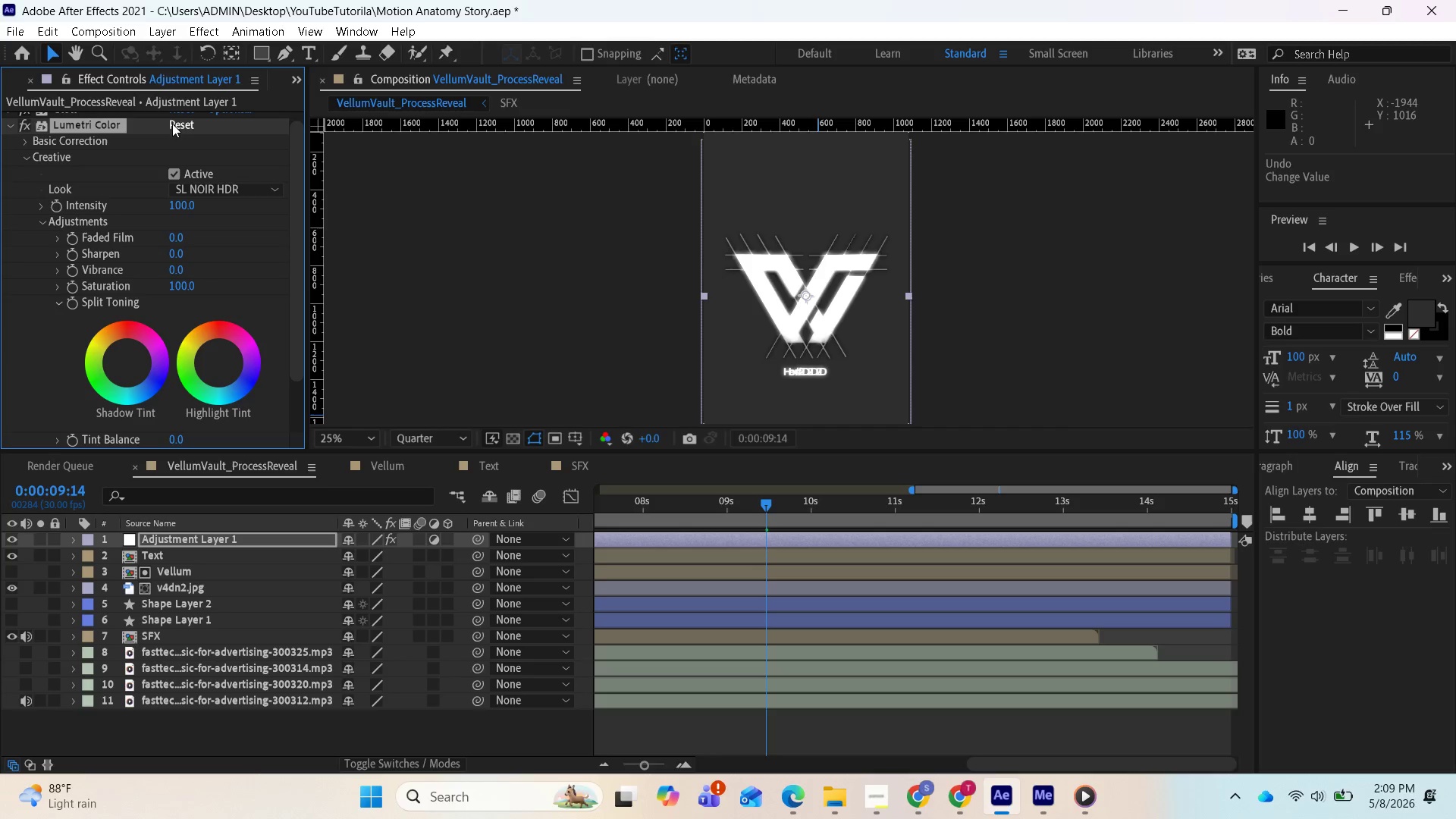 
mouse_move([221, 198])
 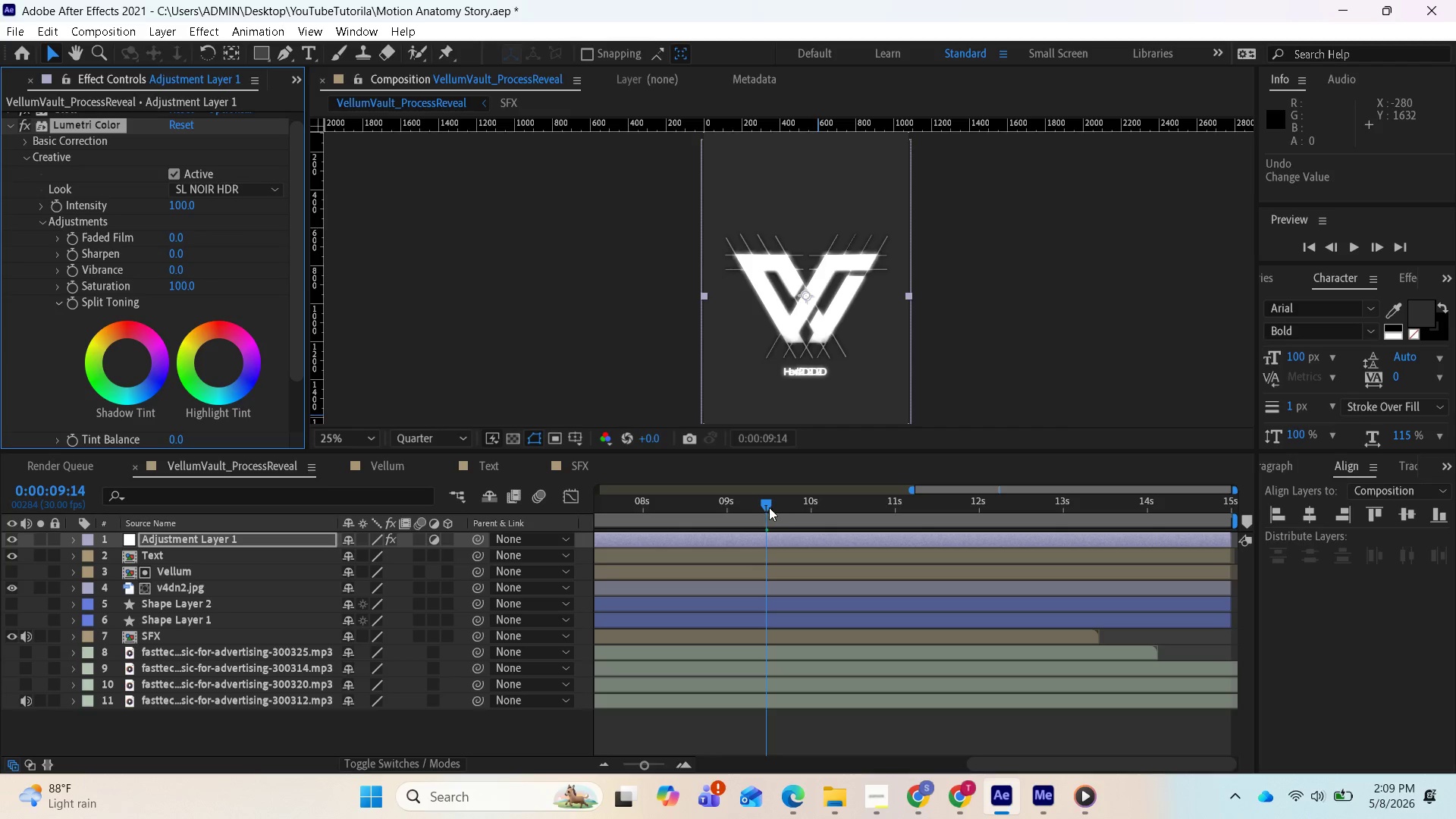 
left_click_drag(start_coordinate=[761, 501], to_coordinate=[734, 519])
 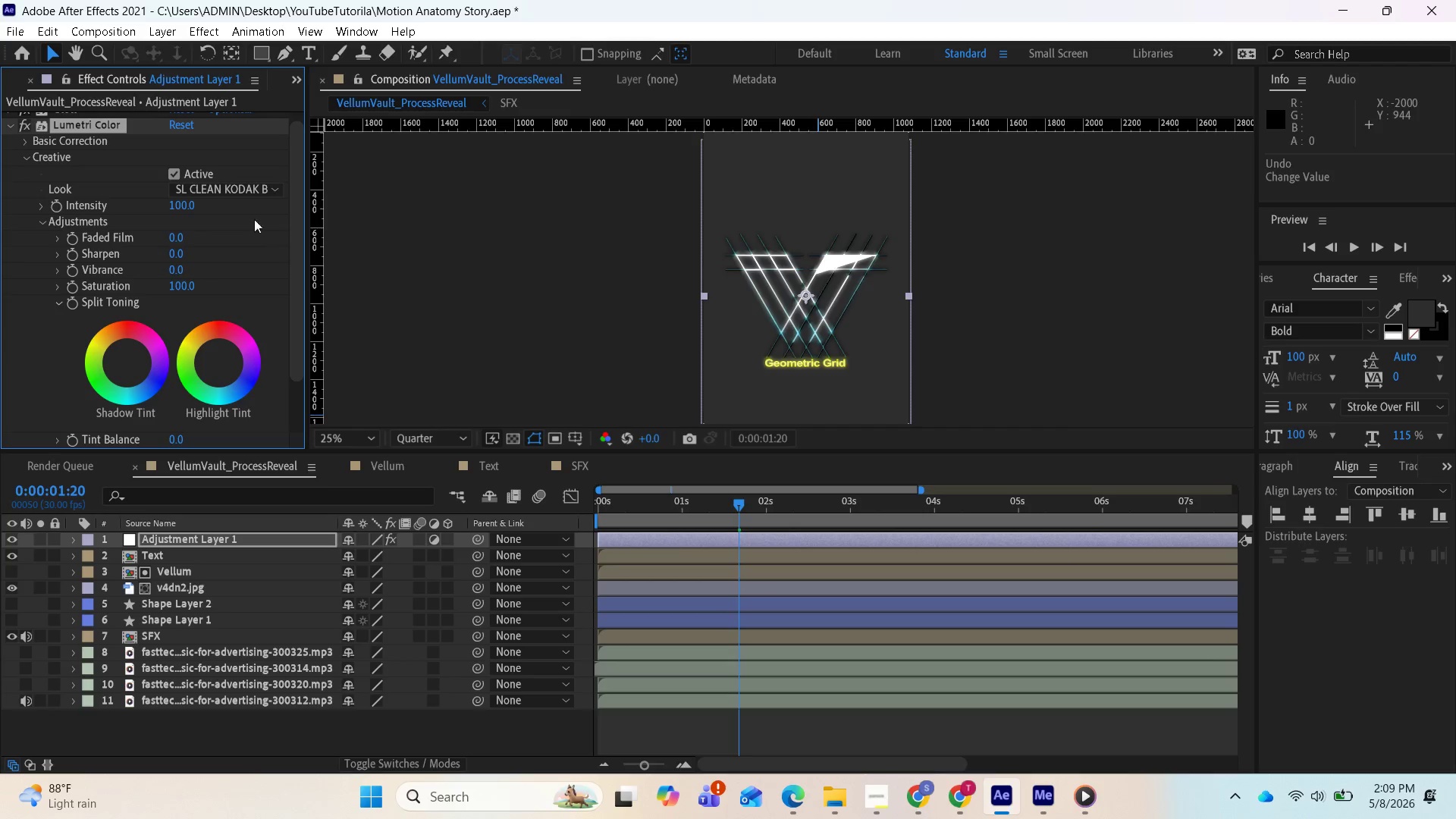 
mouse_move([214, 198])
 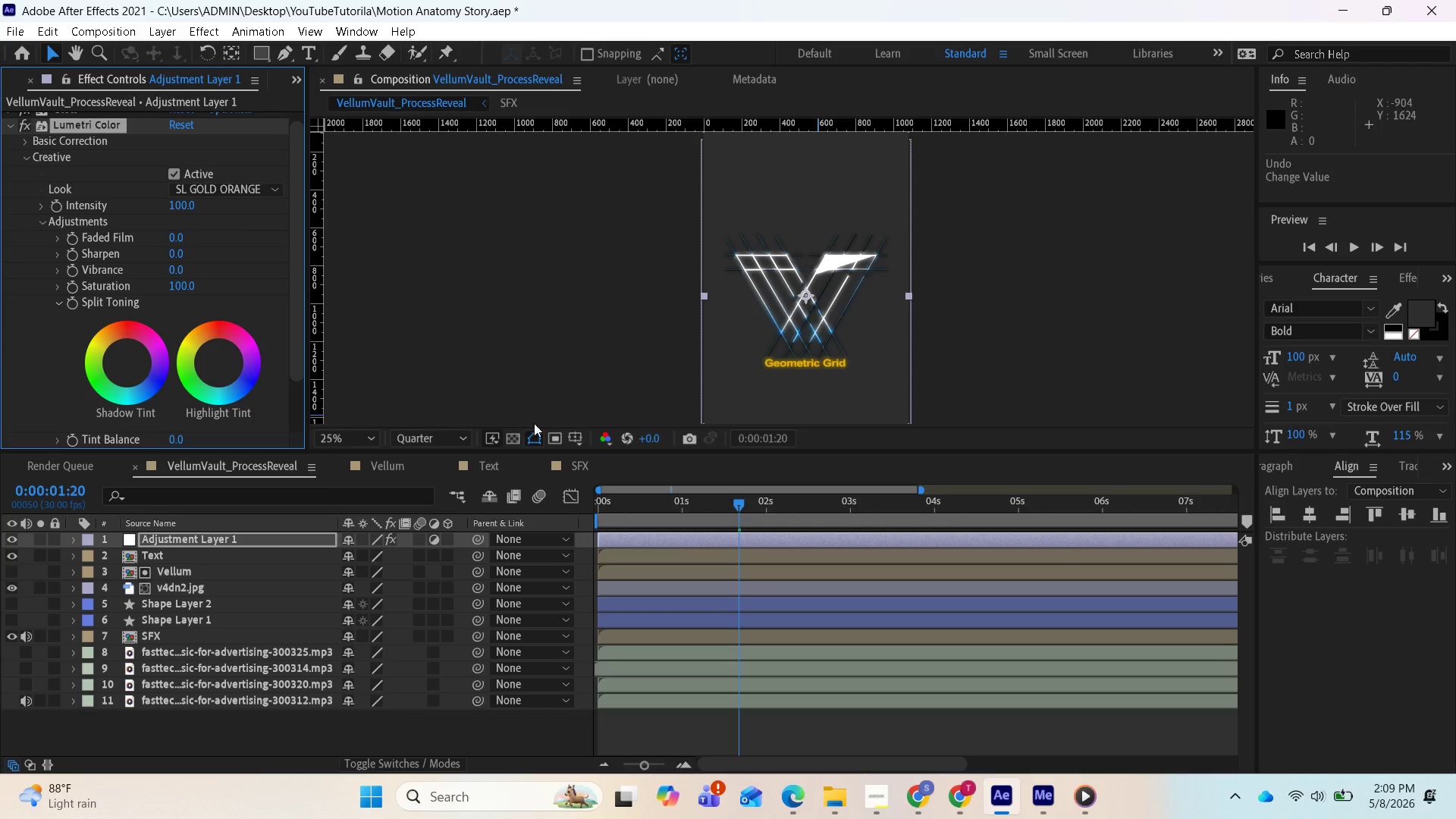 
wait(5.73)
 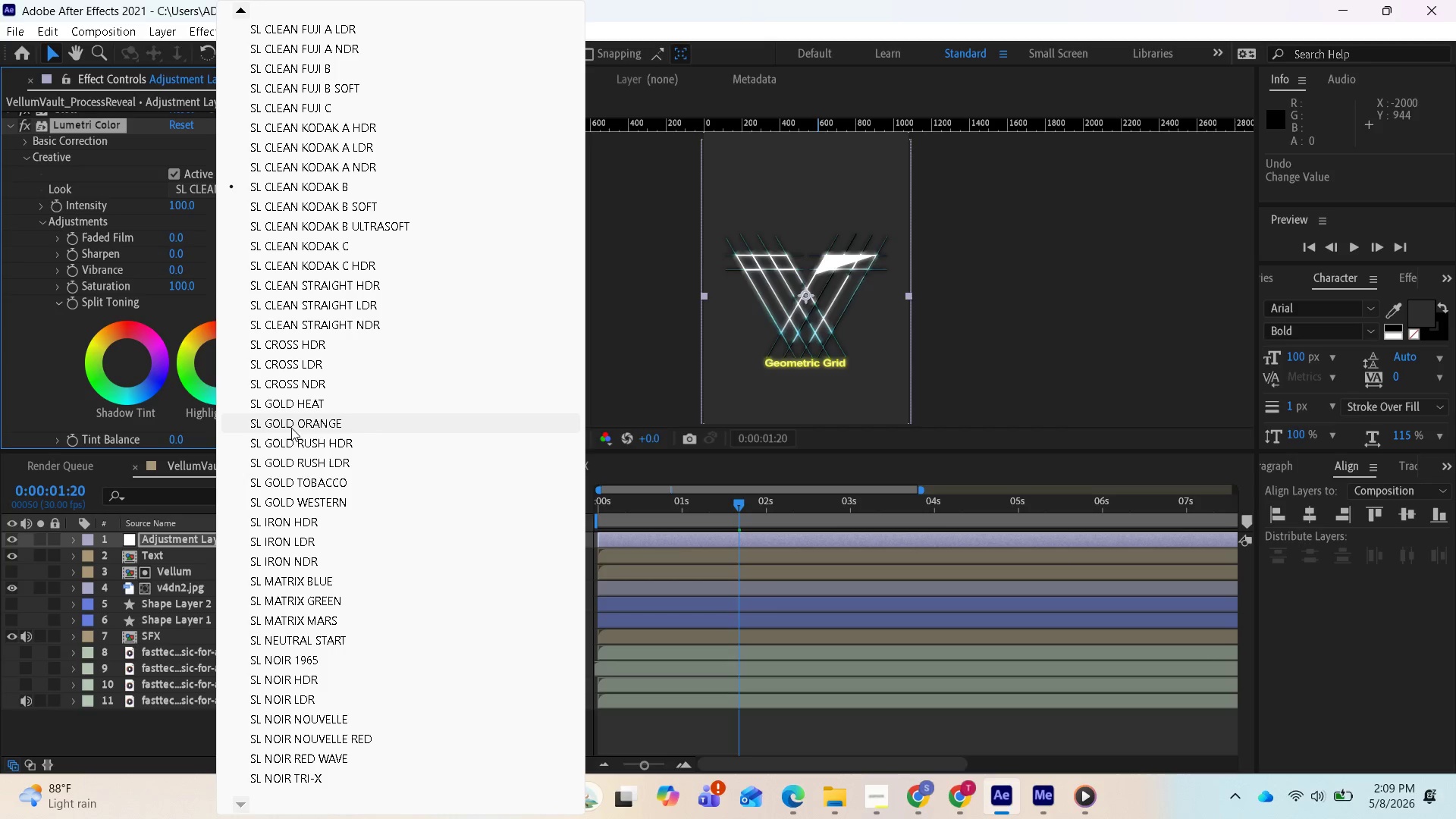 
left_click_drag(start_coordinate=[731, 504], to_coordinate=[553, 500])
 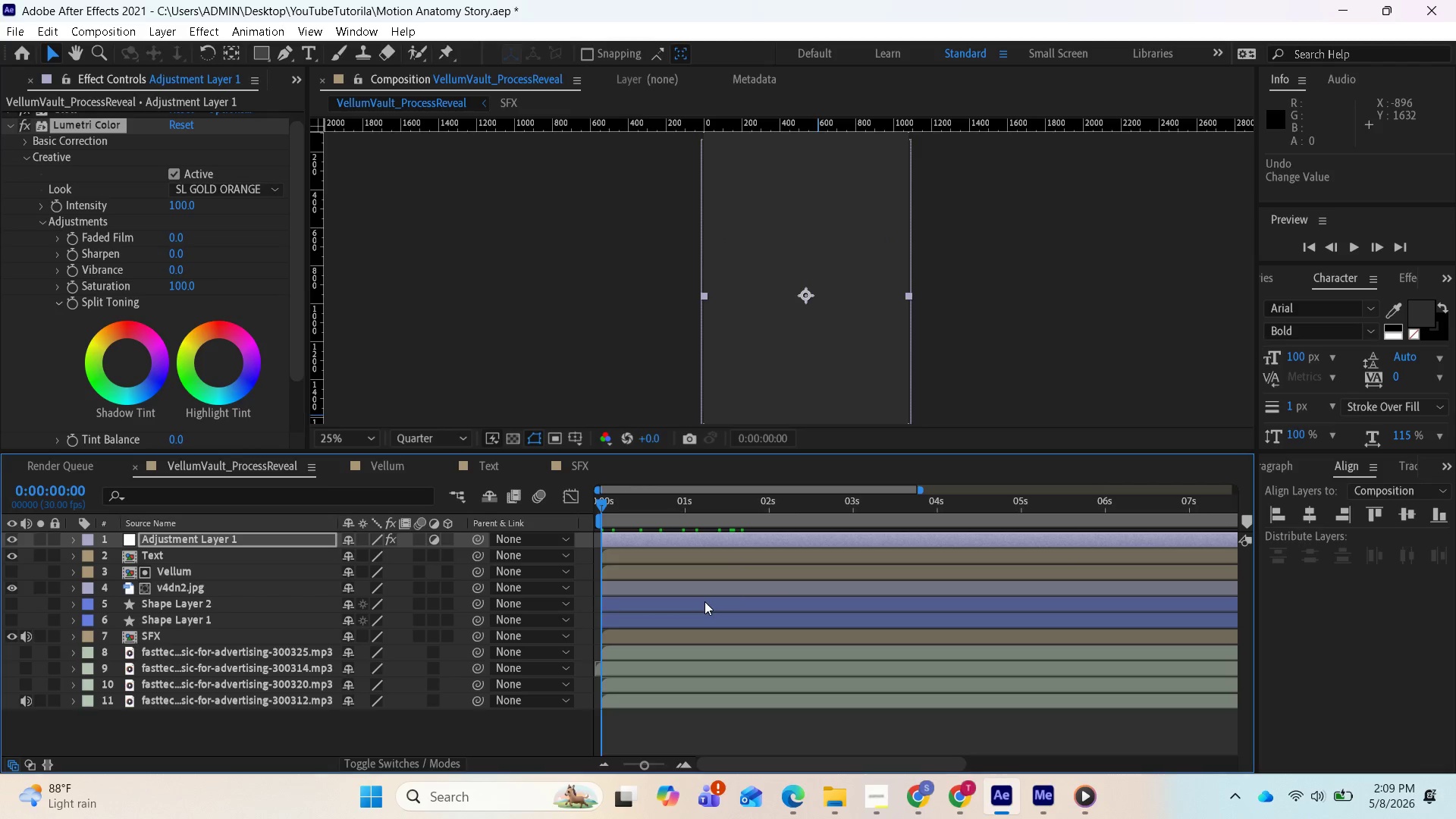 
key(Space)
 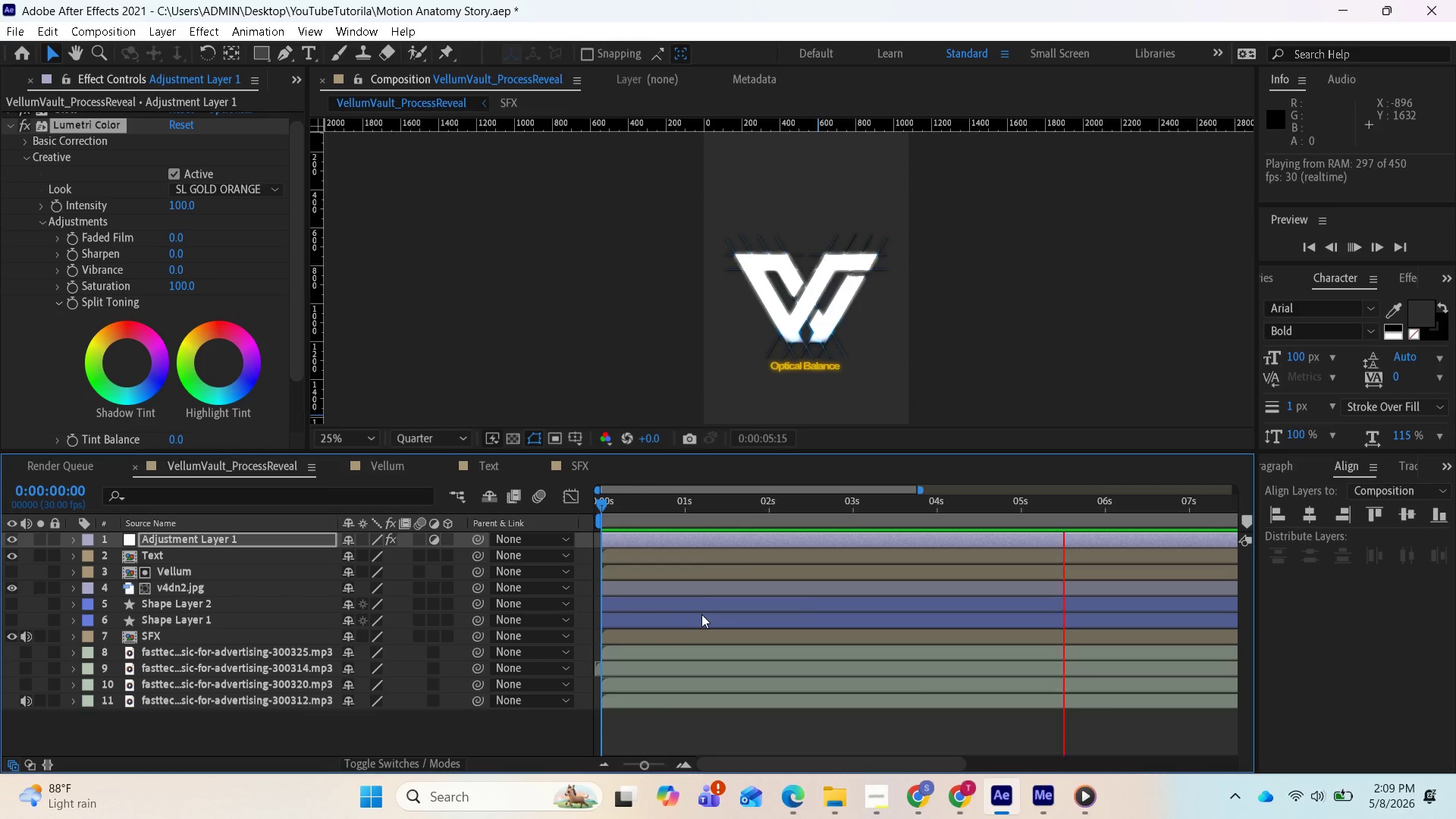 
wait(7.97)
 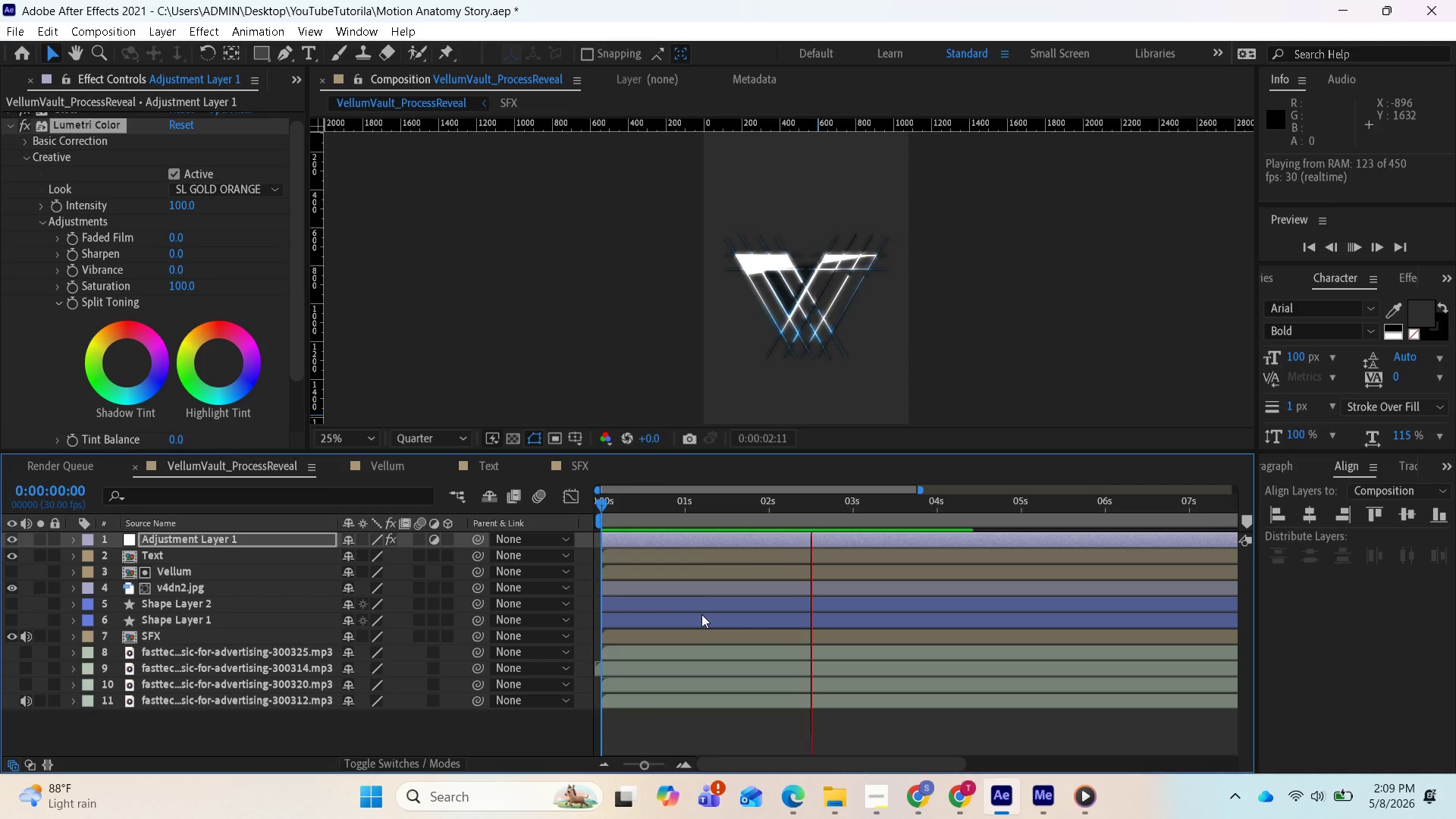 
key(Space)
 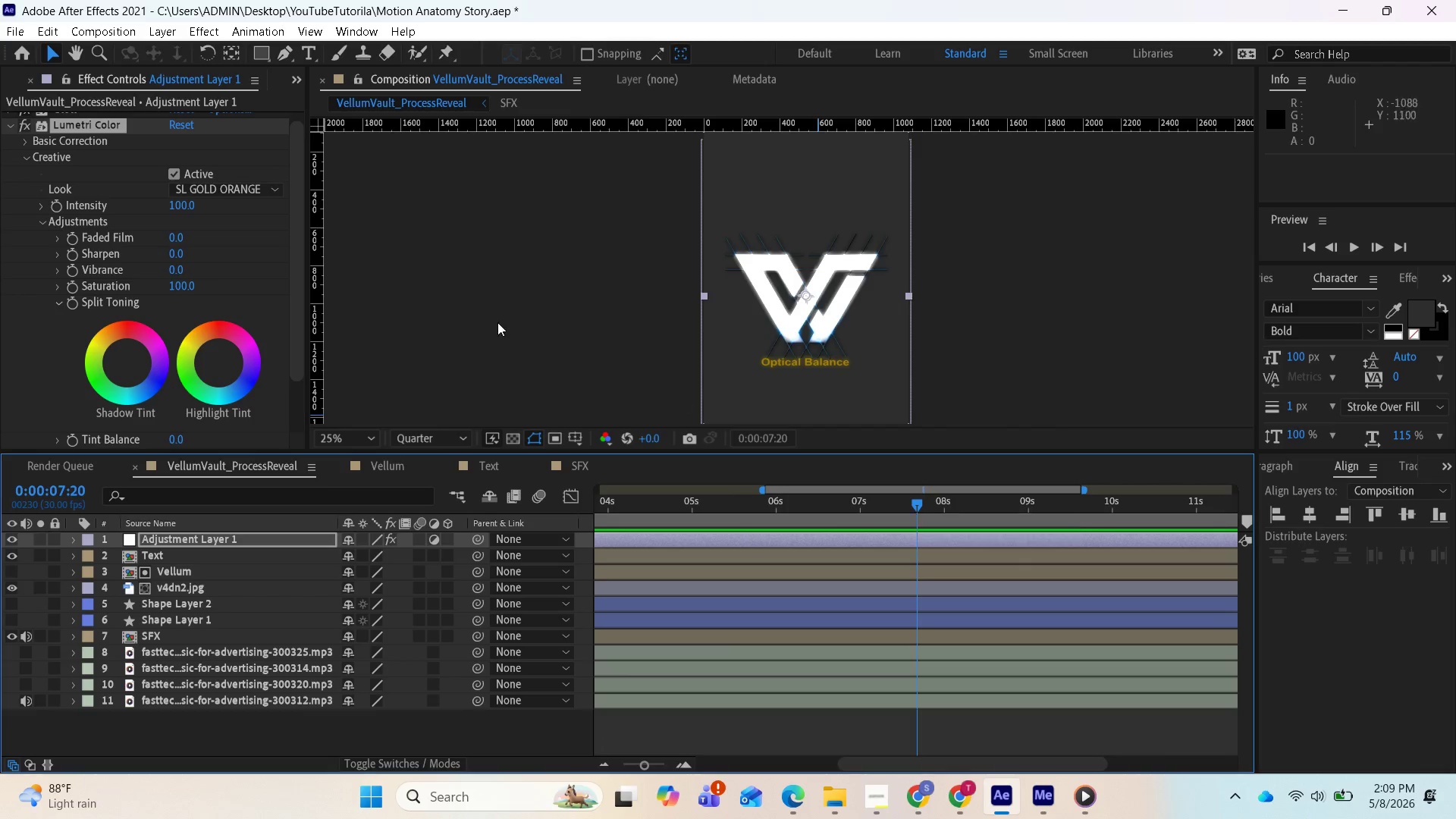 
left_click([250, 192])
 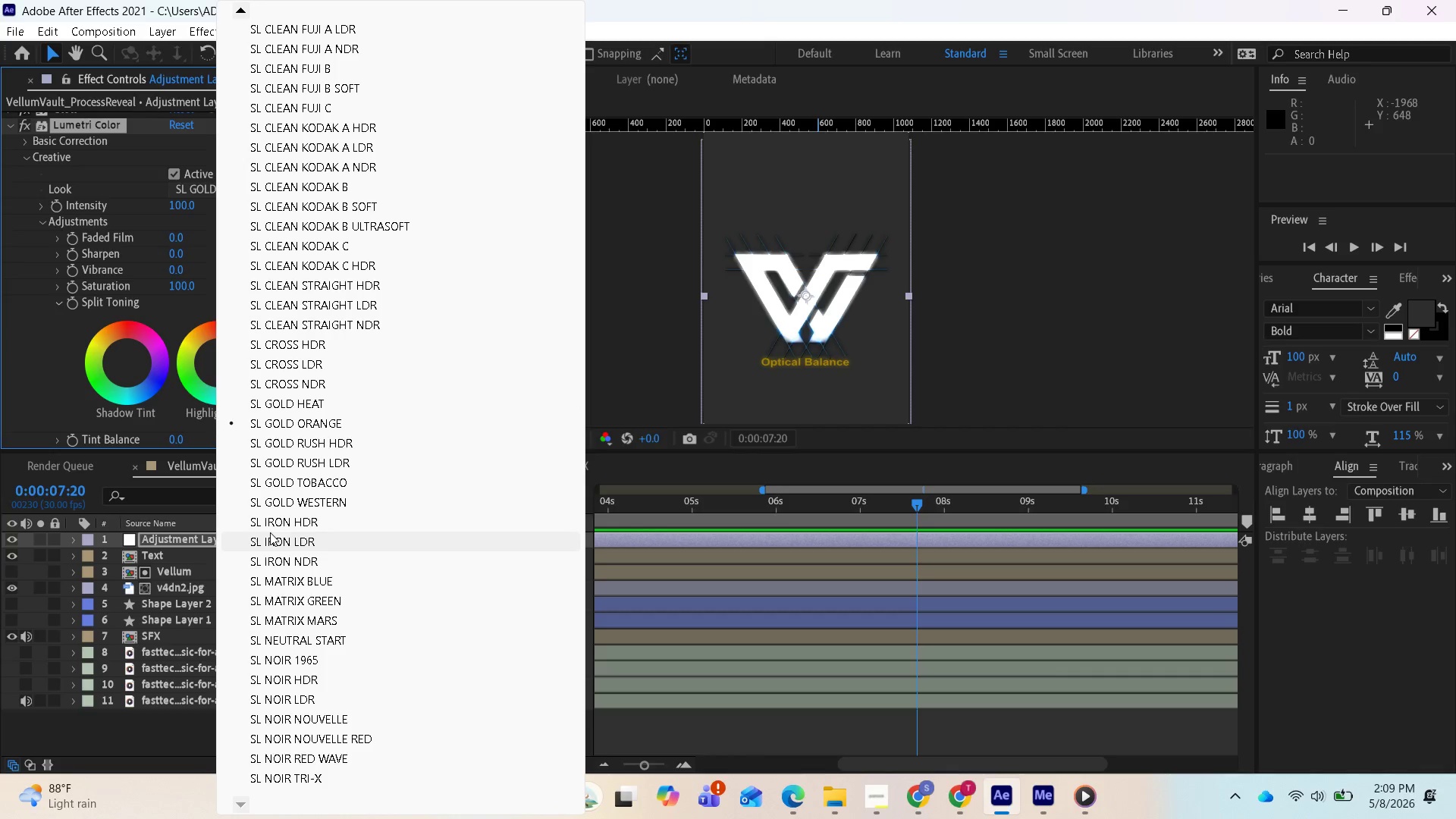 
left_click([271, 527])
 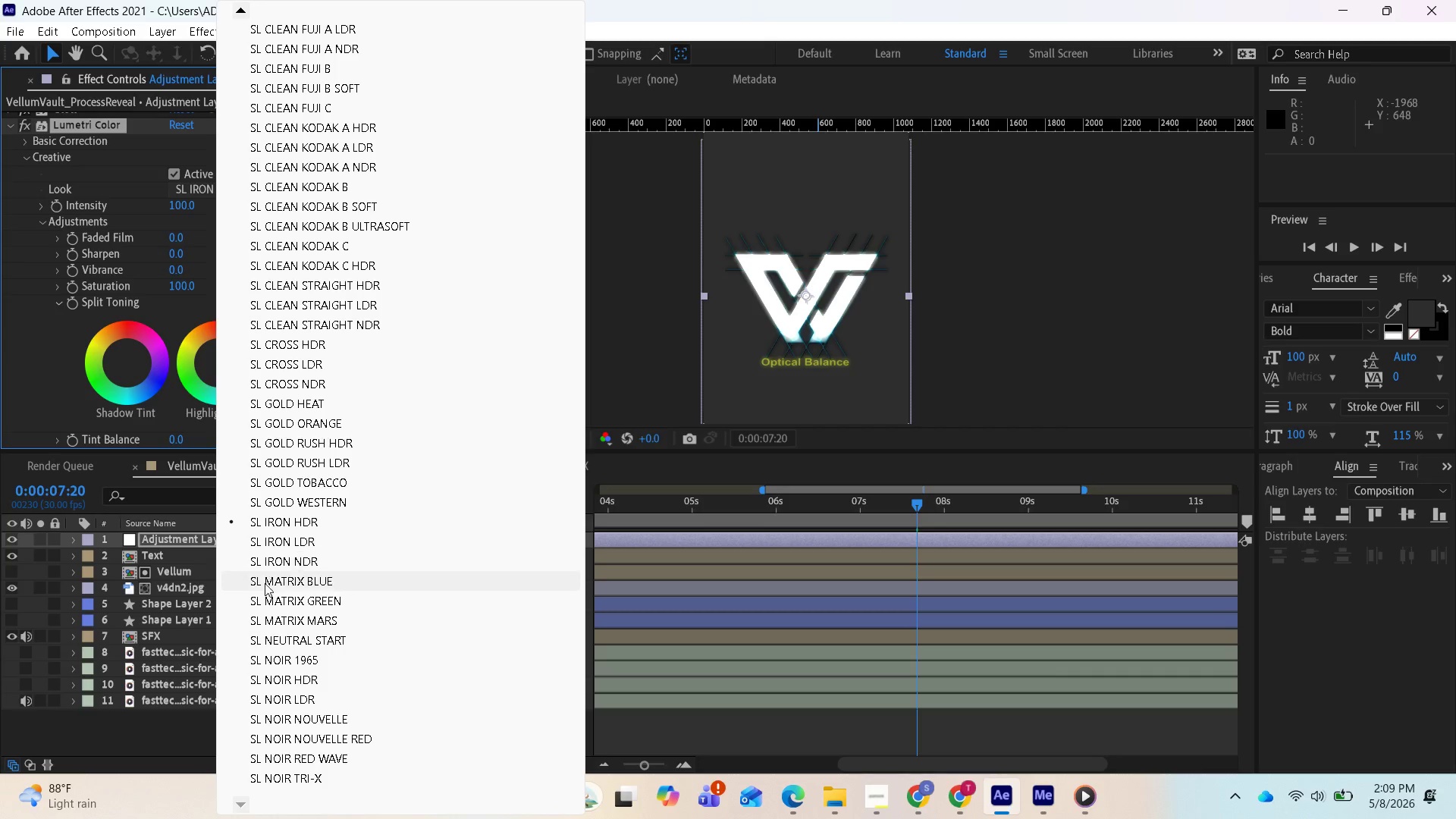 
left_click([274, 560])
 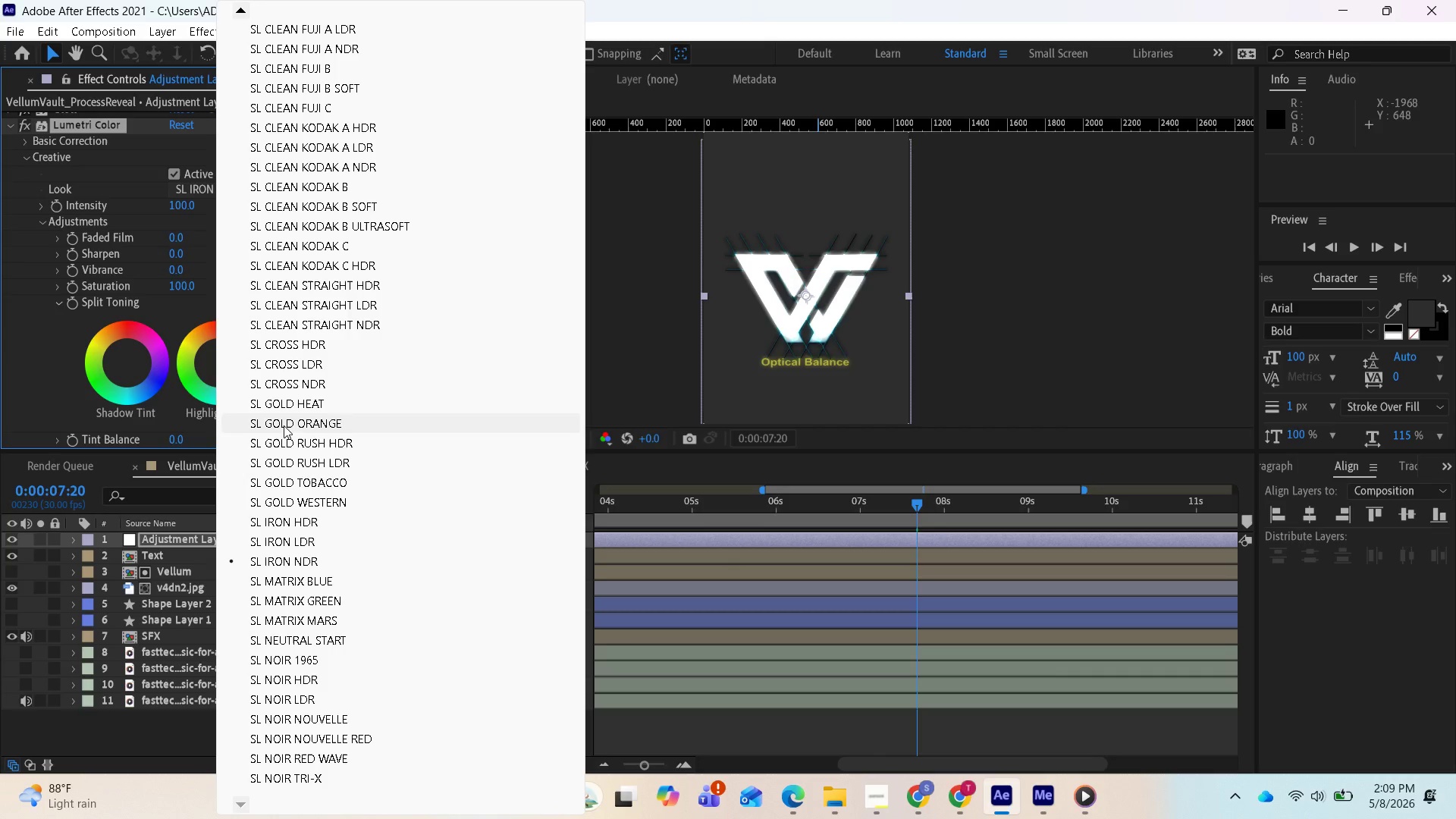 
left_click([314, 607])
 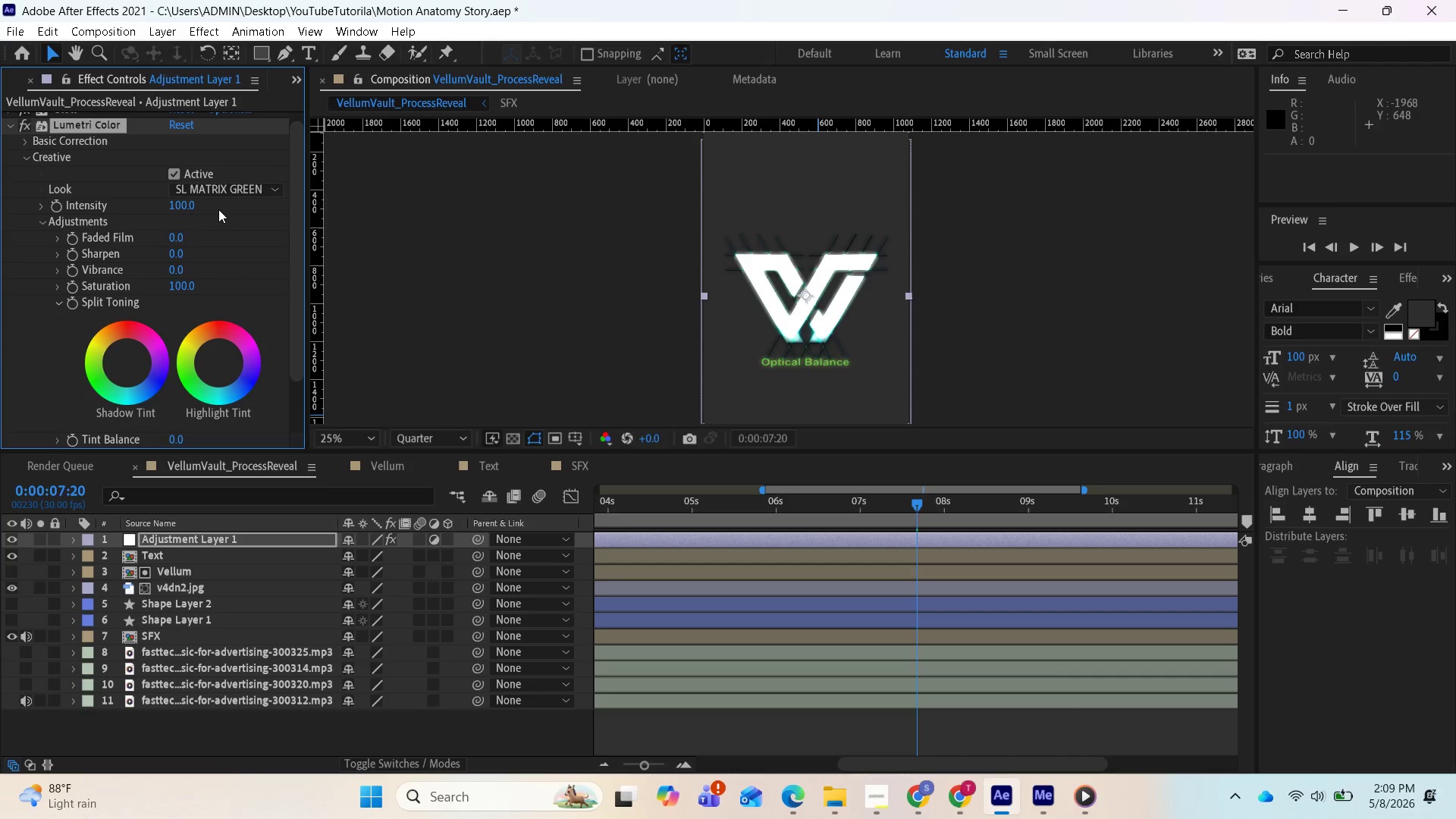 
left_click([213, 191])
 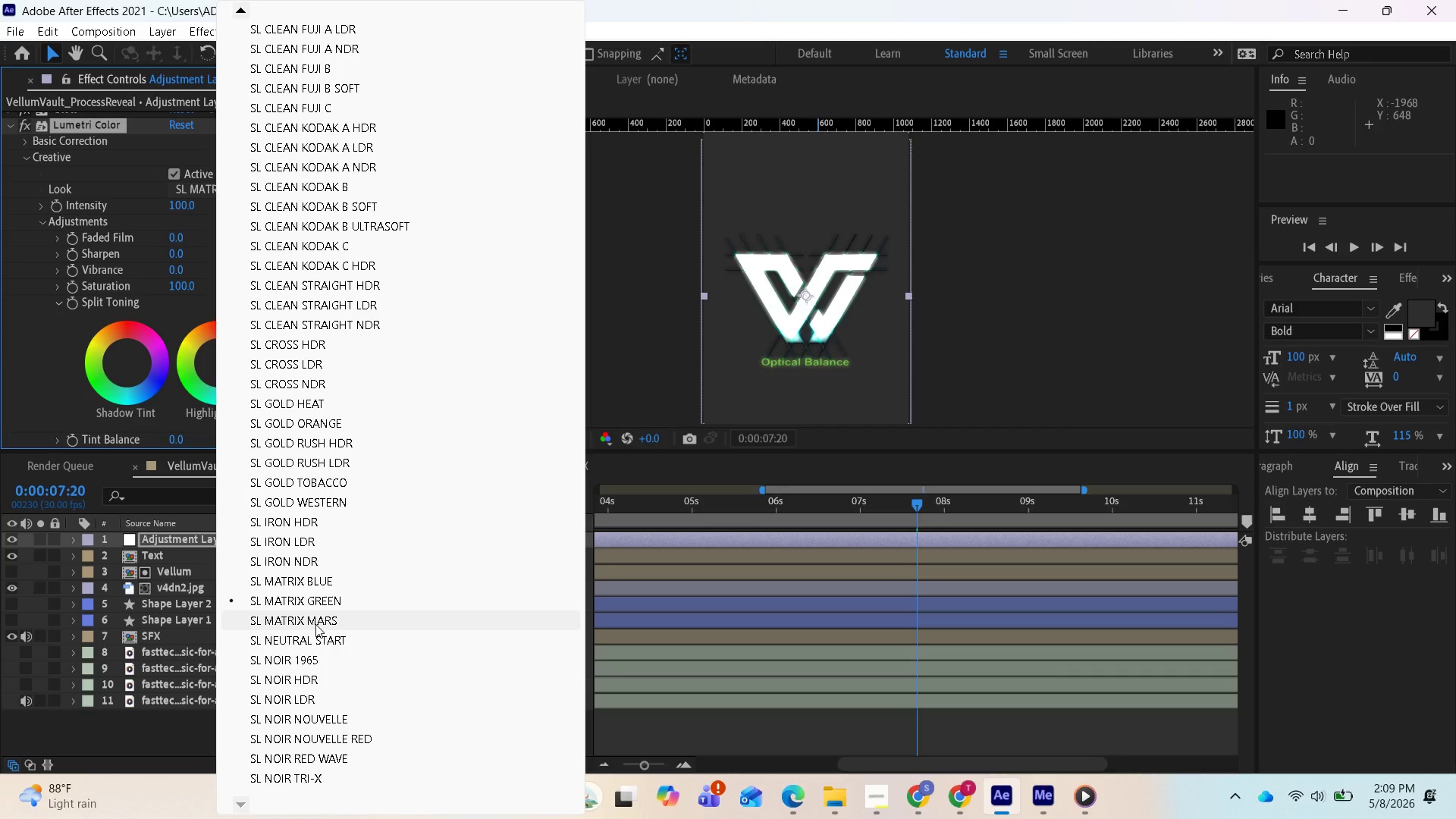 
left_click([315, 629])
 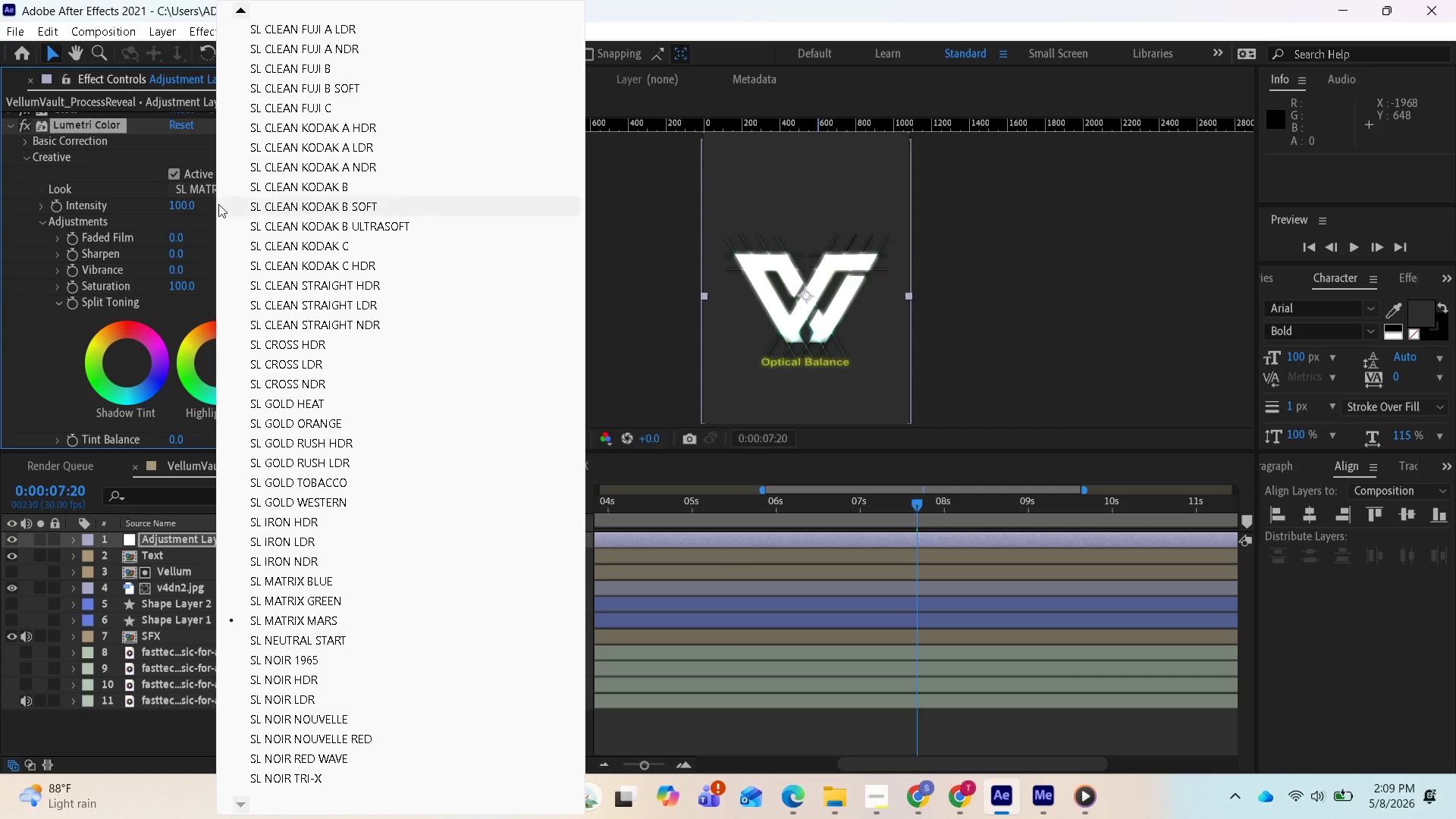 
left_click([287, 231])
 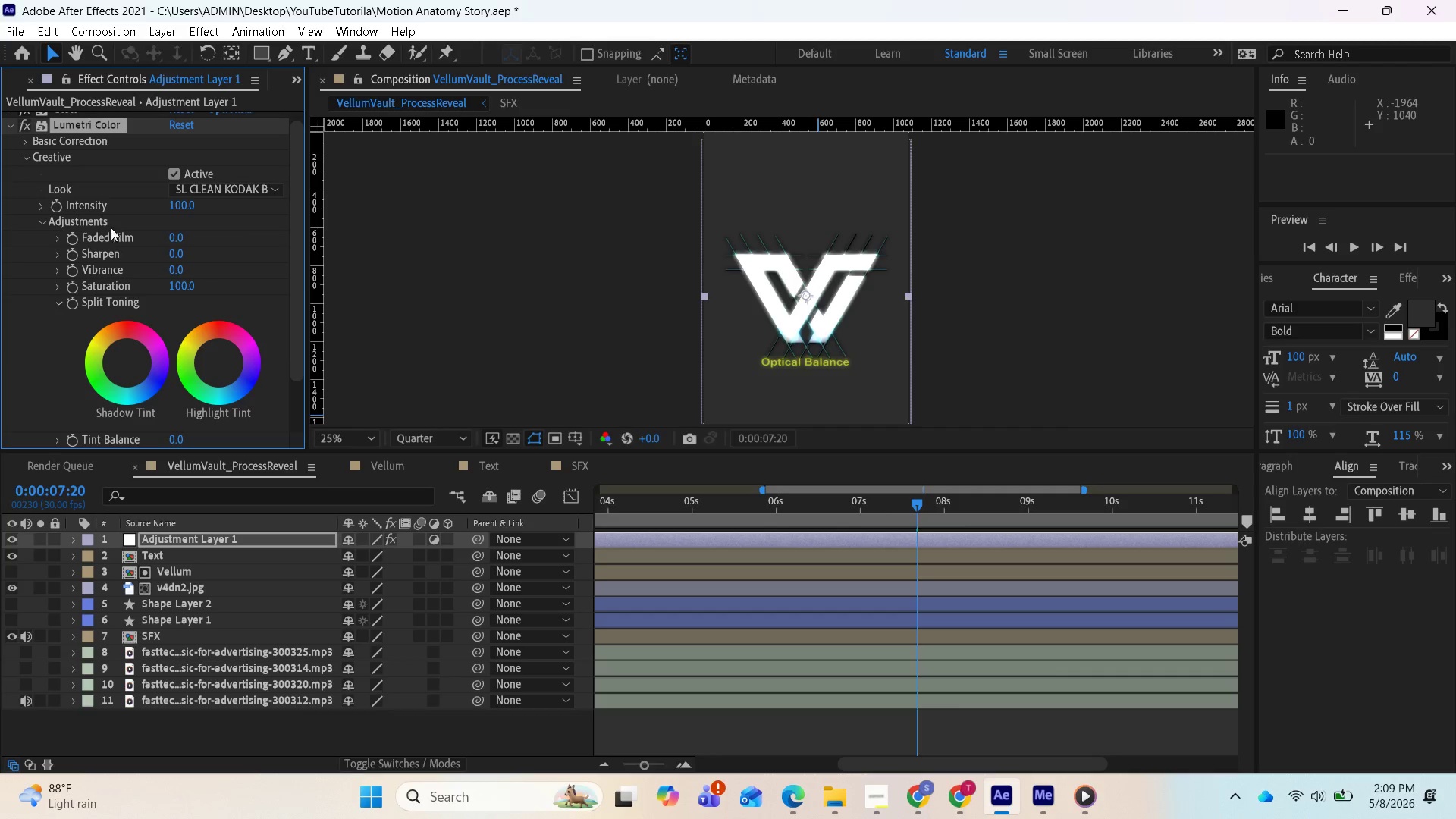 
scroll: coordinate [215, 217], scroll_direction: up, amount: 3.0
 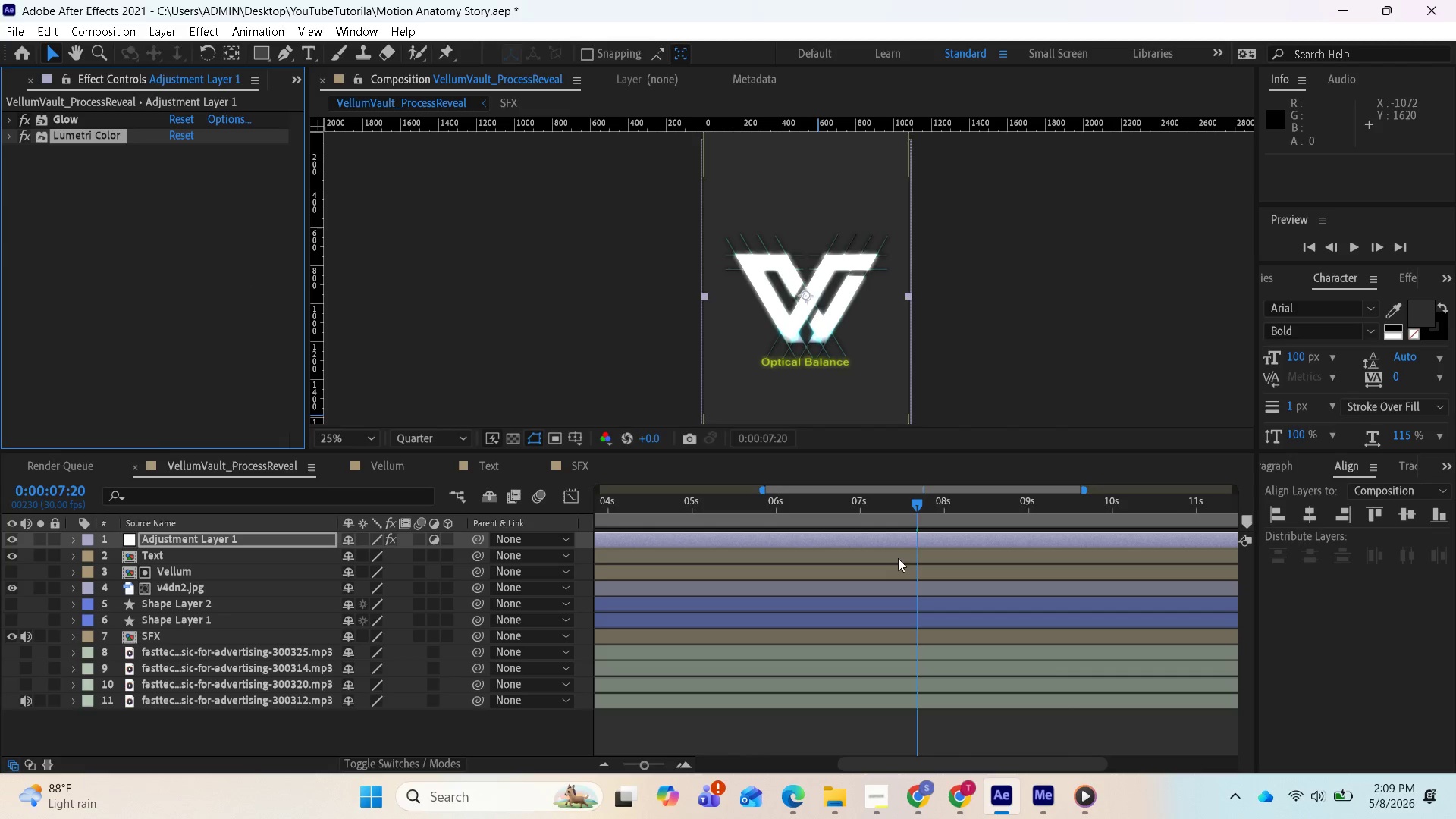 
left_click_drag(start_coordinate=[909, 500], to_coordinate=[573, 493])
 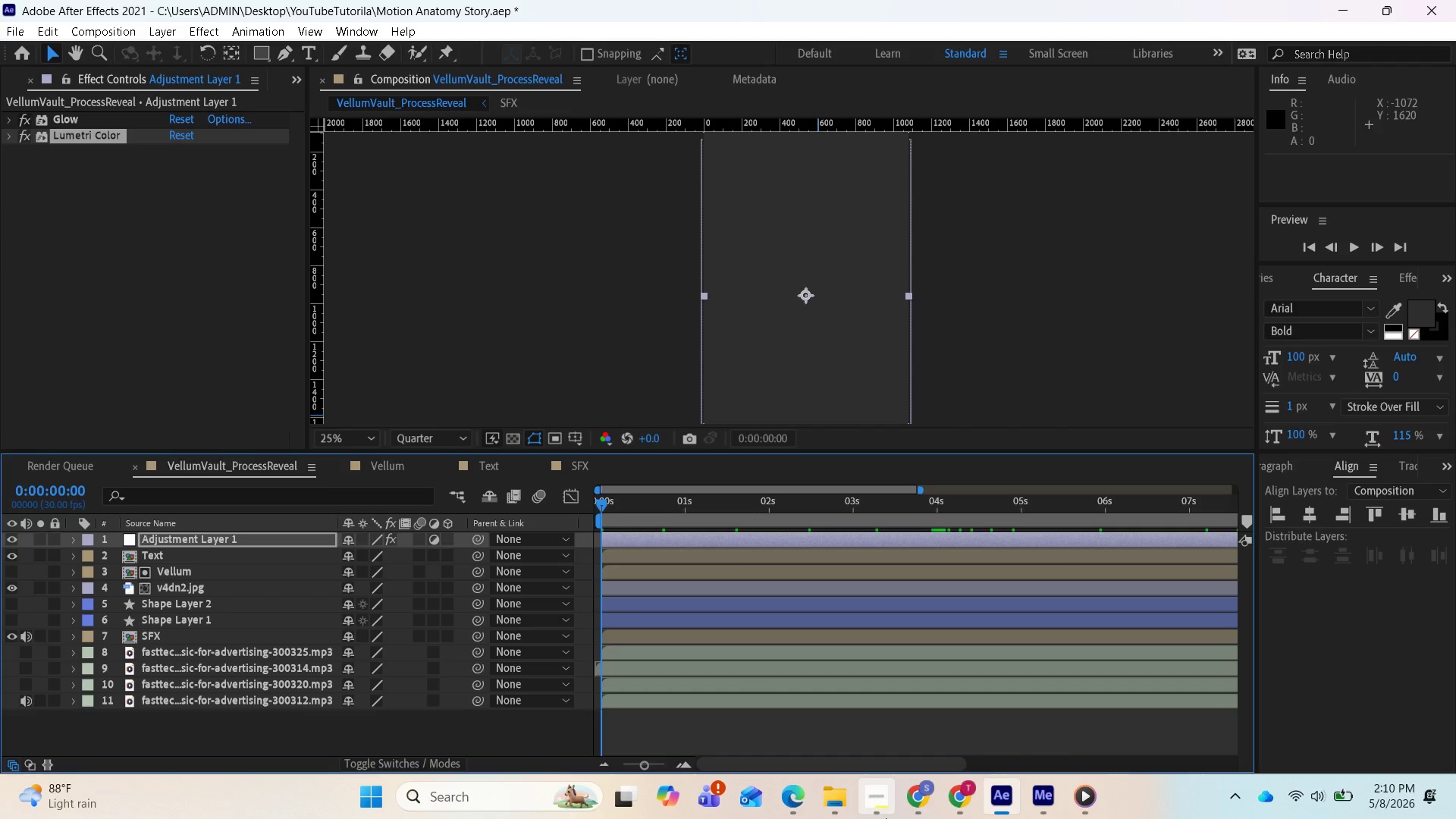 
mouse_move([827, 797])
 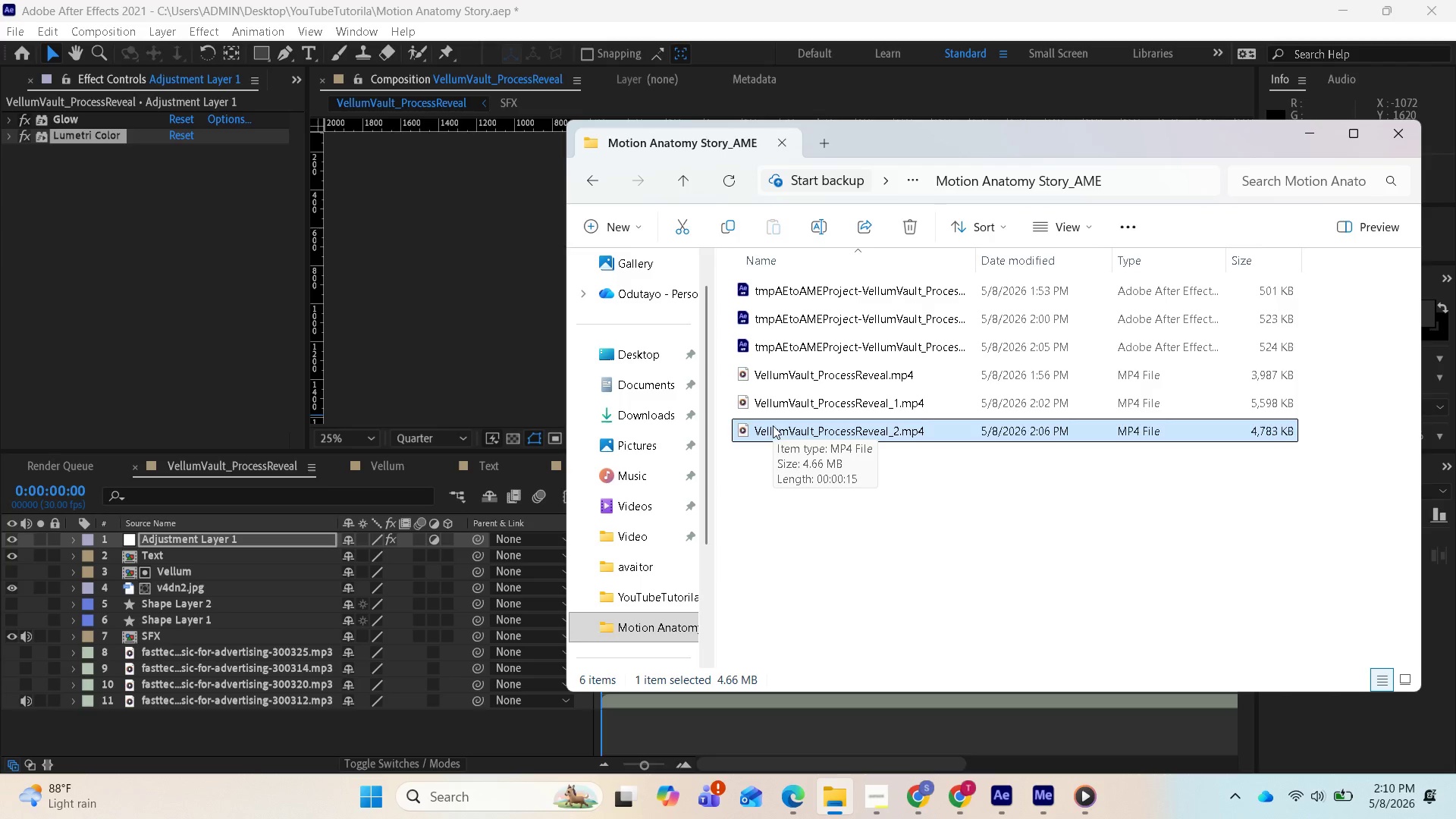 
double_click([771, 428])
 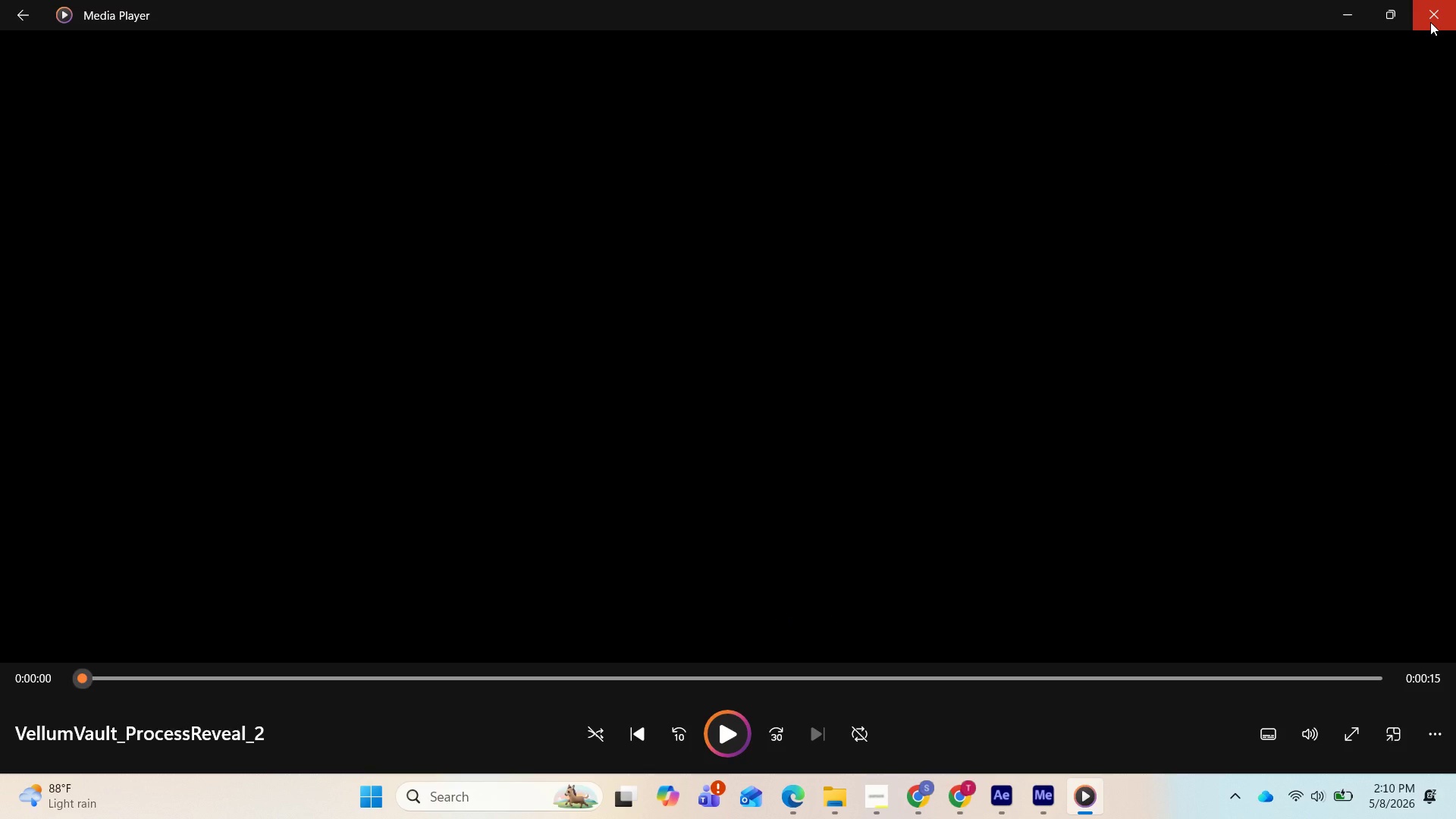 
wait(25.92)
 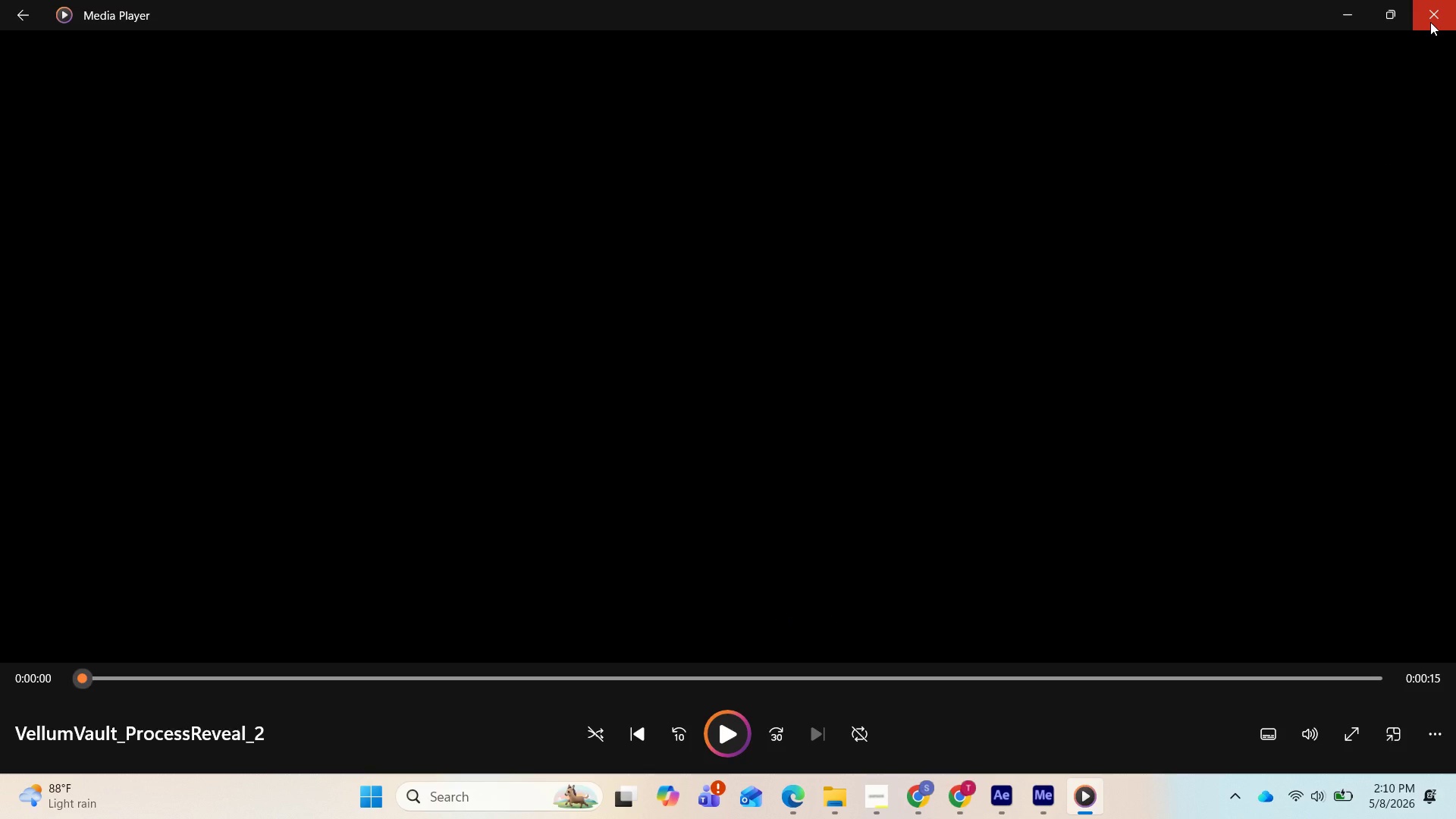 
left_click([1430, 22])
 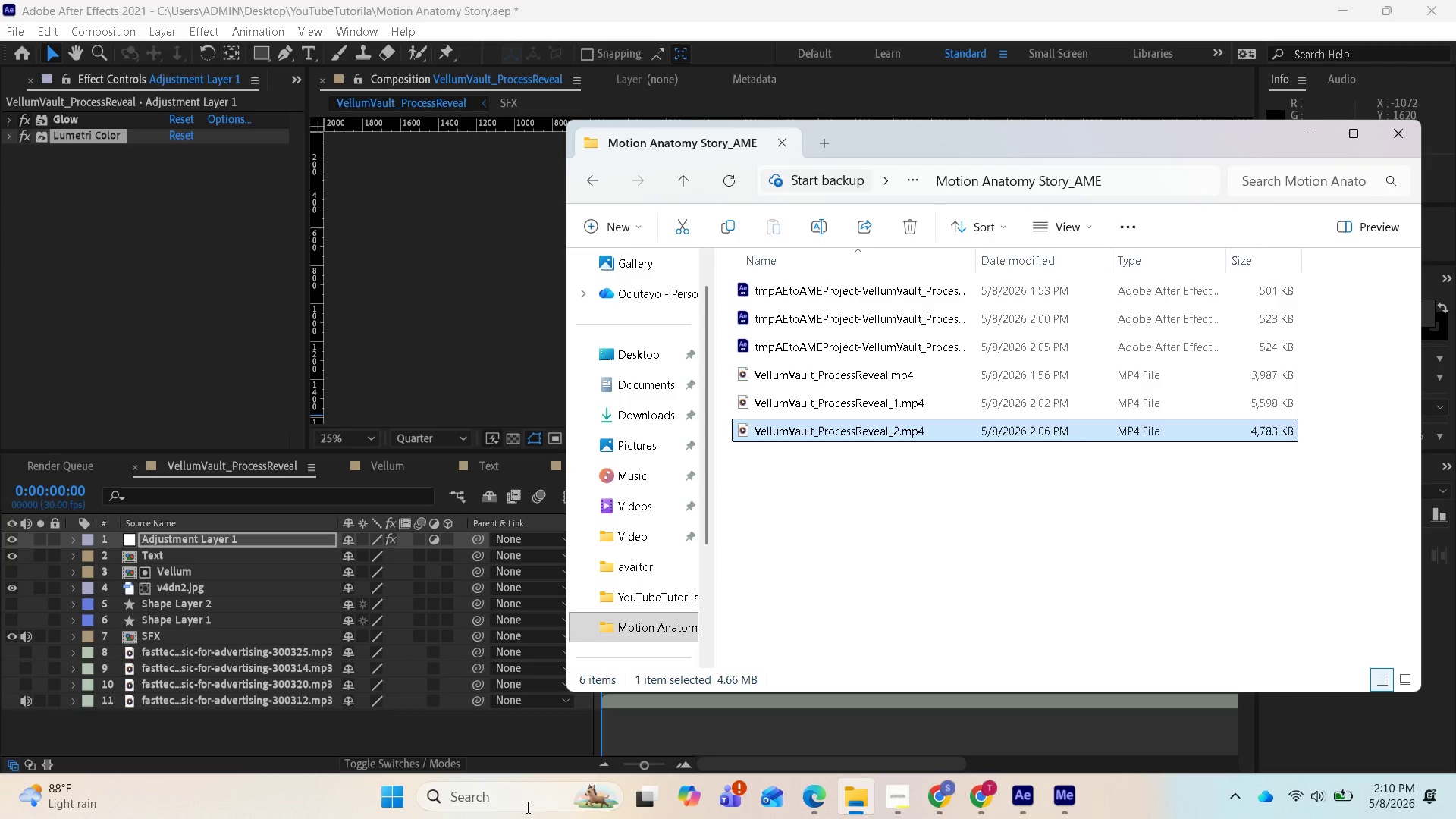 
left_click([518, 799])
 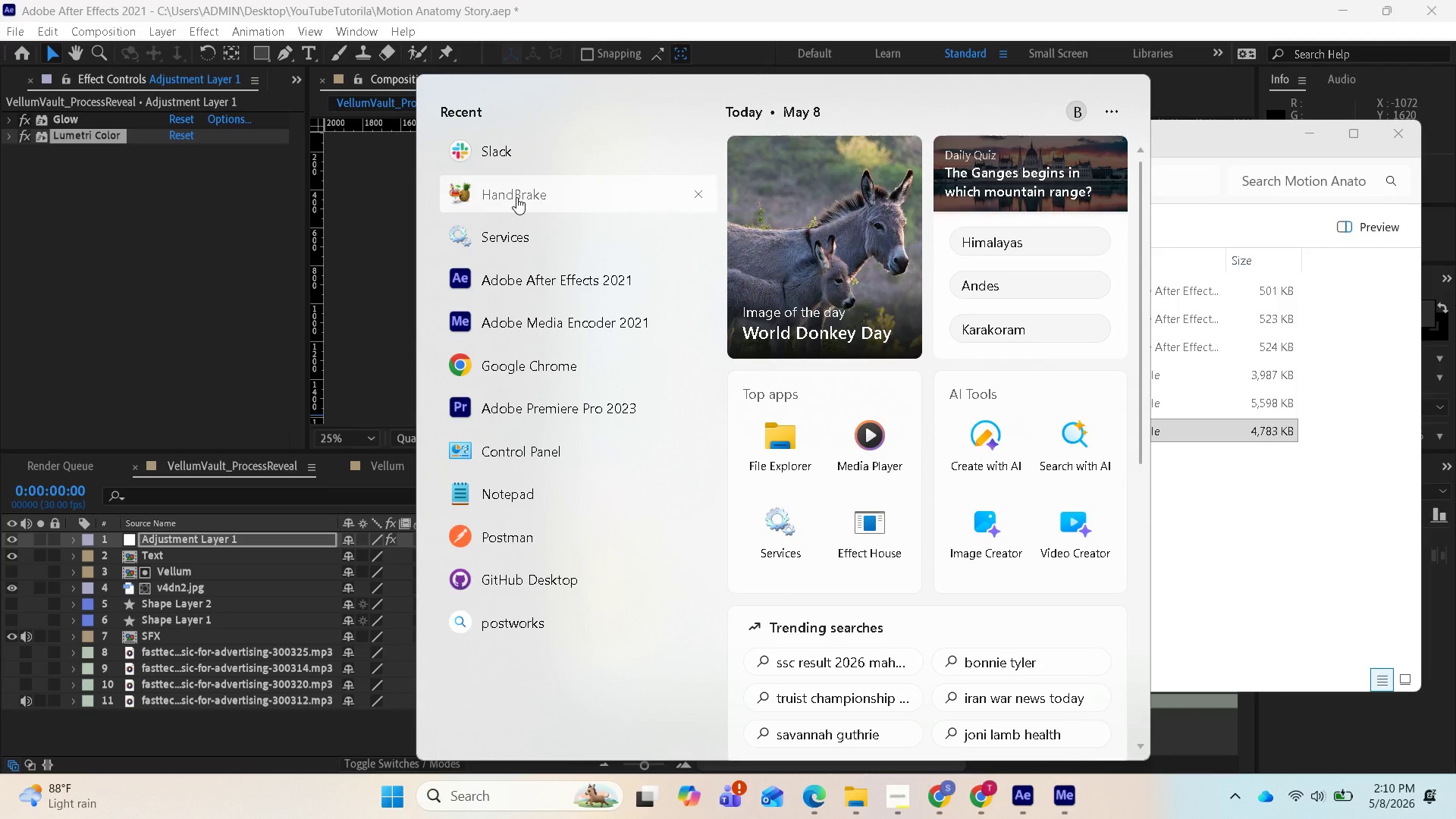 
wait(8.0)
 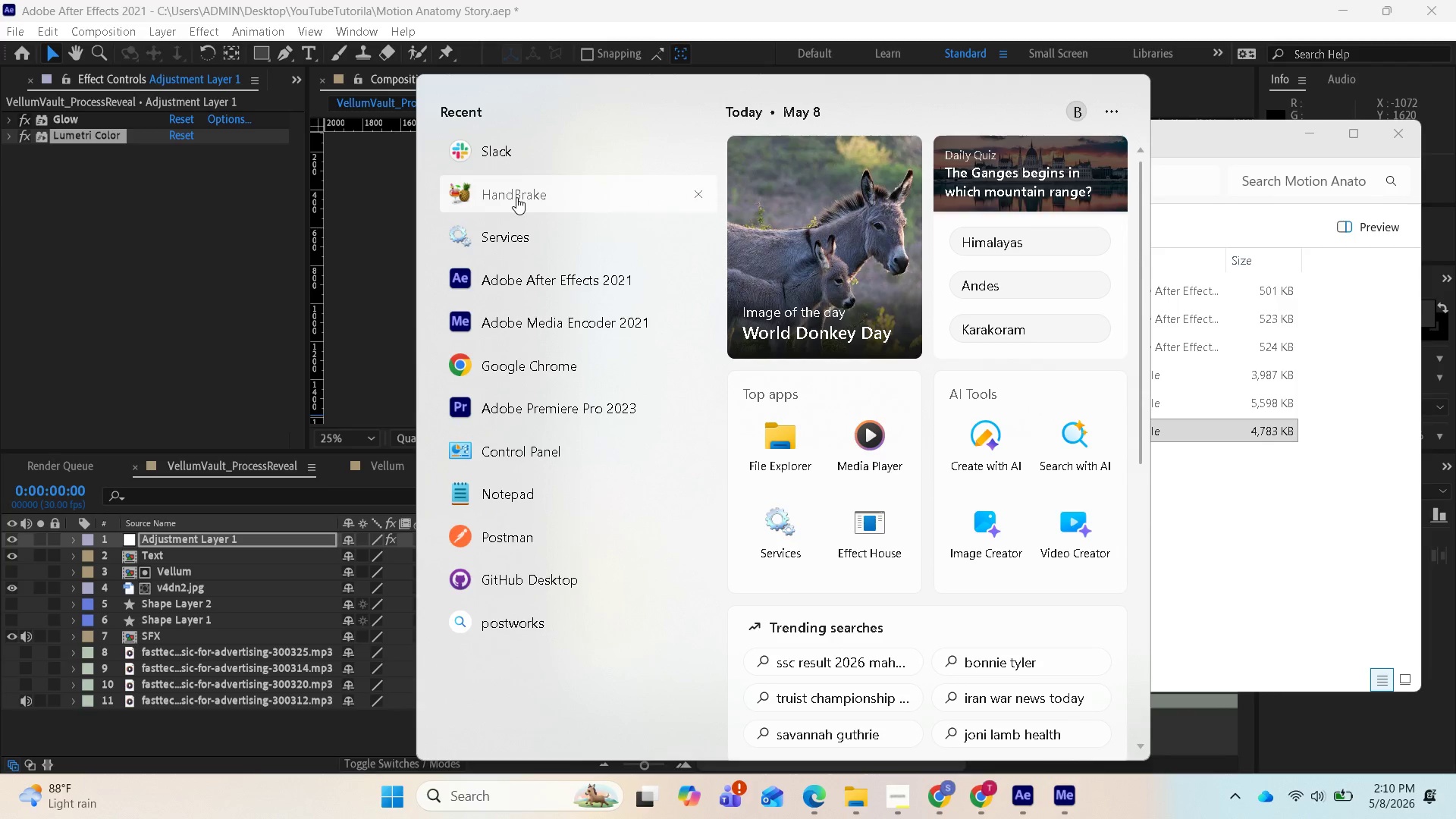 
left_click_drag(start_coordinate=[852, 431], to_coordinate=[552, 475])
 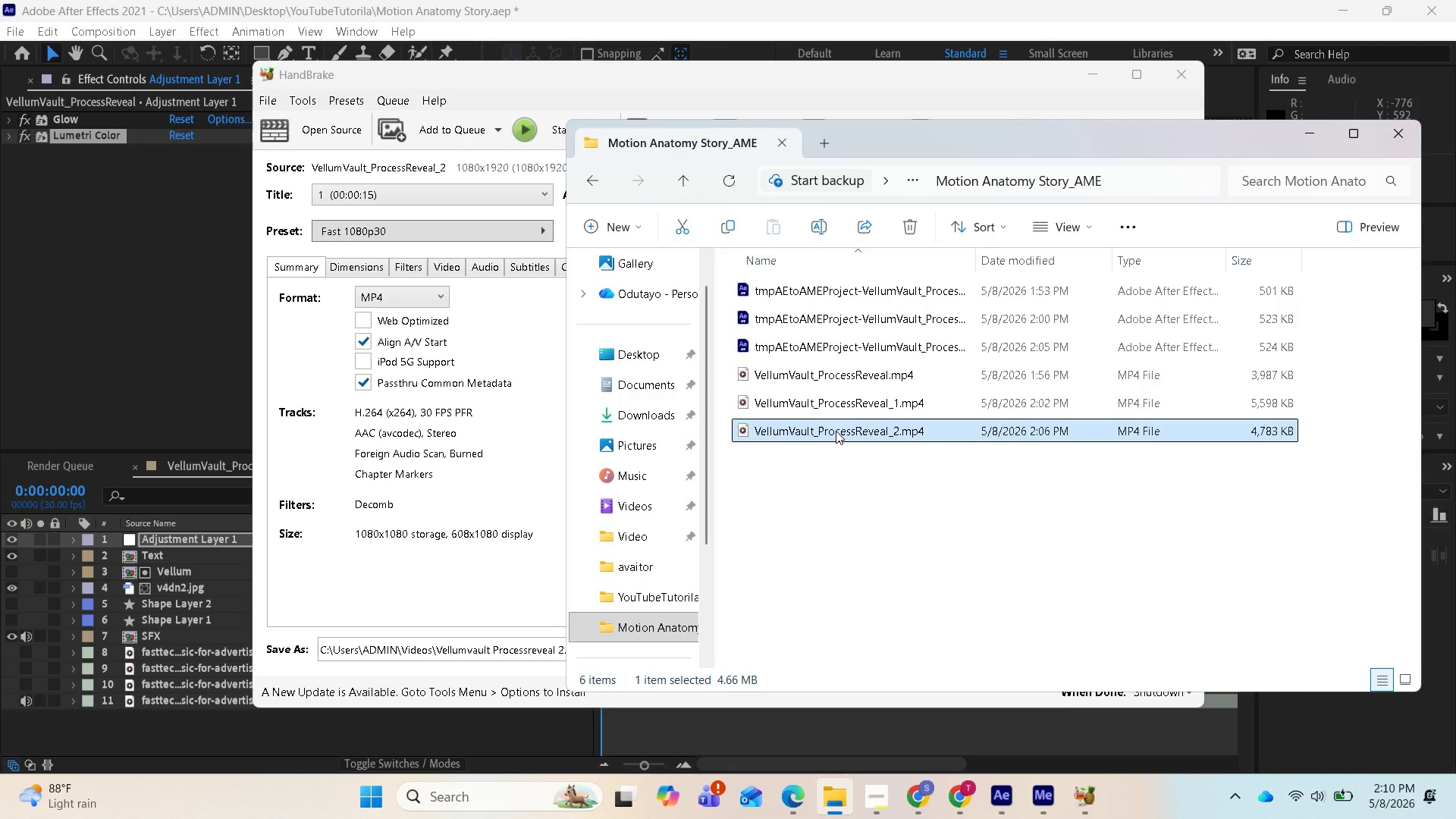 
double_click([836, 431])
 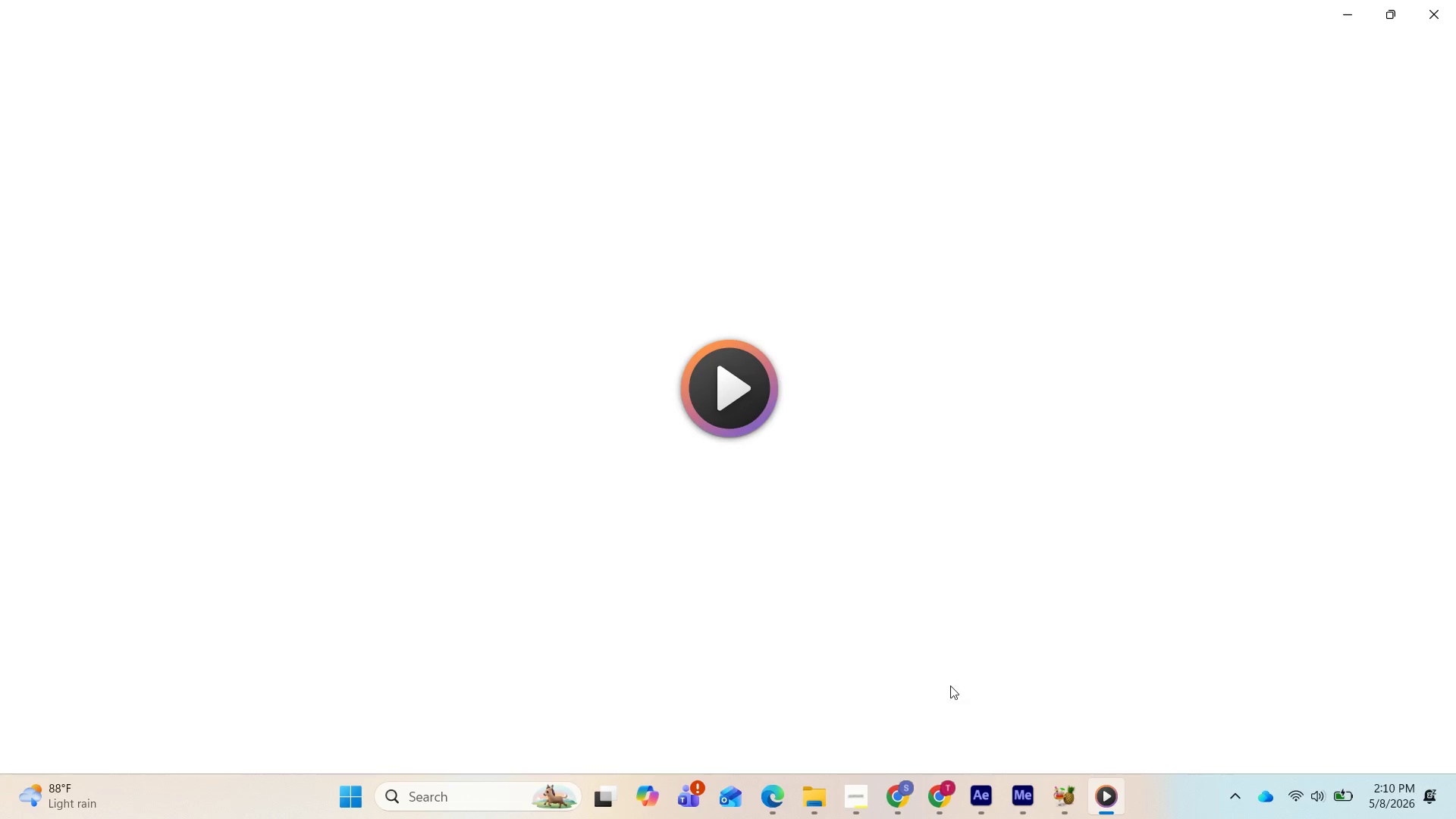 
mouse_move([980, 667])
 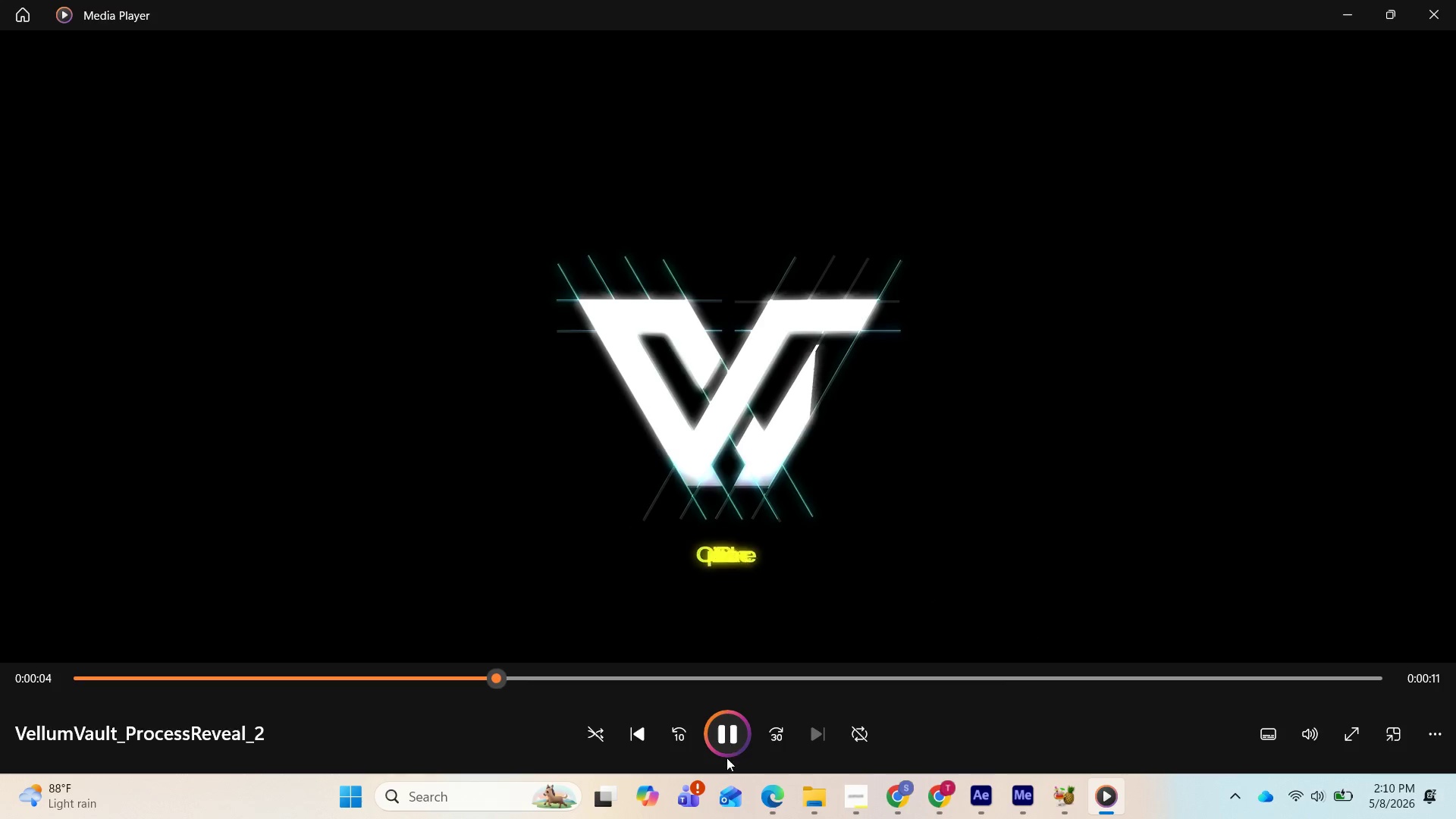 
left_click([722, 729])
 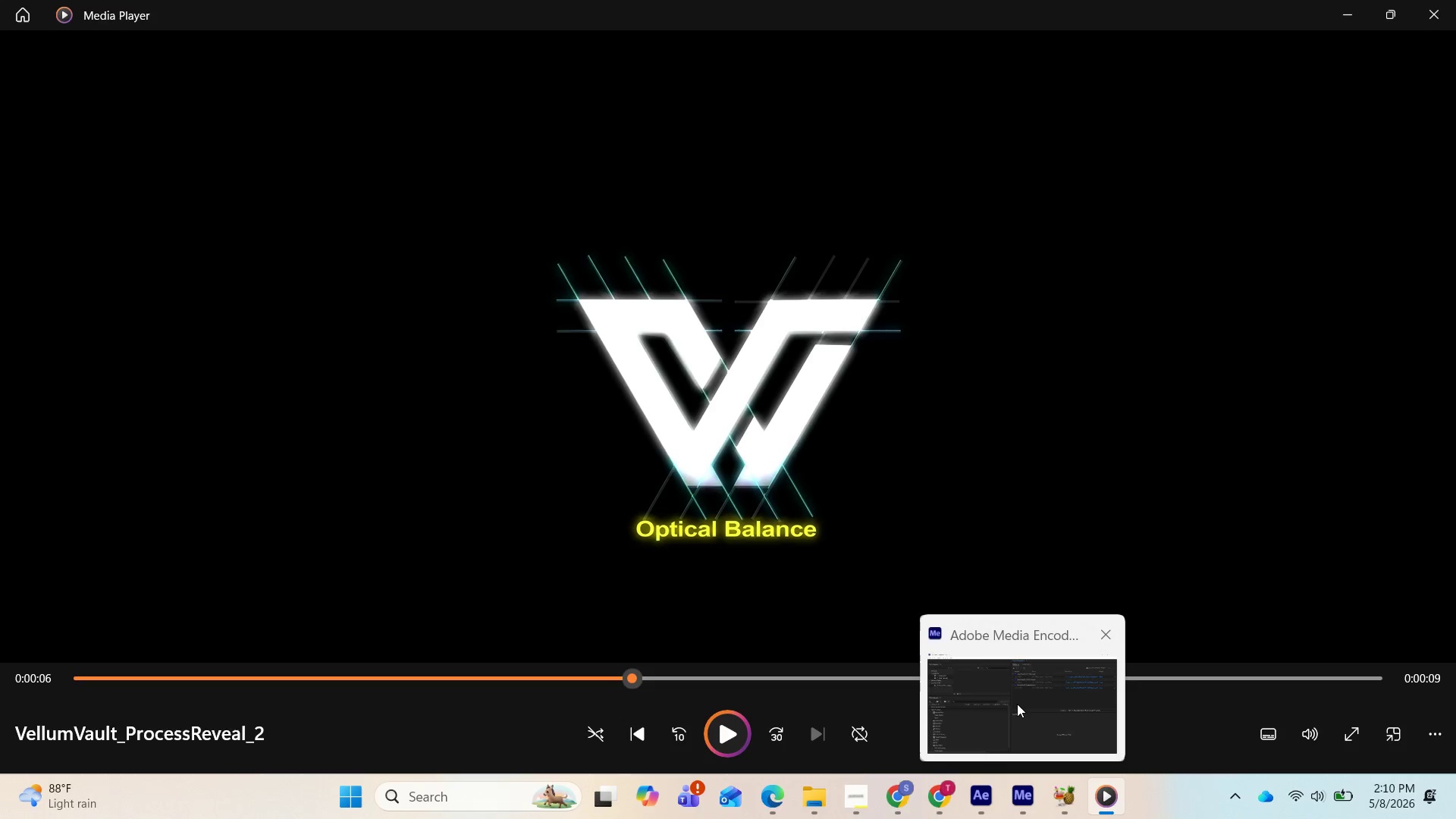 
left_click([1009, 703])
 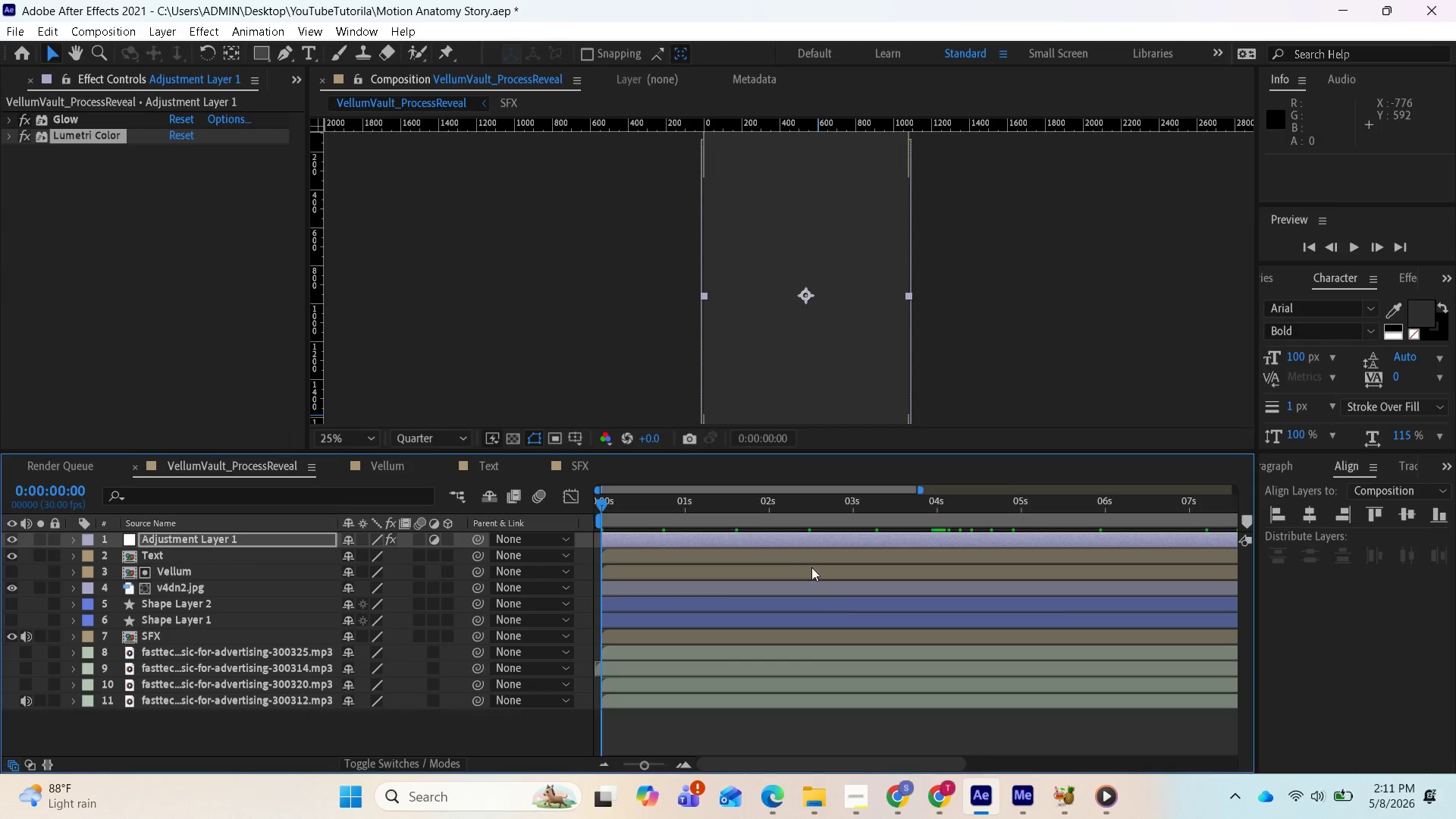 
wait(5.41)
 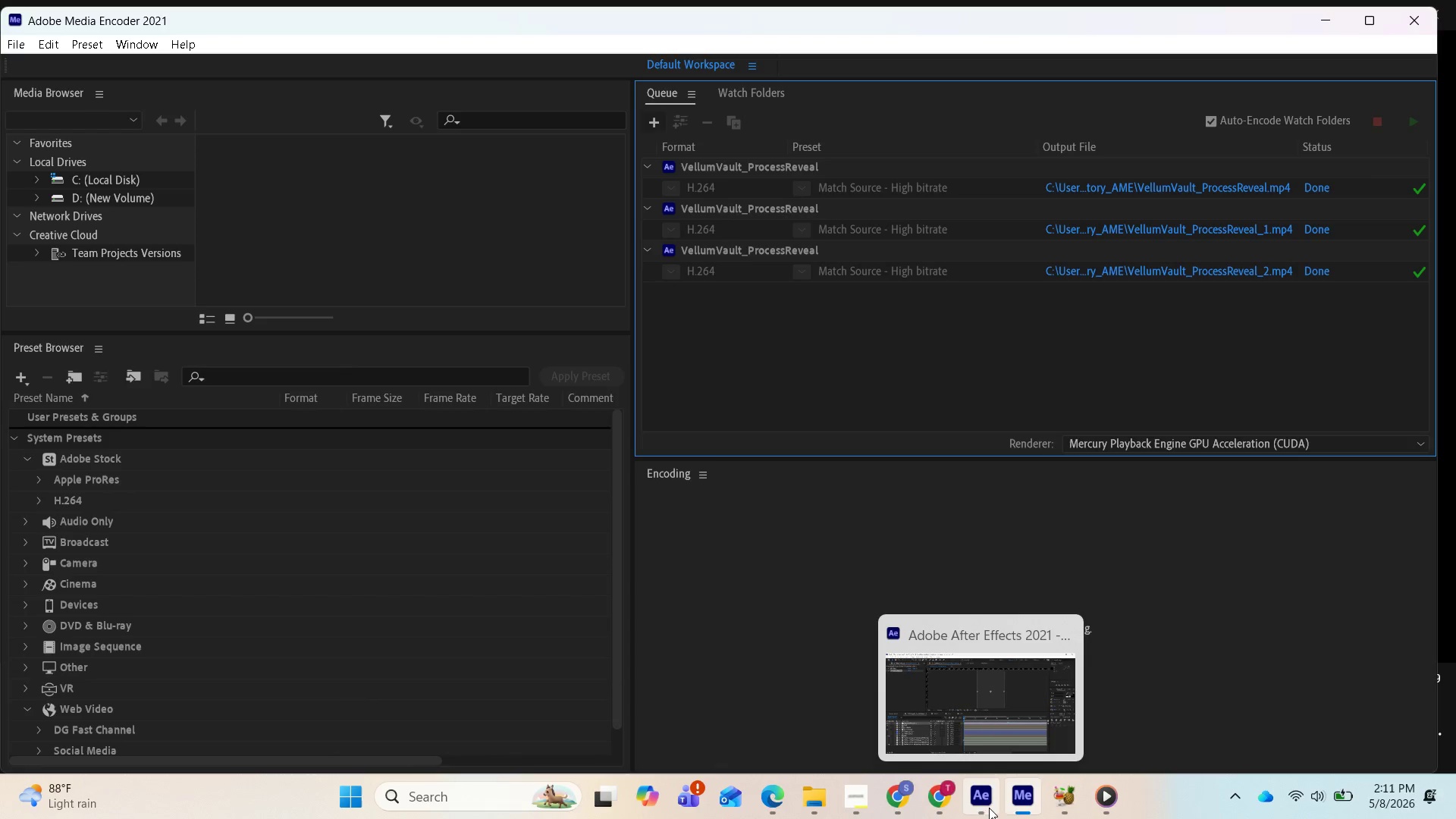 
left_click_drag(start_coordinate=[607, 504], to_coordinate=[782, 537])
 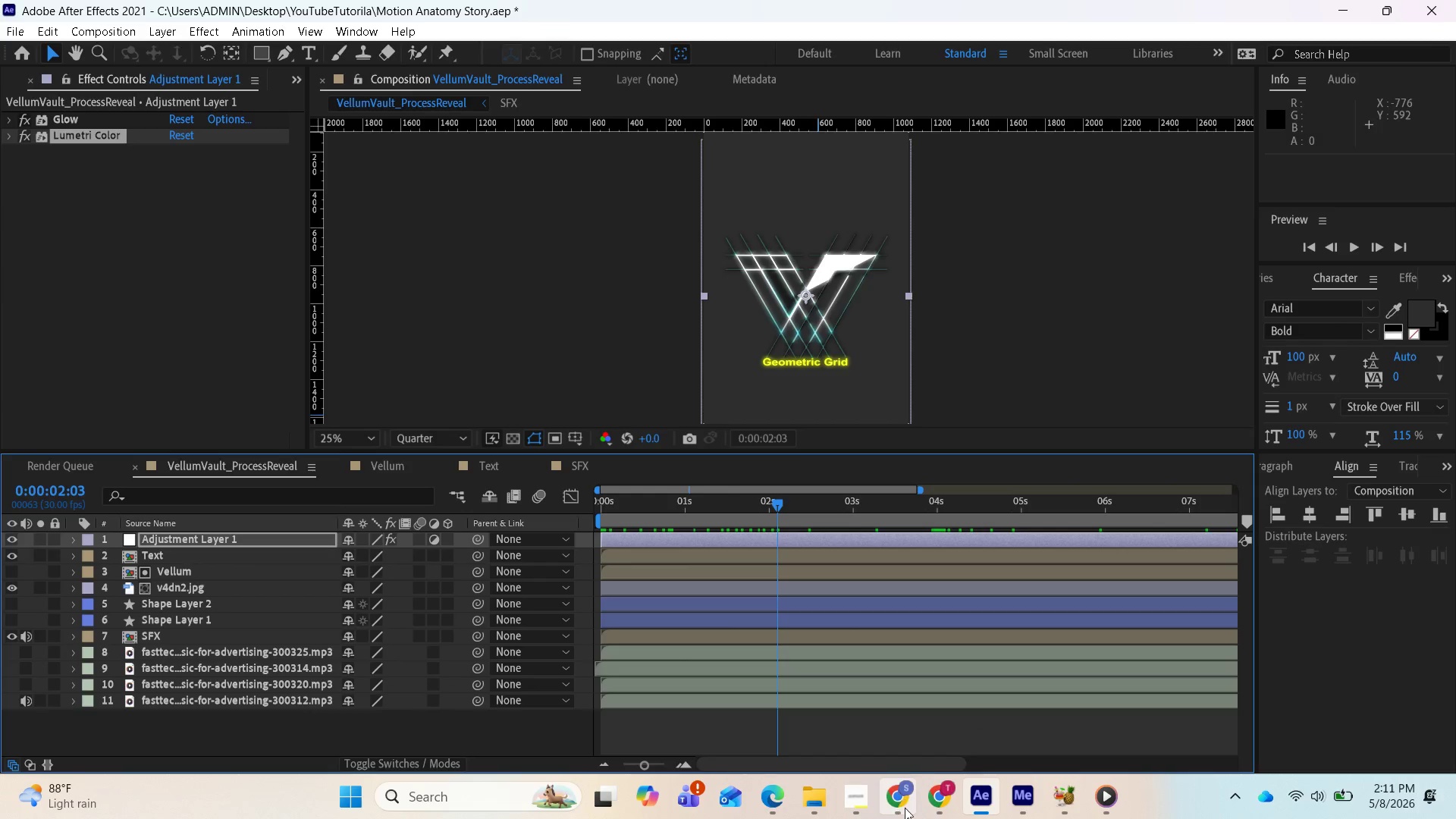 
mouse_move([893, 818])
 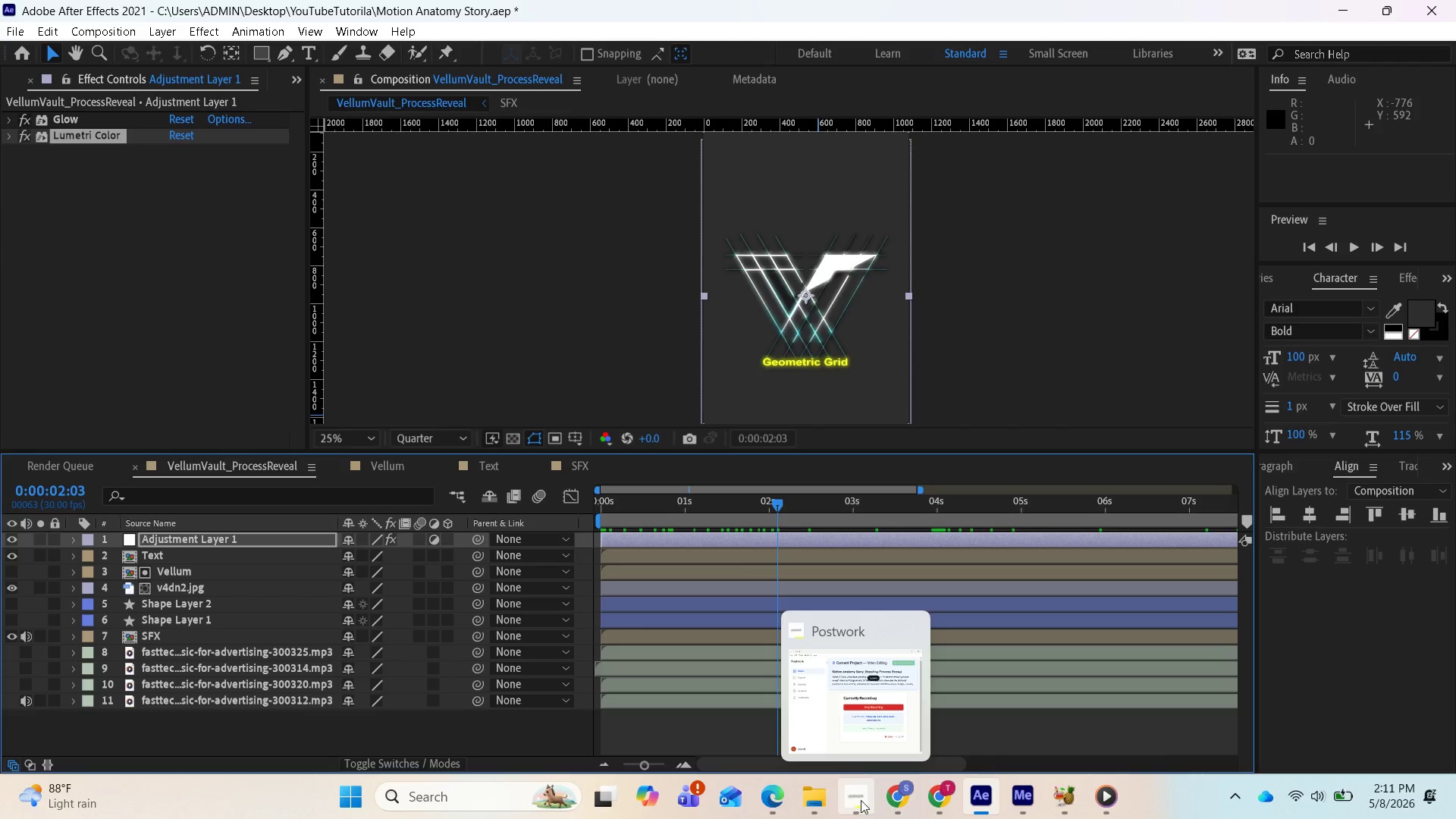 
mouse_move([921, 792])
 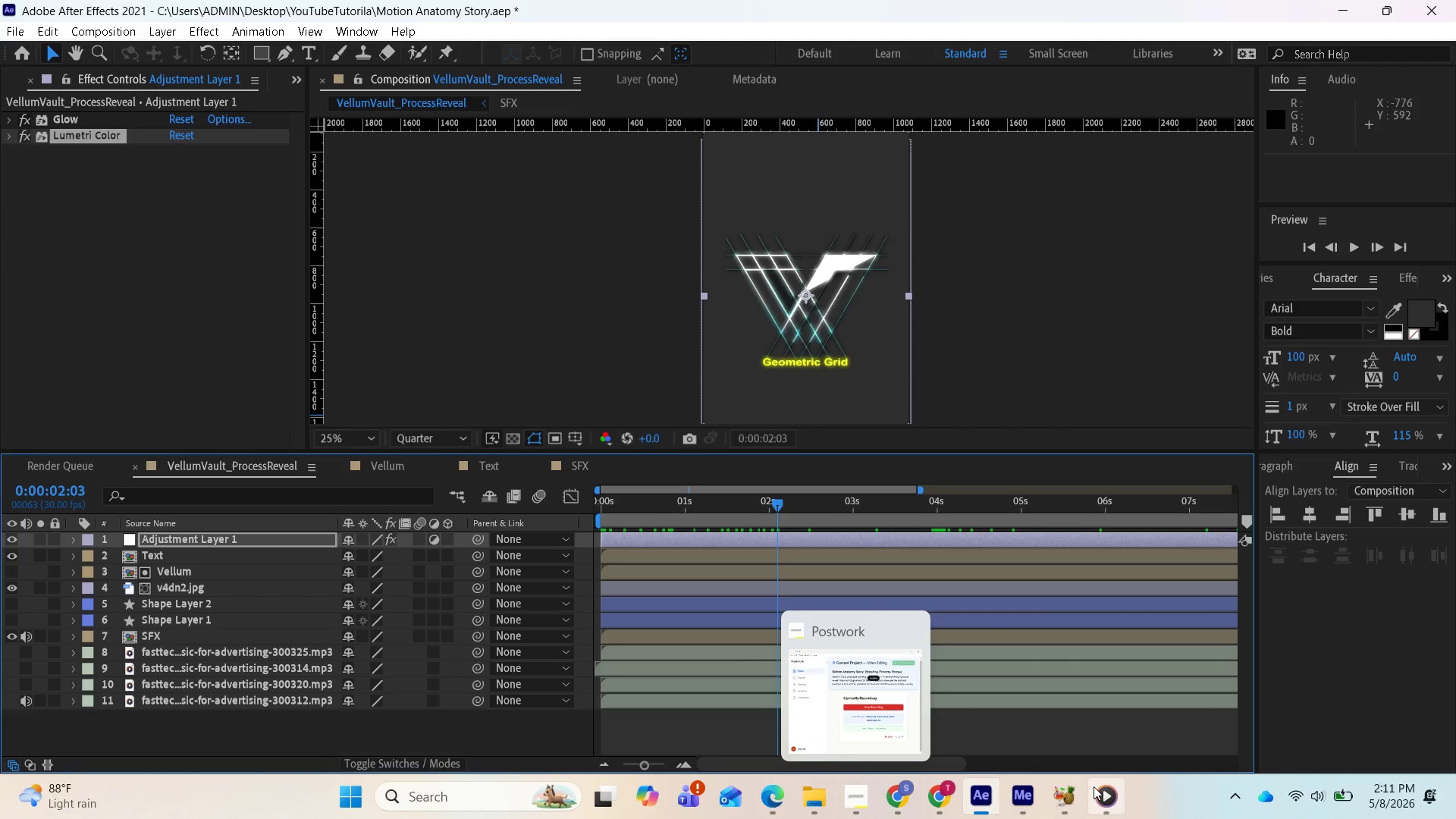 
left_click([1097, 786])
 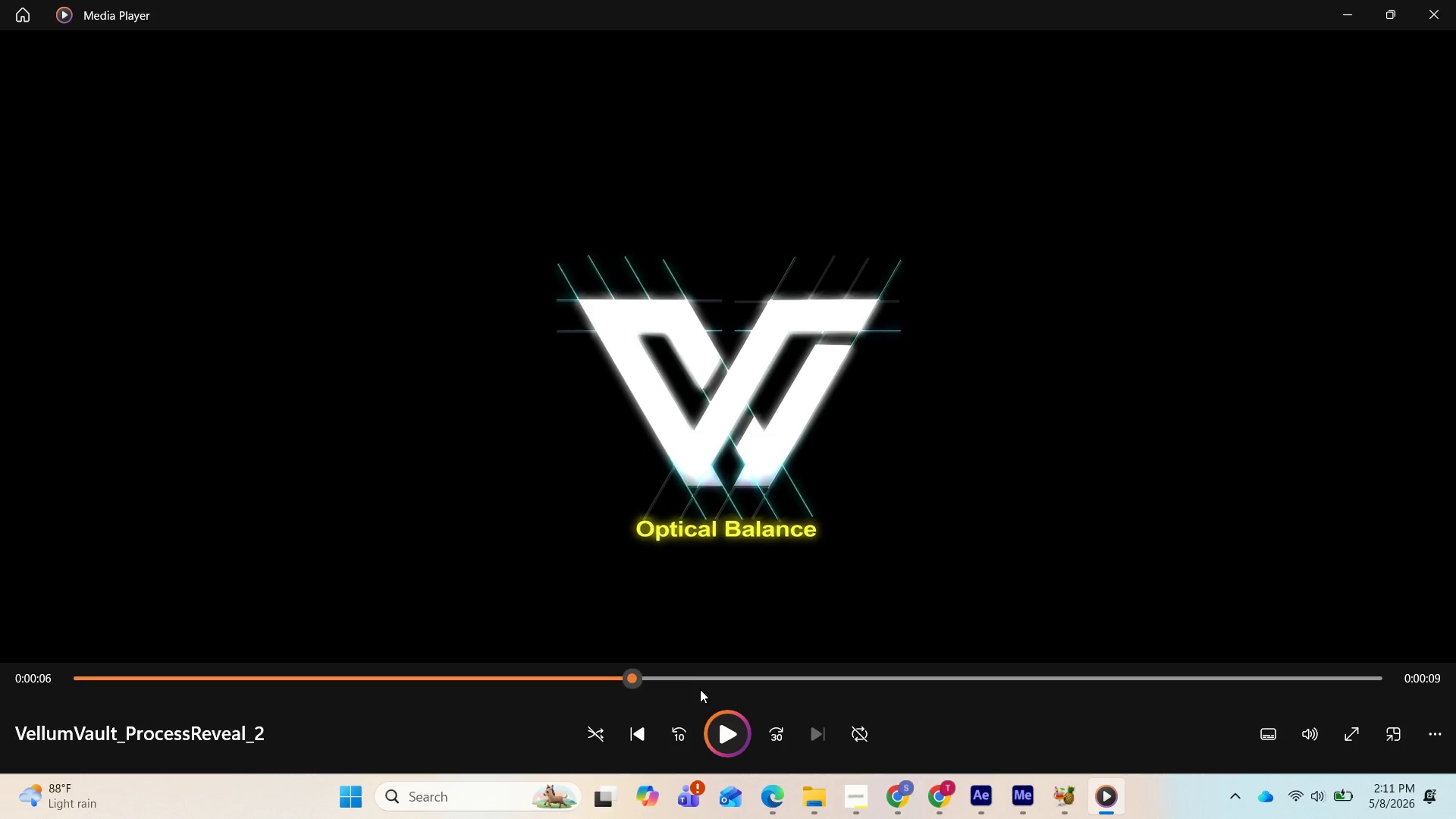 
left_click_drag(start_coordinate=[627, 672], to_coordinate=[0, 664])
 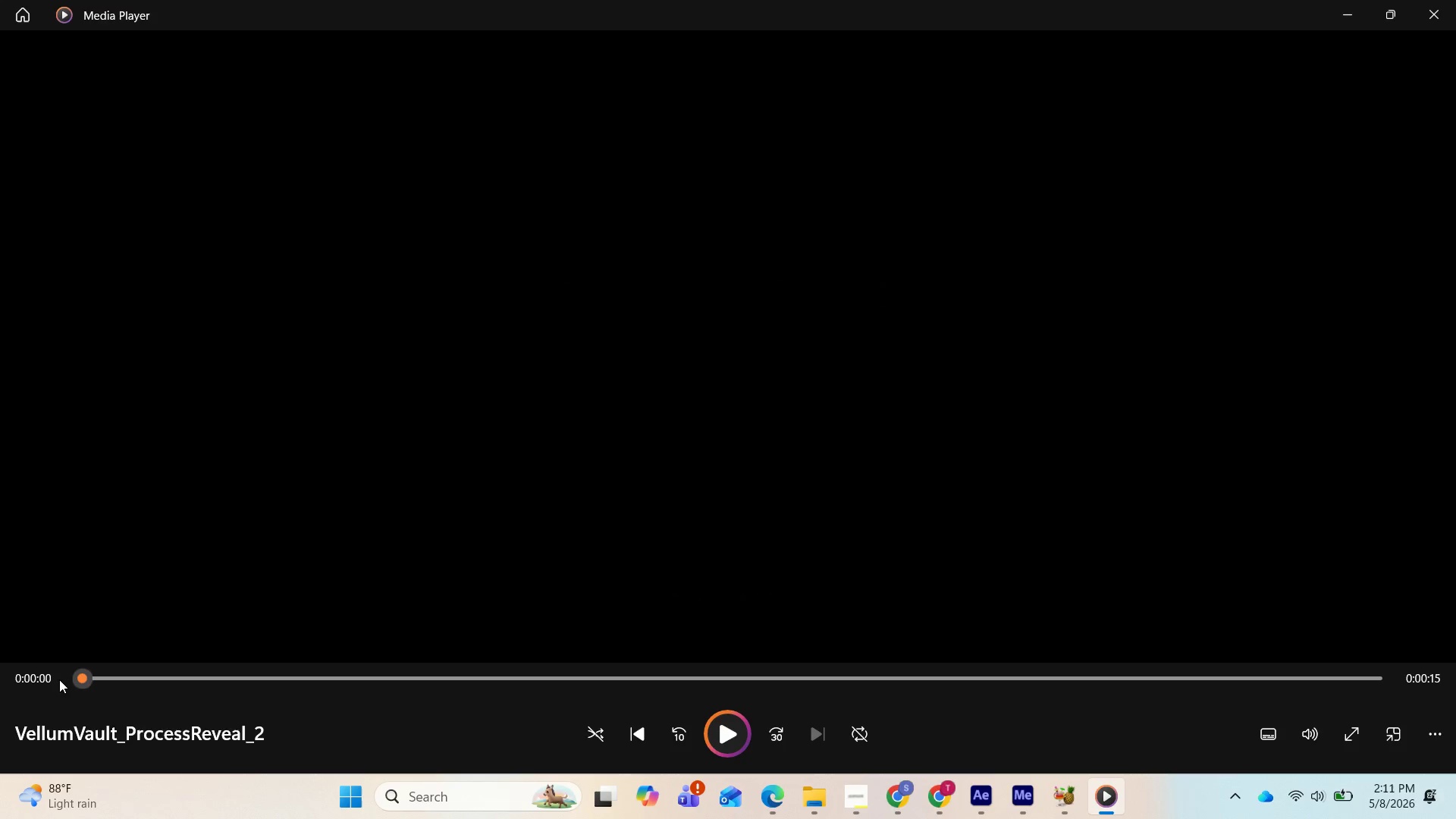 
left_click_drag(start_coordinate=[80, 678], to_coordinate=[290, 699])
 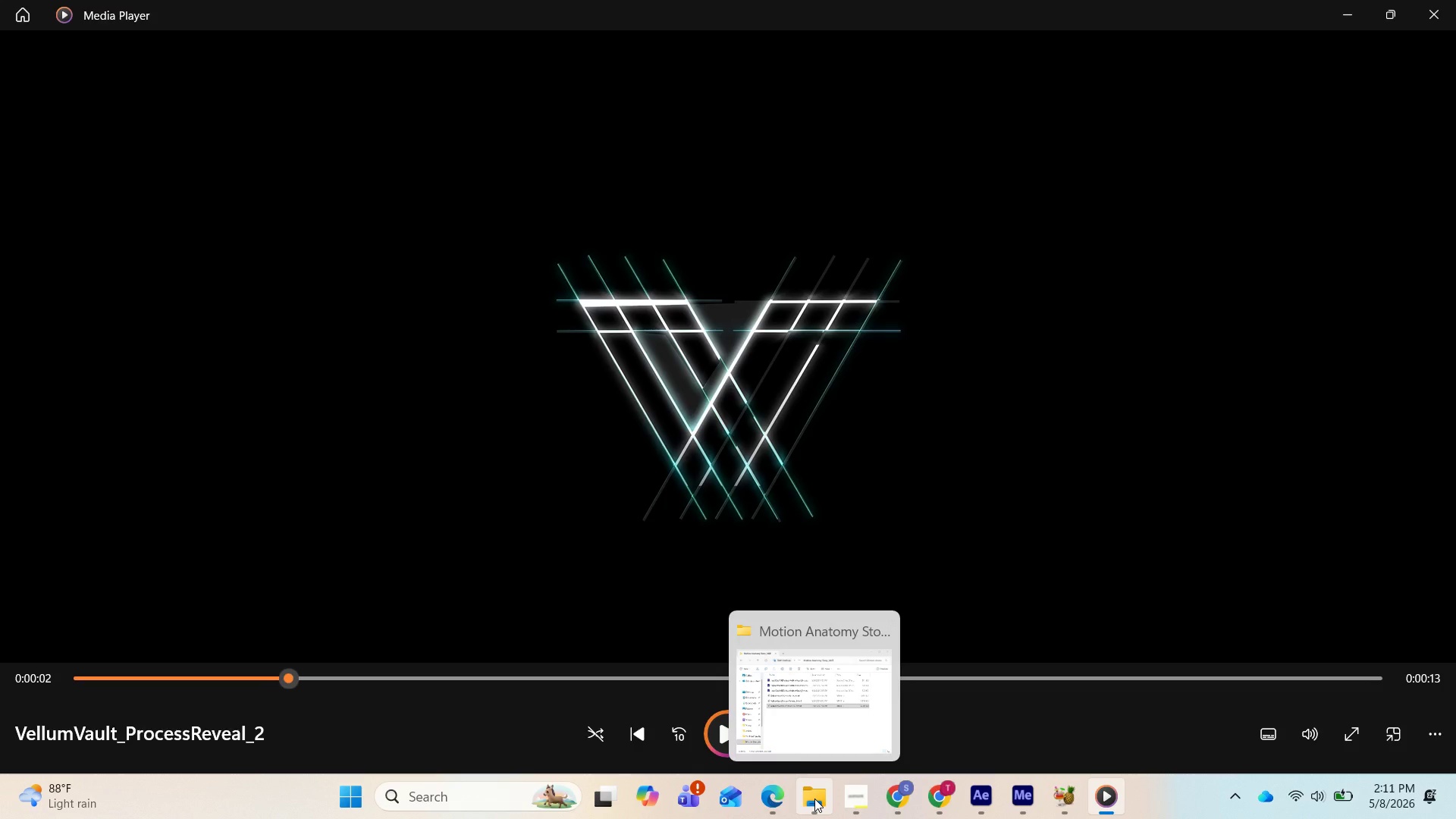 
wait(5.16)
 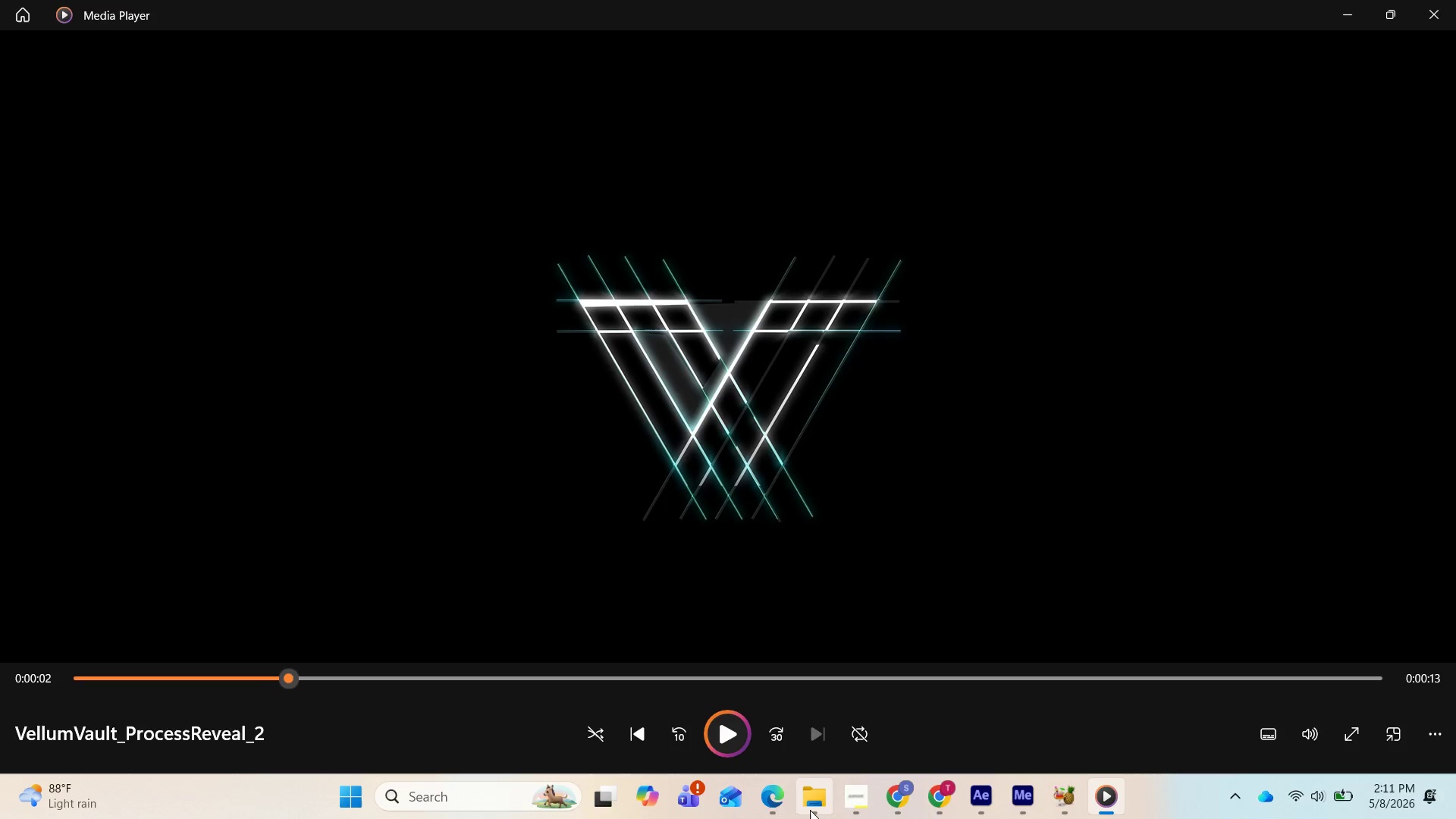 
left_click([828, 733])
 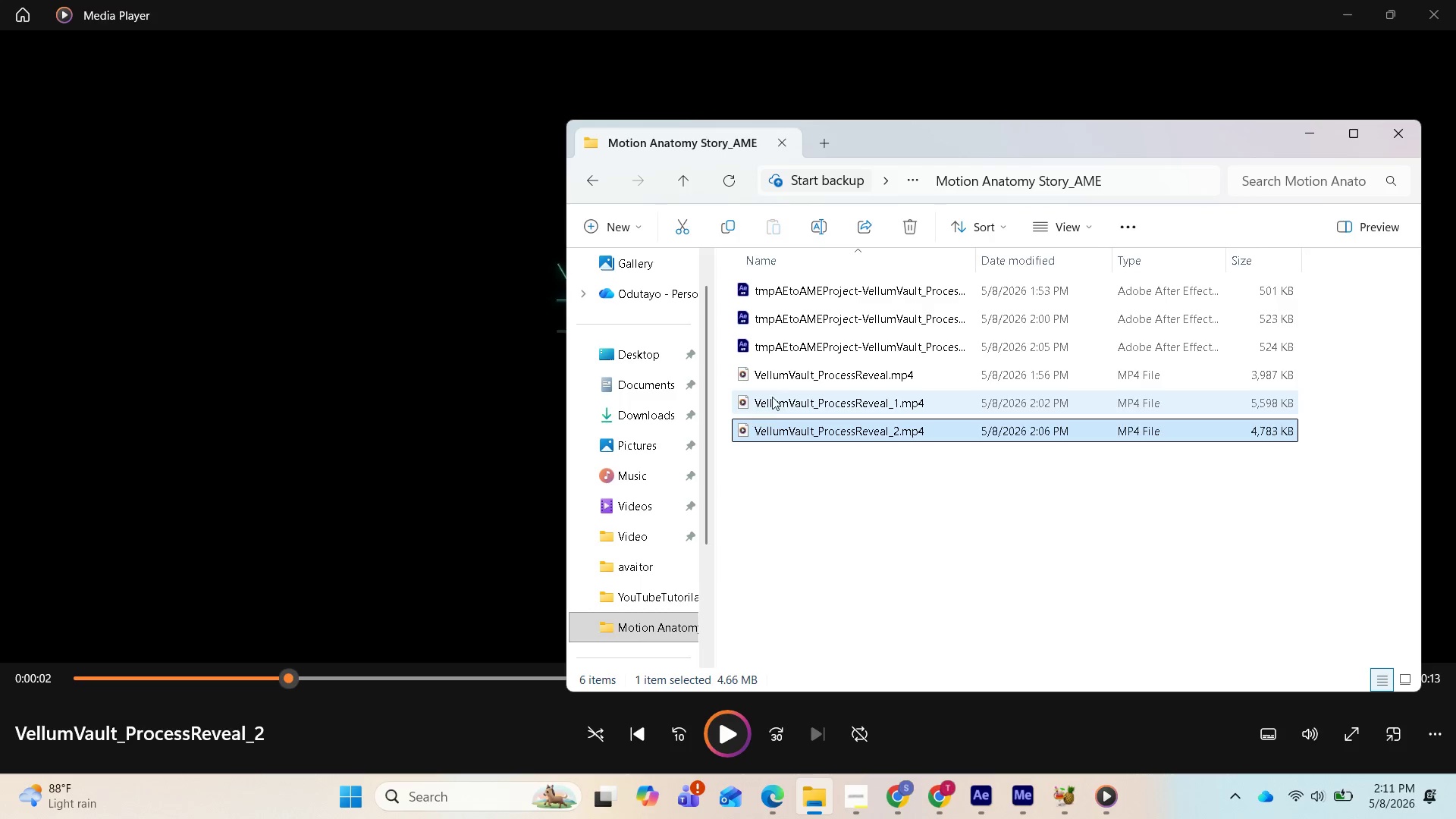 
double_click([770, 400])
 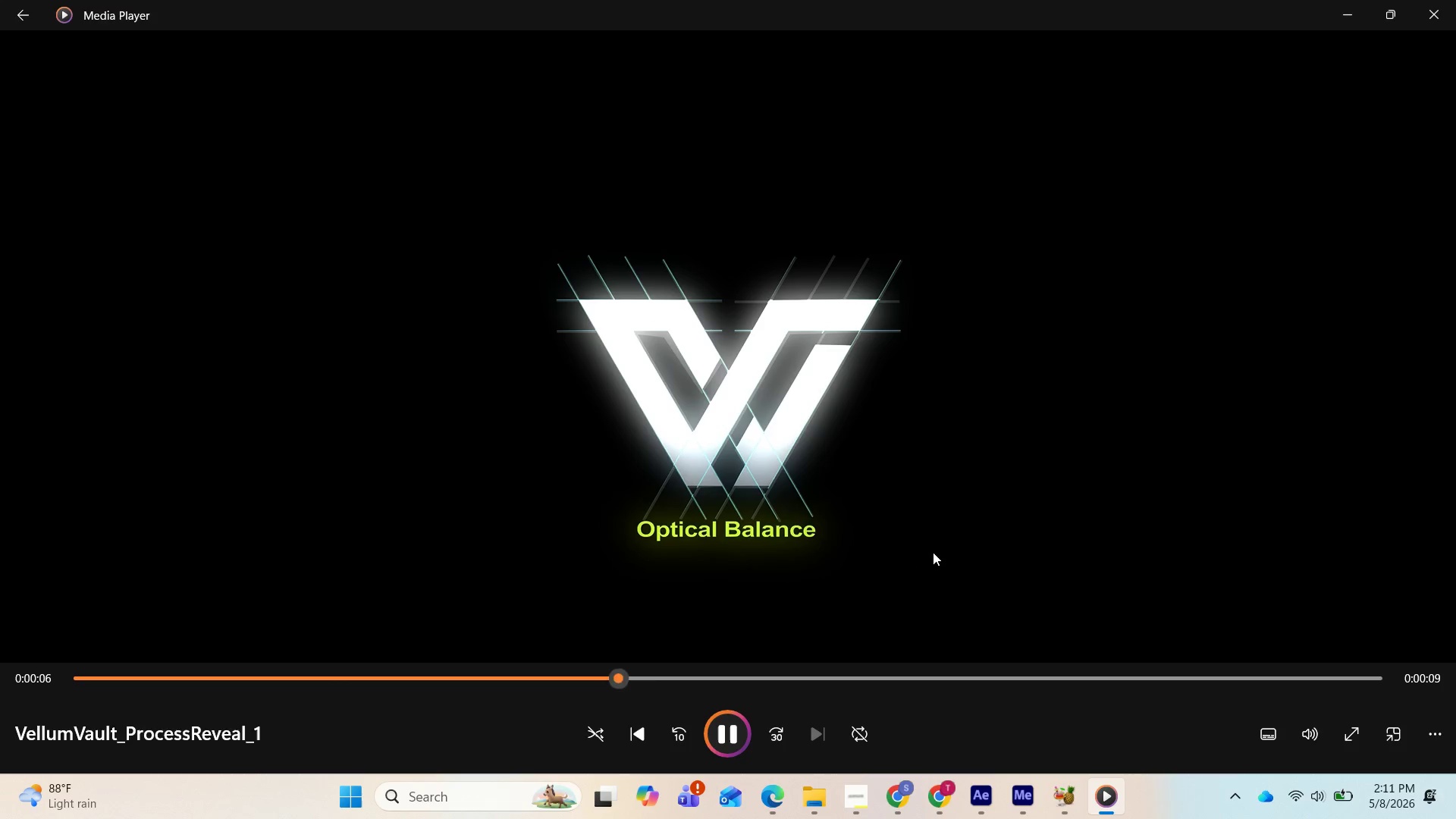 
wait(13.92)
 